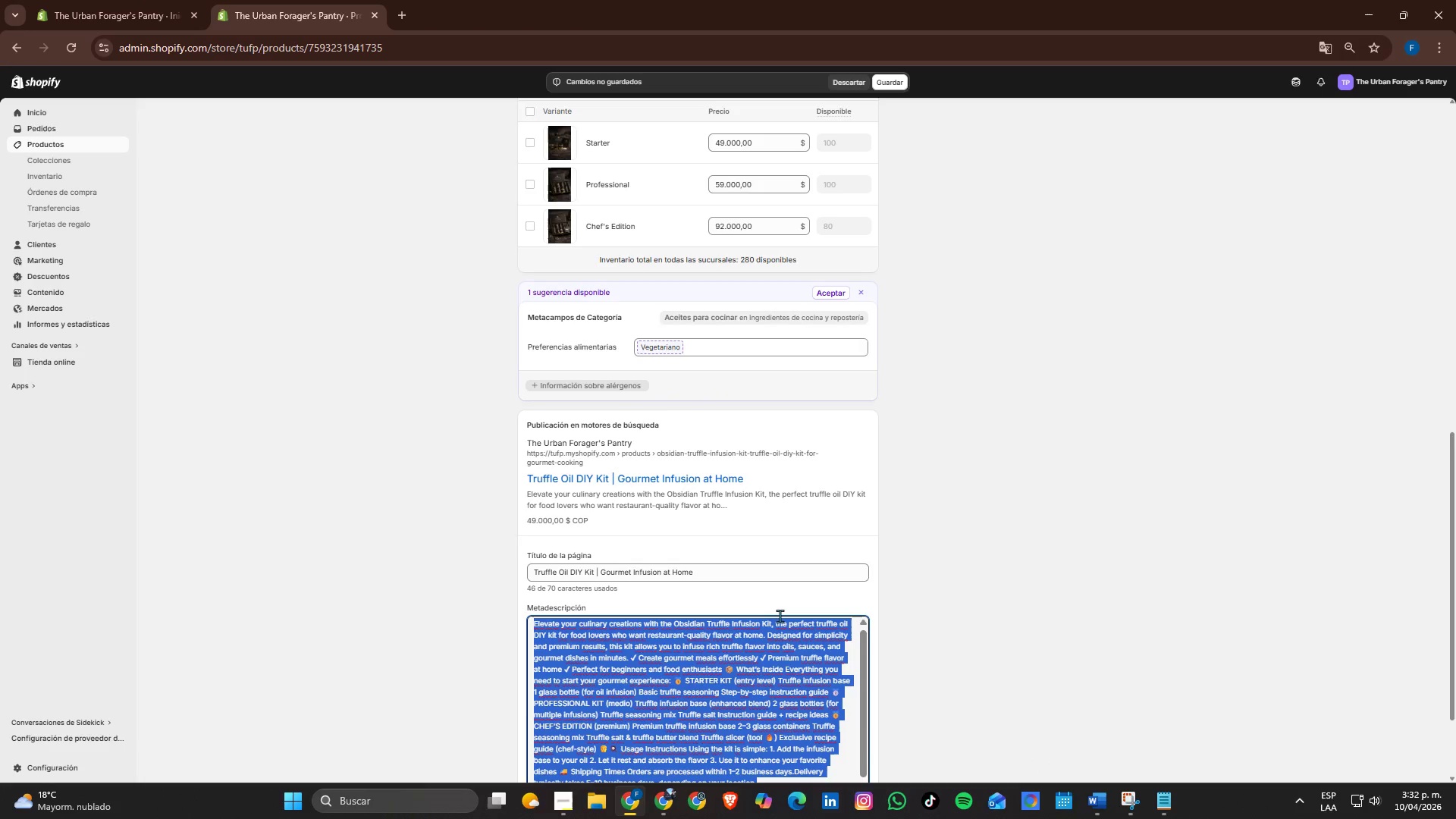 
key(Backspace)
 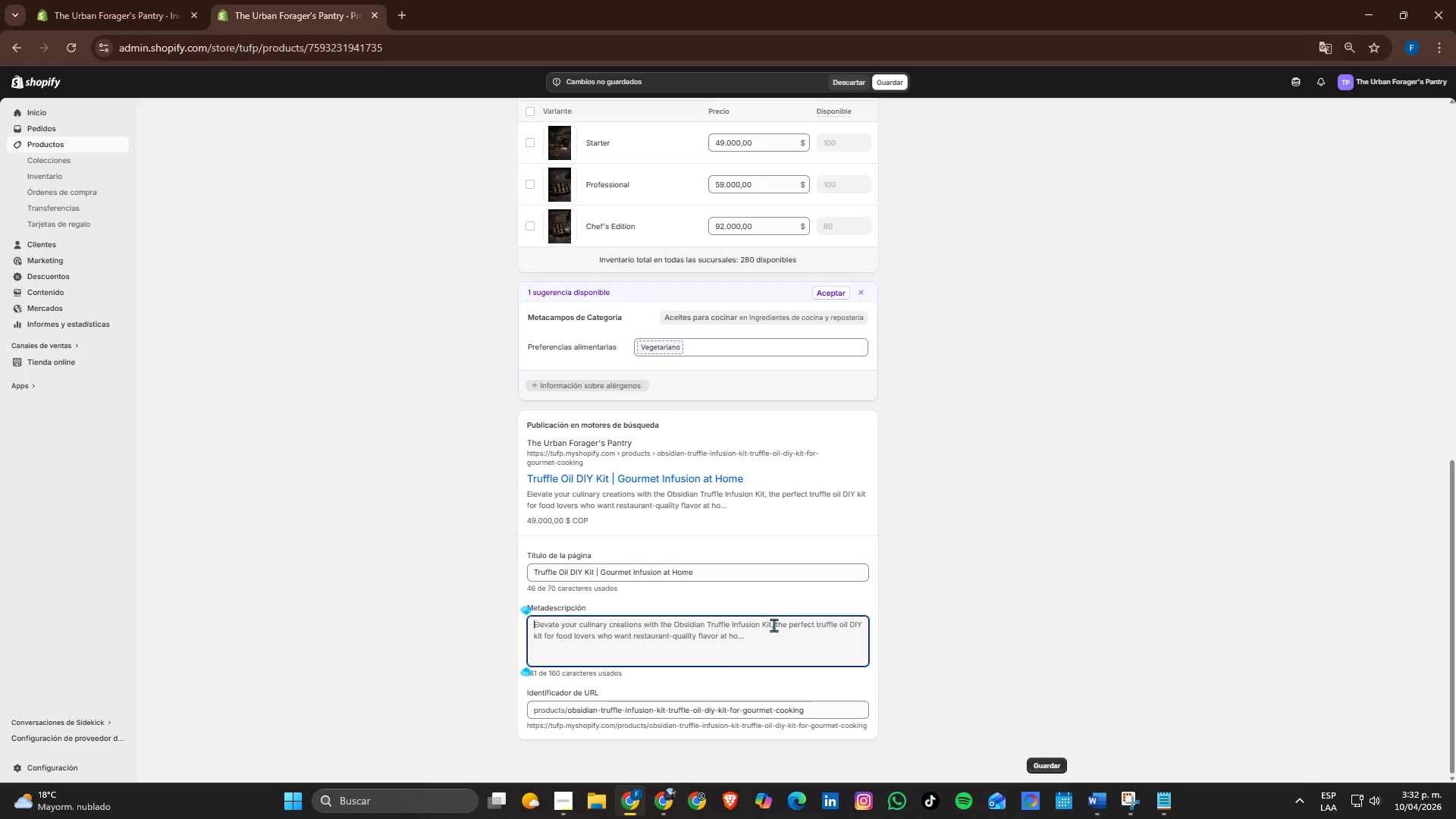 
key(Alt+AltLeft)
 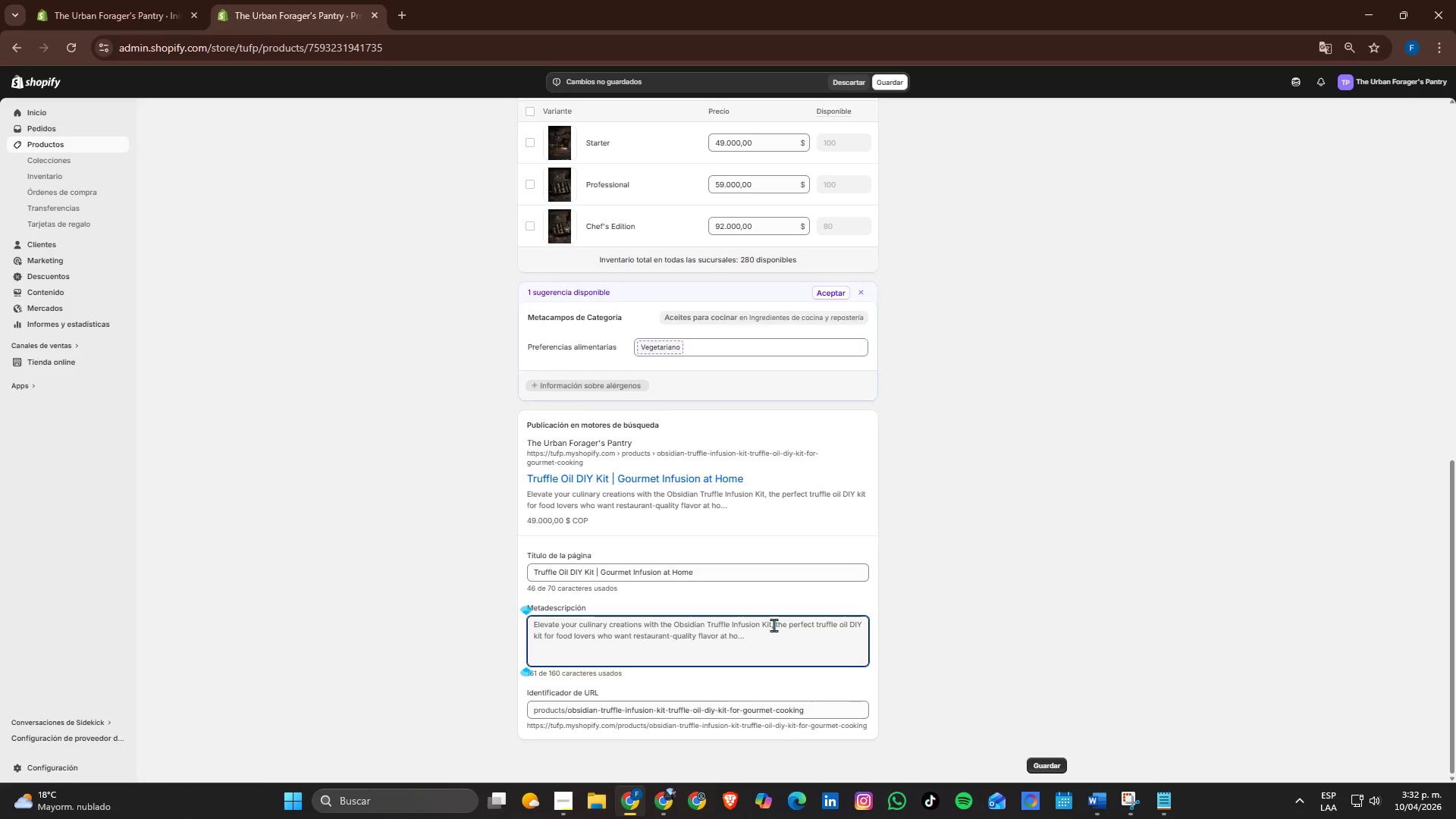 
key(Alt+Tab)
 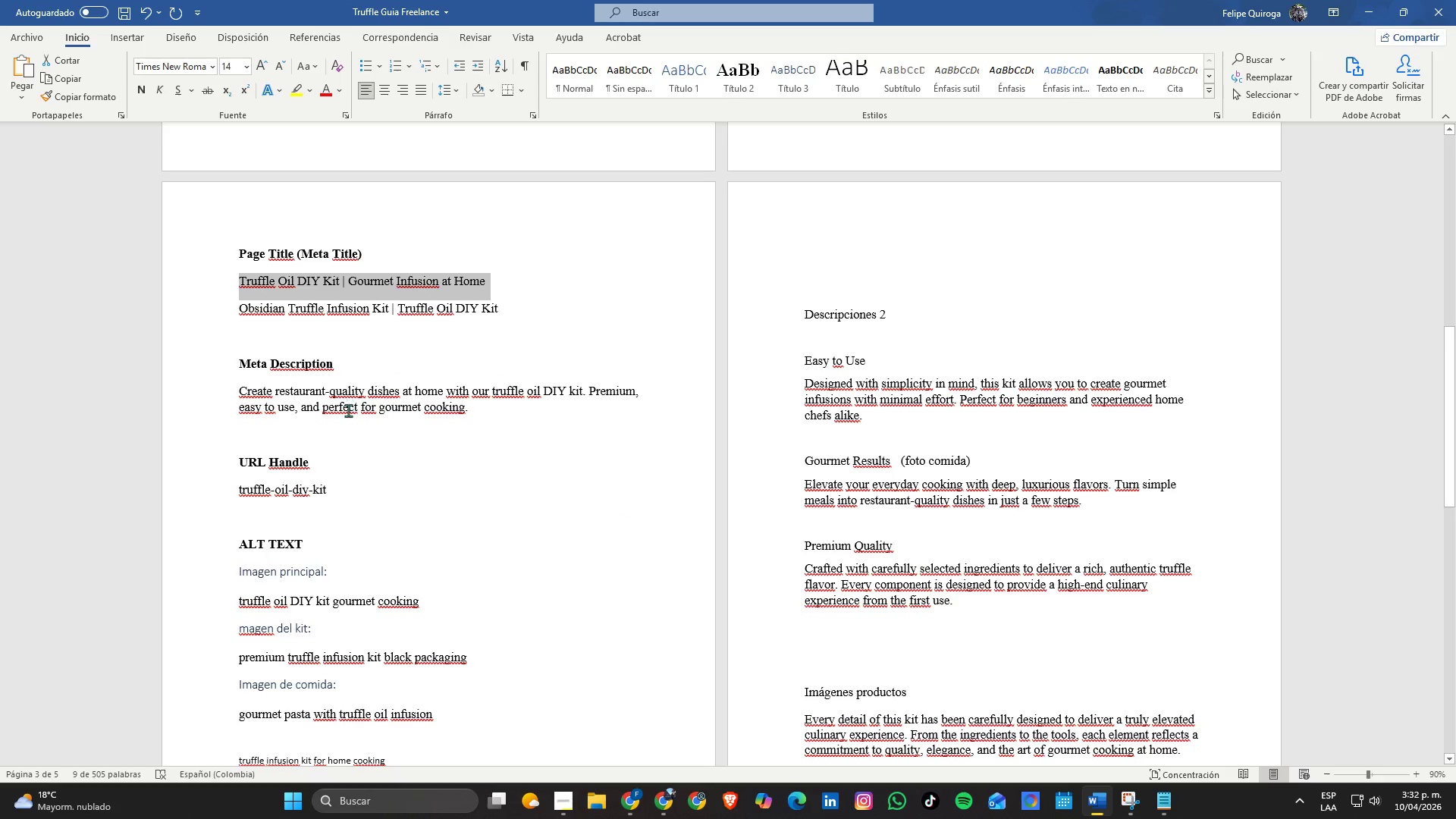 
double_click([348, 410])
 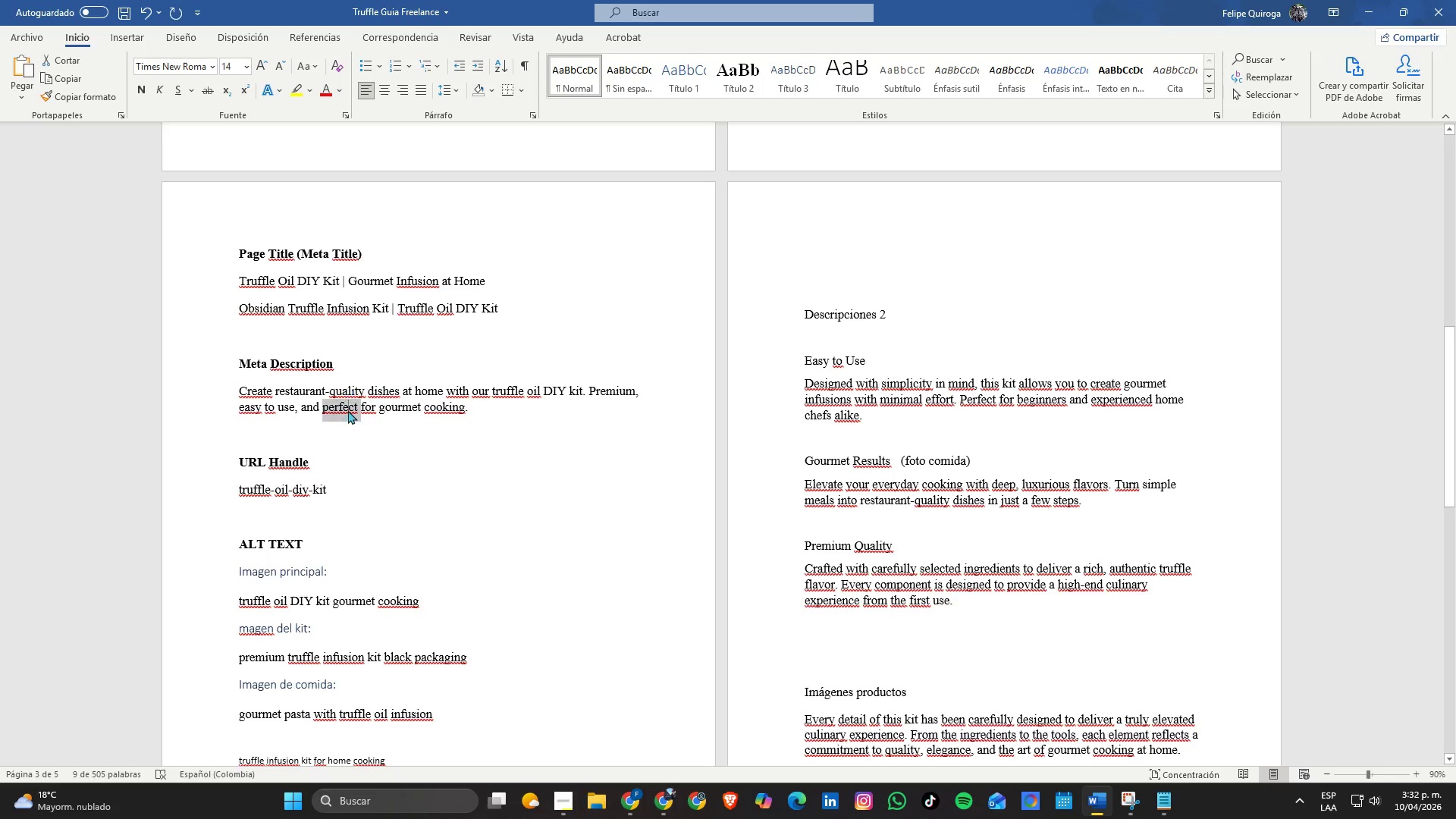 
triple_click([348, 410])
 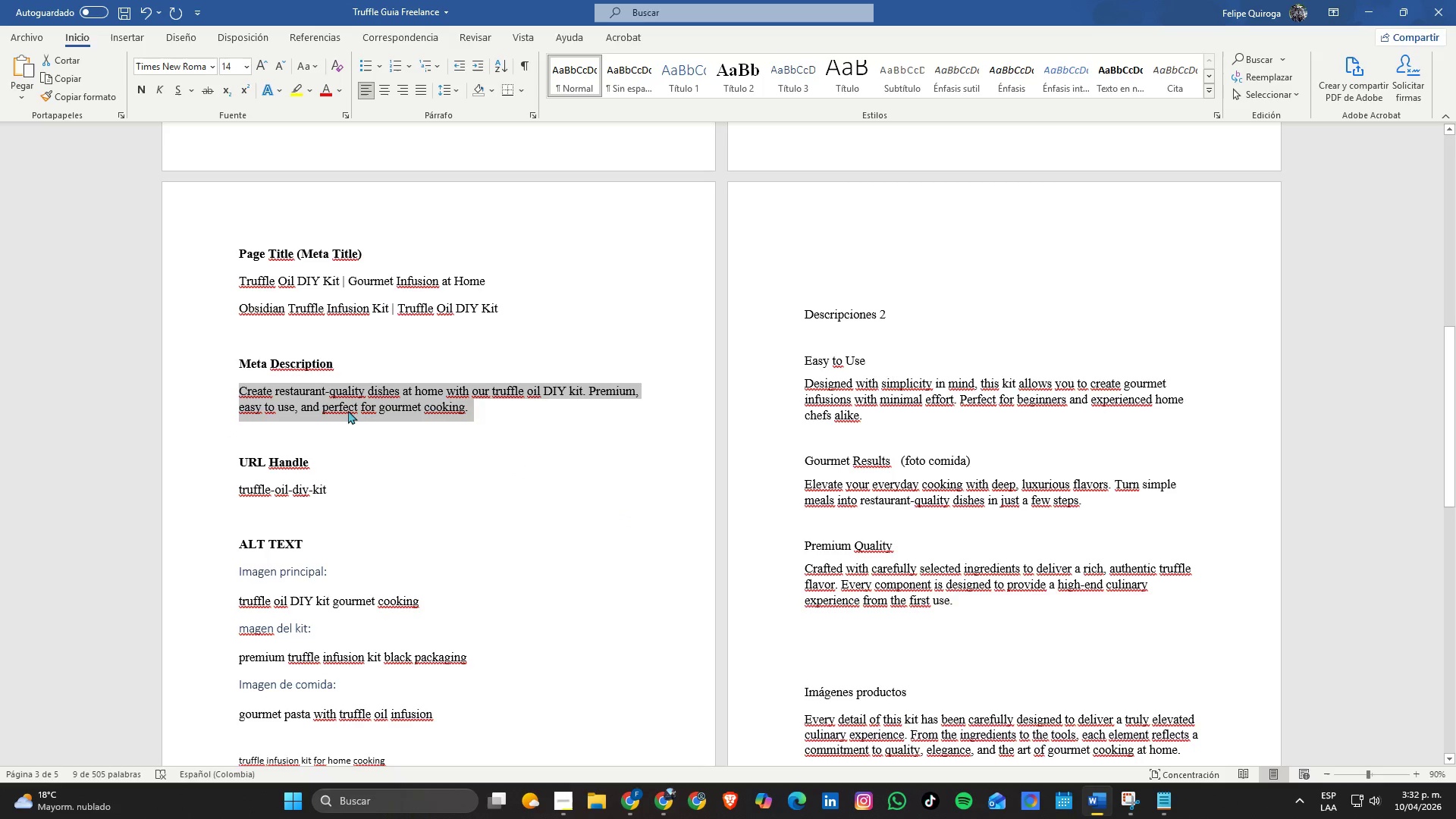 
key(Control+C)
 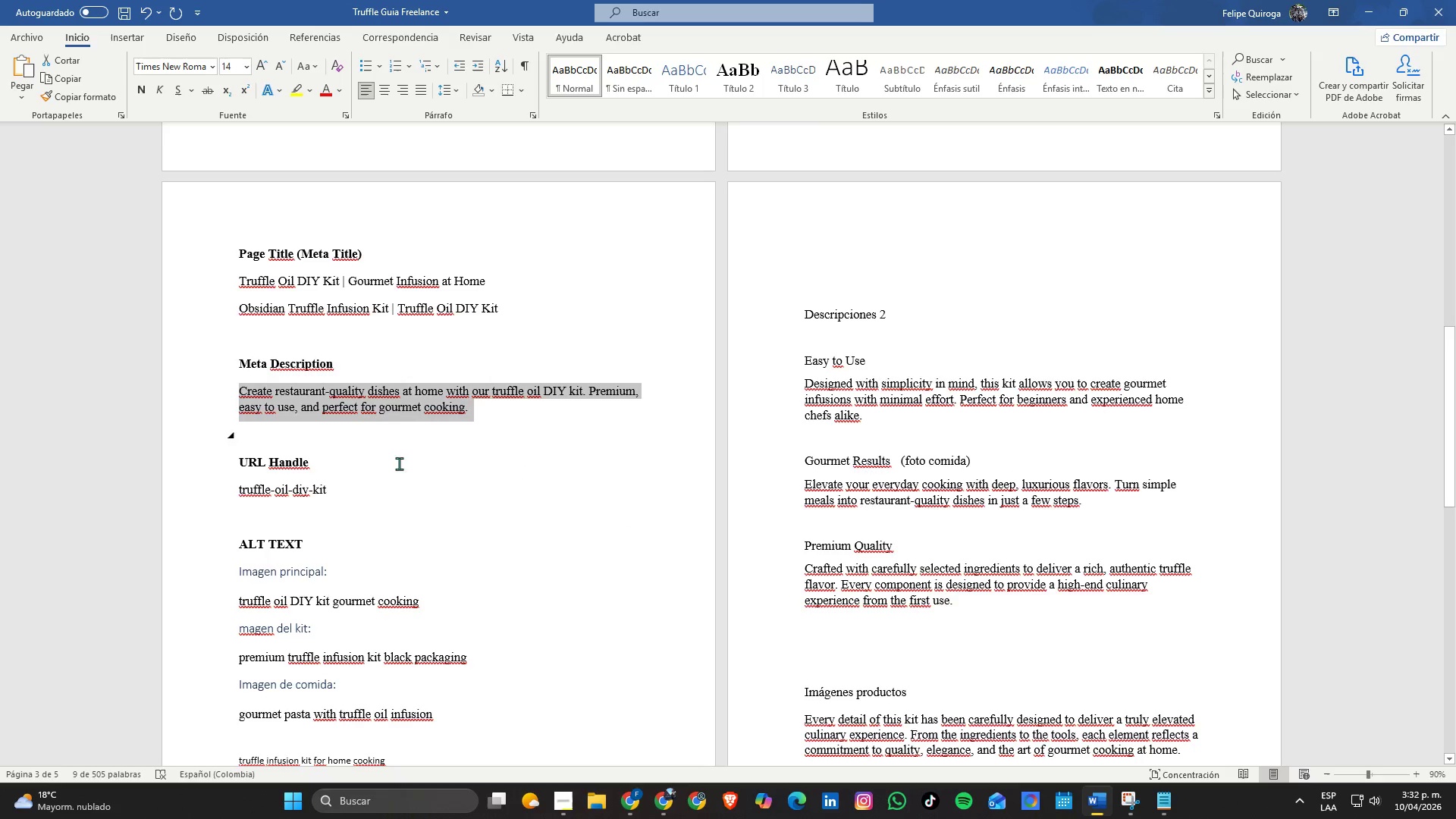 
key(Alt+AltLeft)
 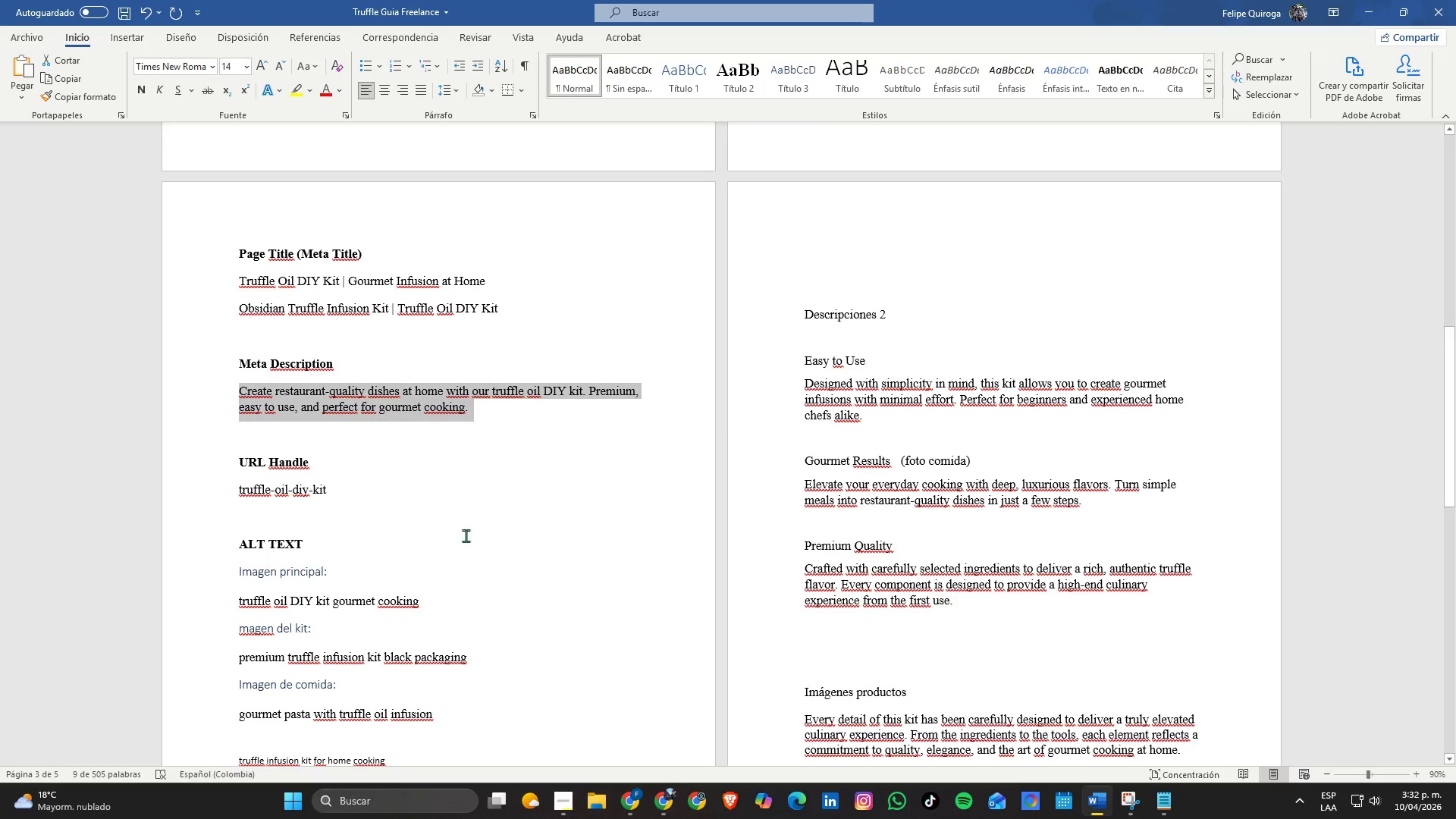 
key(Alt+Tab)
 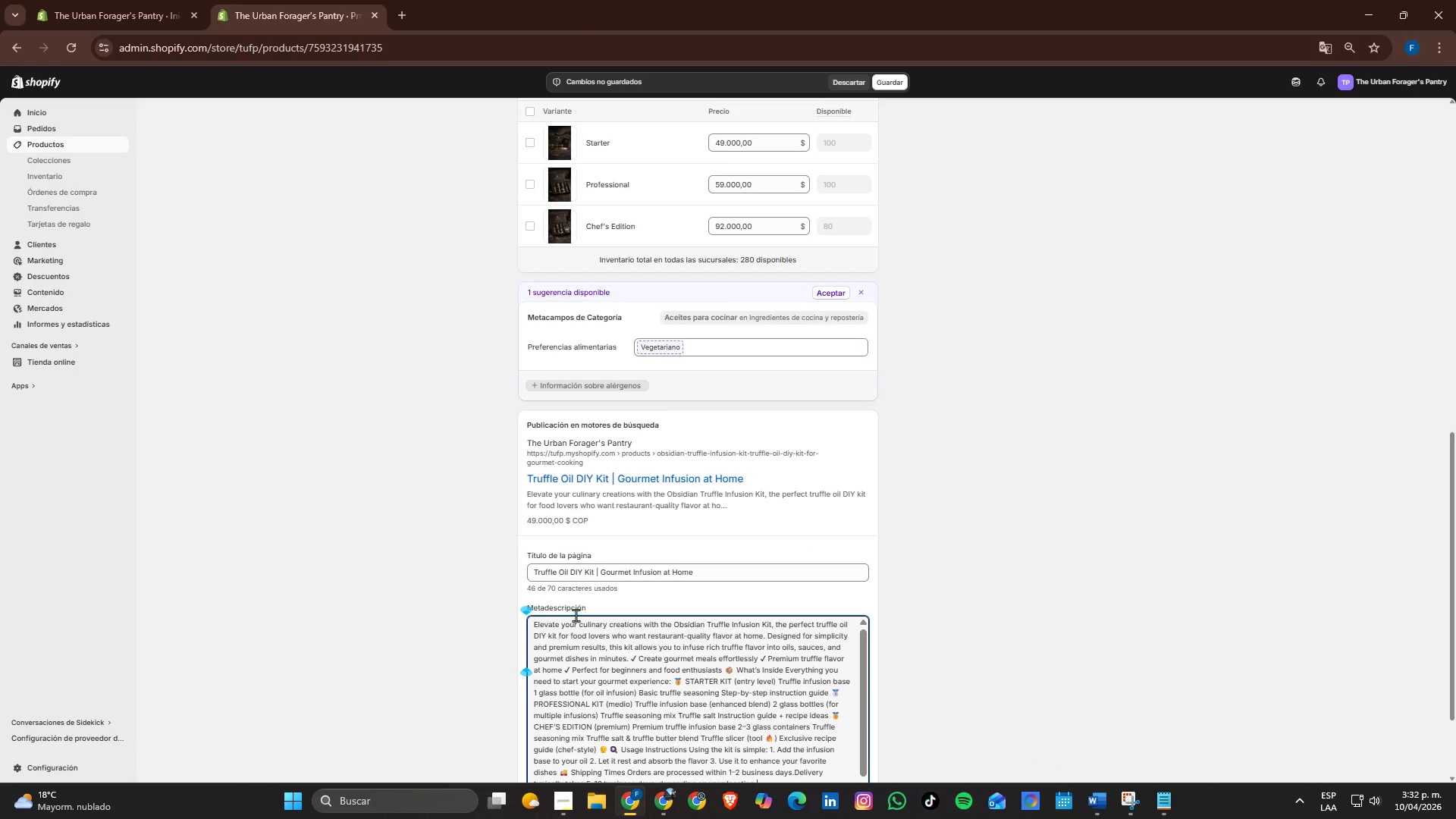 
hold_key(key=ControlLeft, duration=0.38)
left_click([629, 648])
 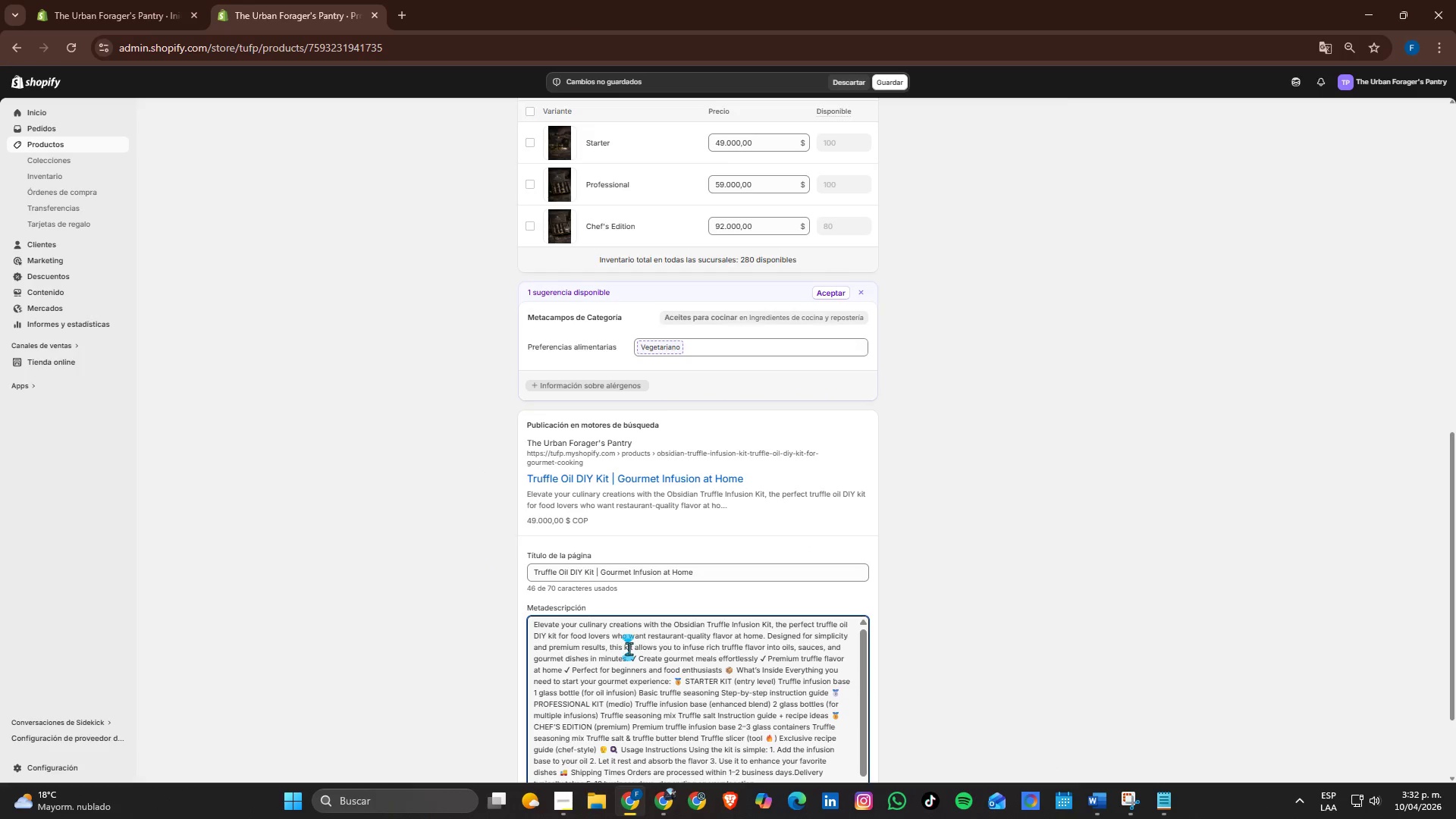 
double_click([629, 648])
 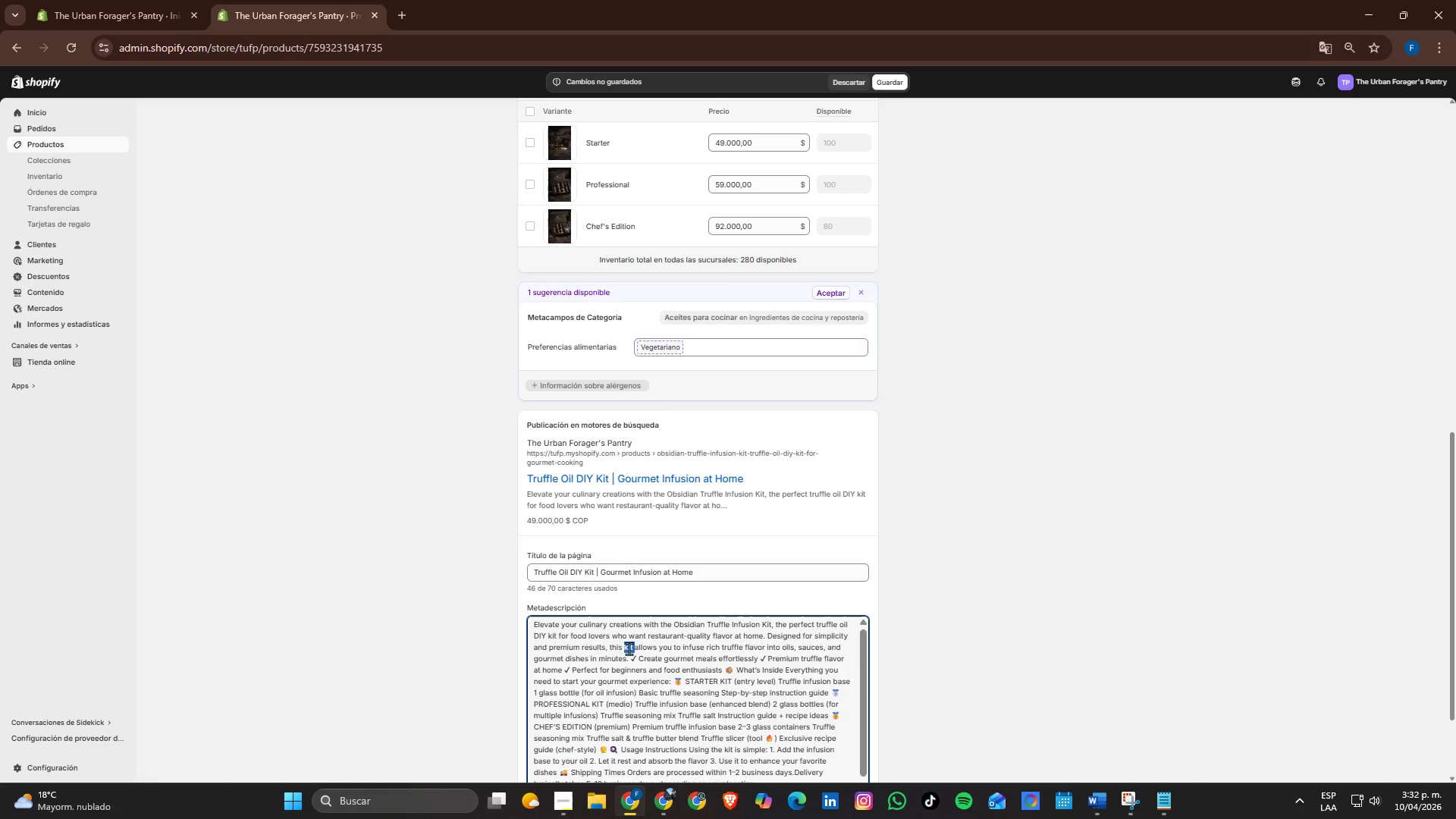 
triple_click([629, 648])
 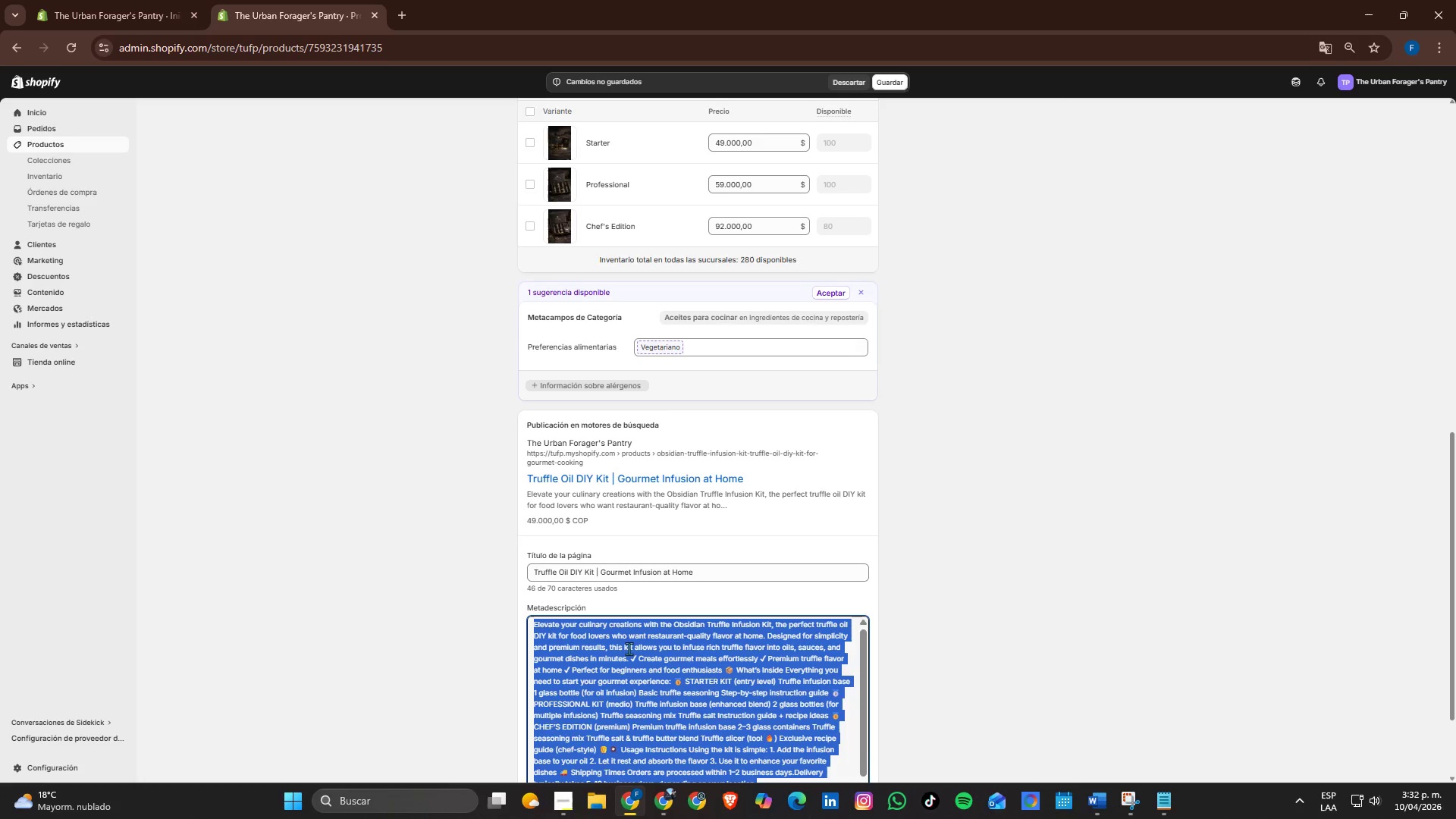 
key(Delete)
 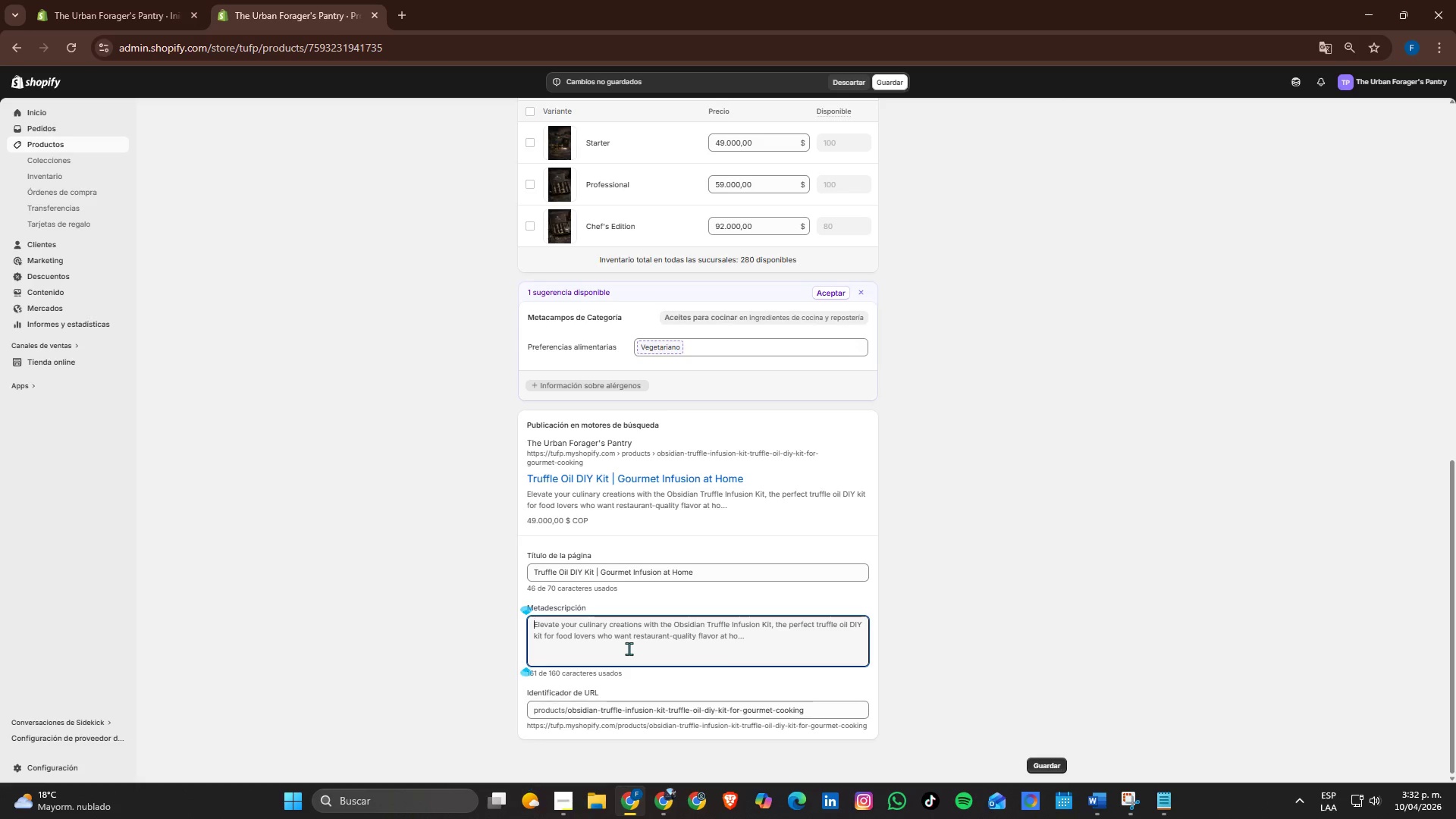 
key(Control+ControlLeft)
 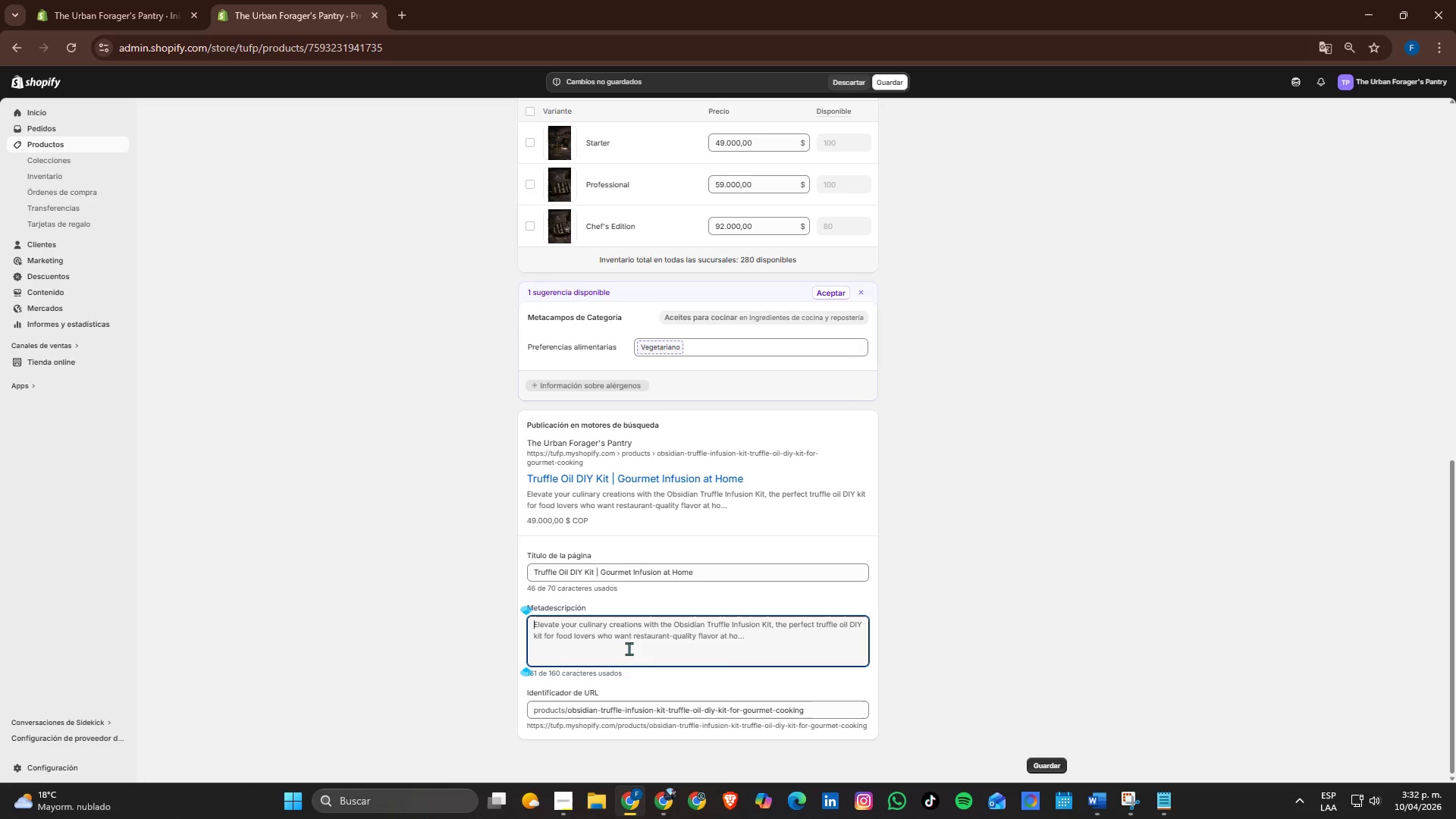 
key(Control+V)
 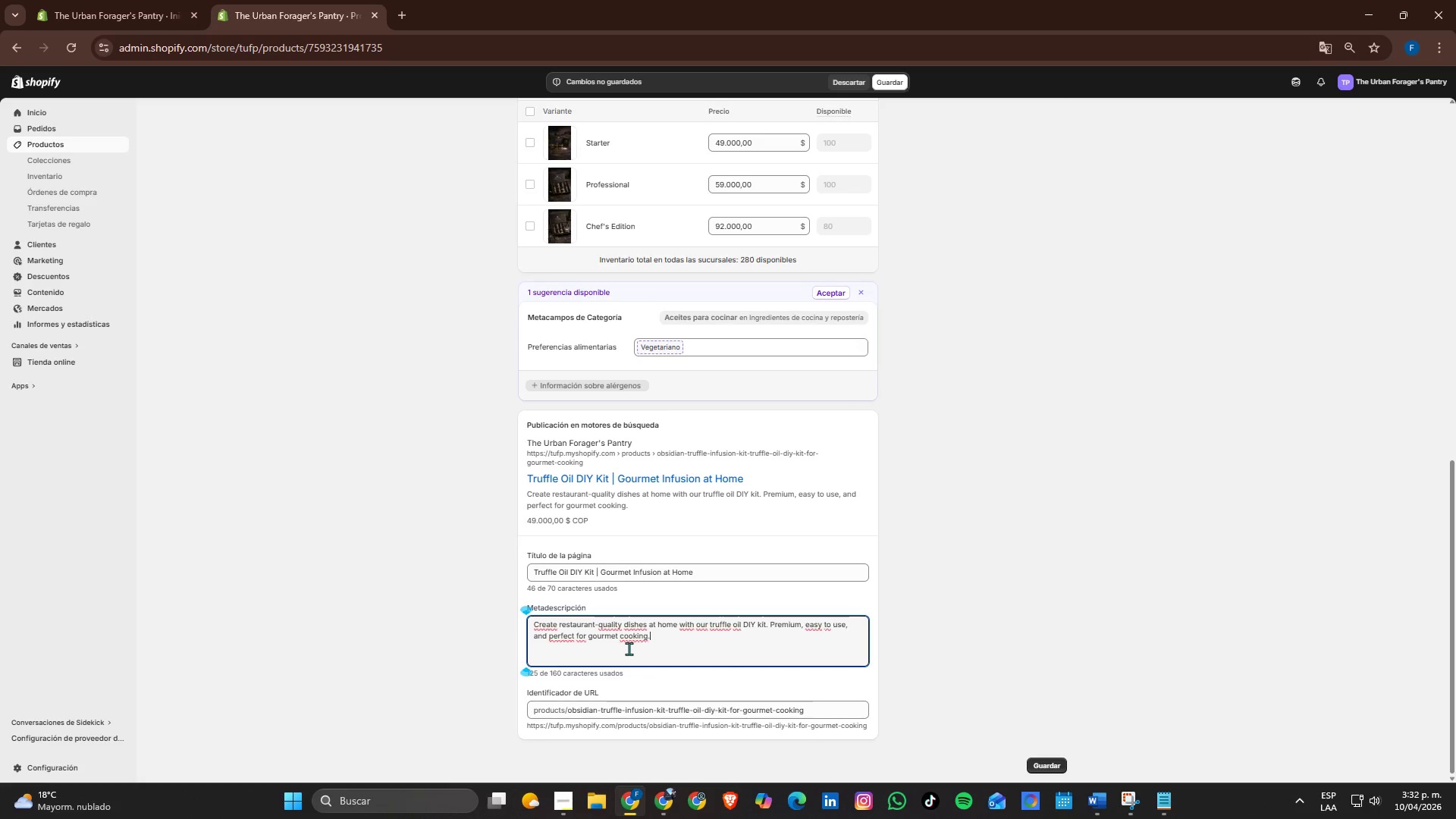 
scroll: coordinate [766, 649], scroll_direction: down, amount: 4.0
 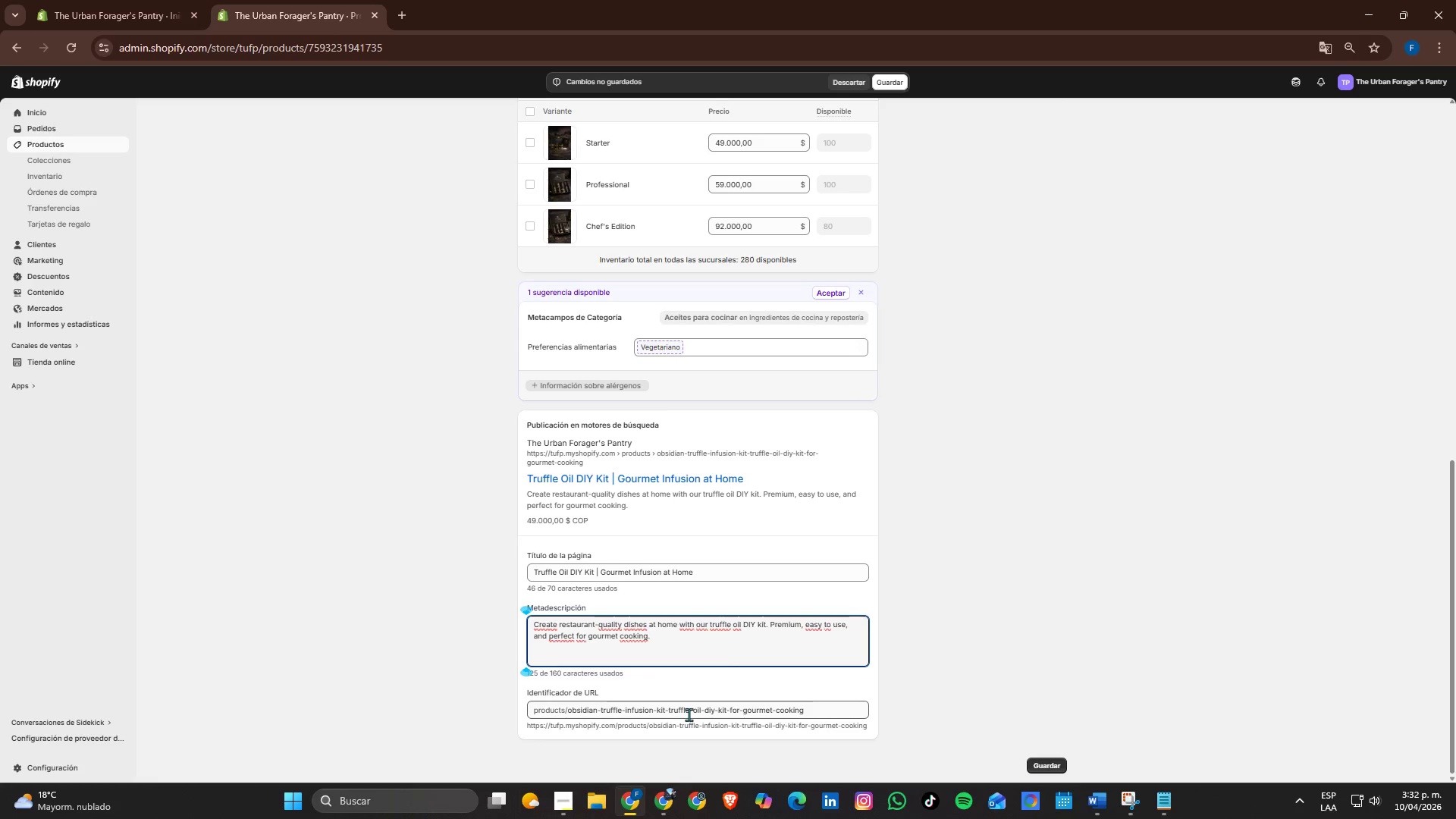 
double_click([689, 714])
 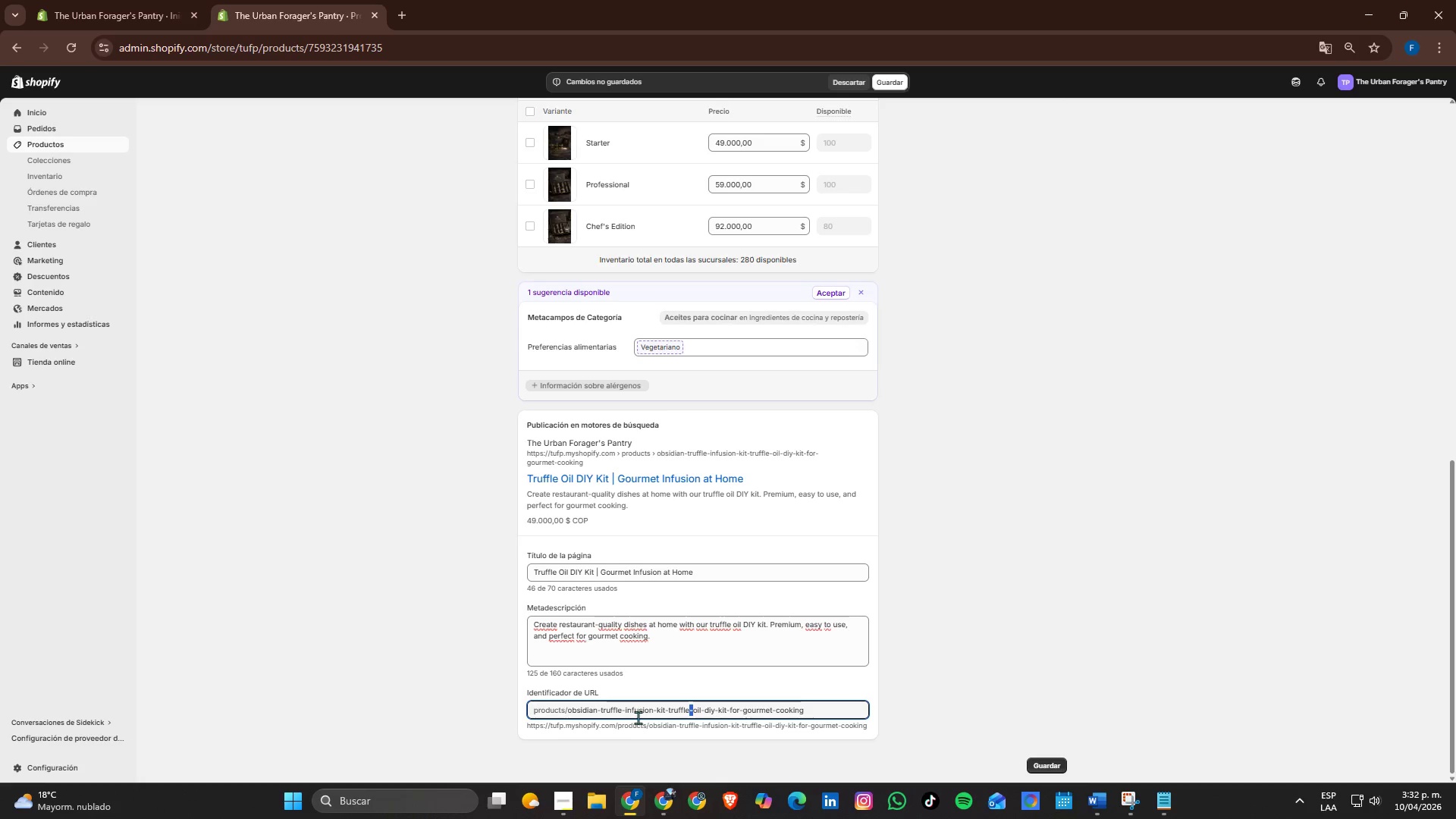 
wait(5.72)
 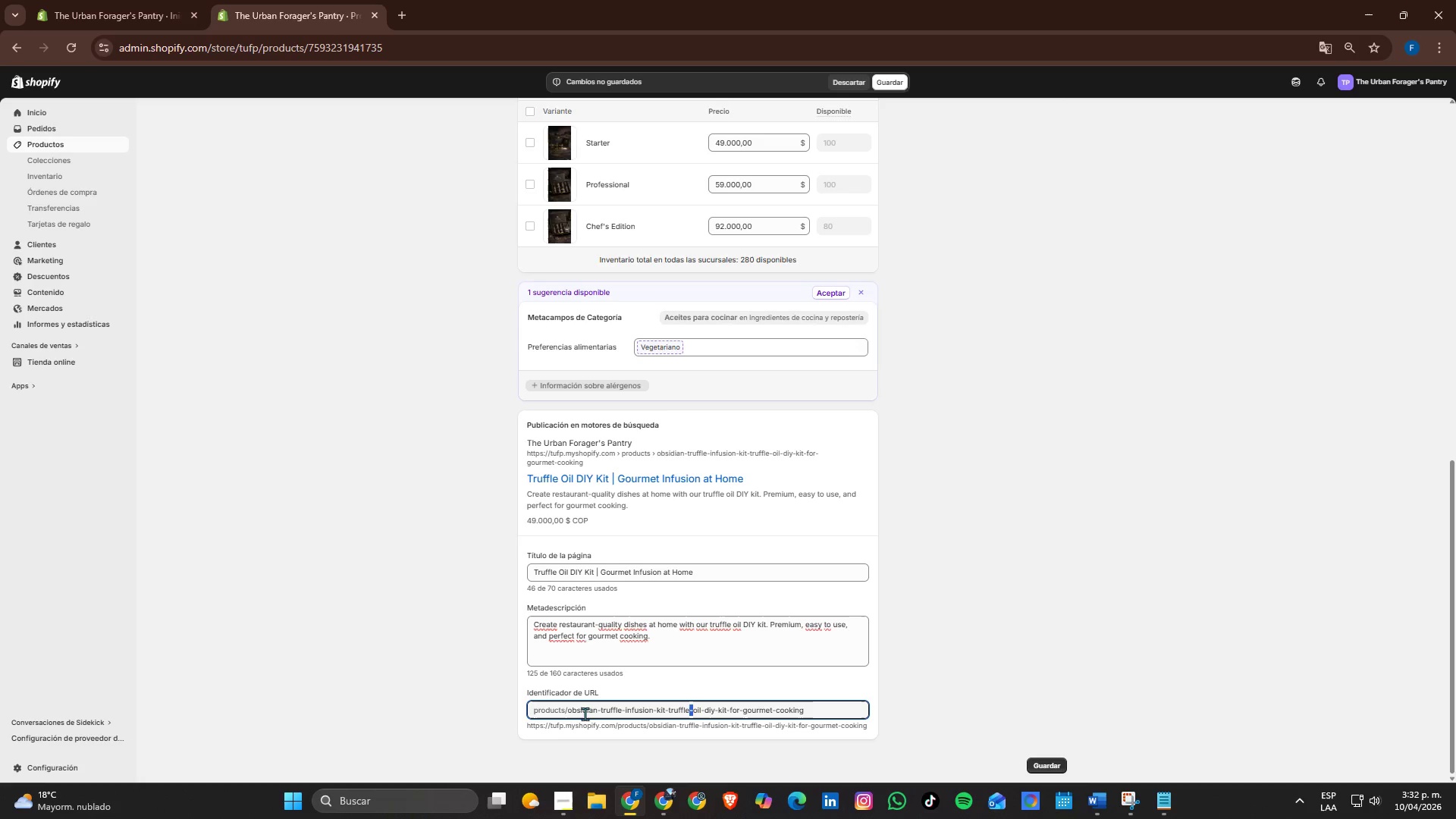 
left_click_drag(start_coordinate=[623, 708], to_coordinate=[805, 703])
 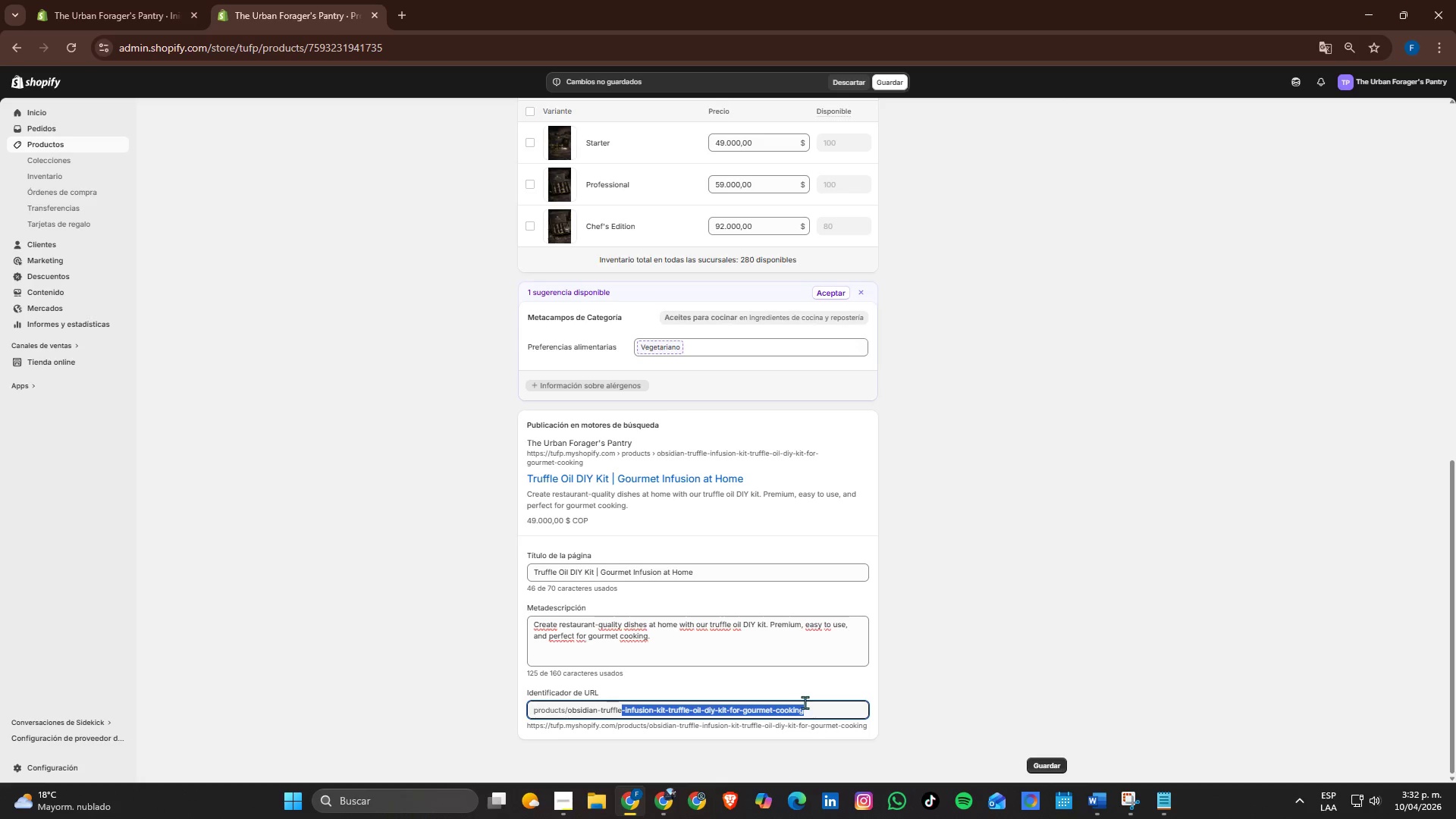 
key(Backspace)
 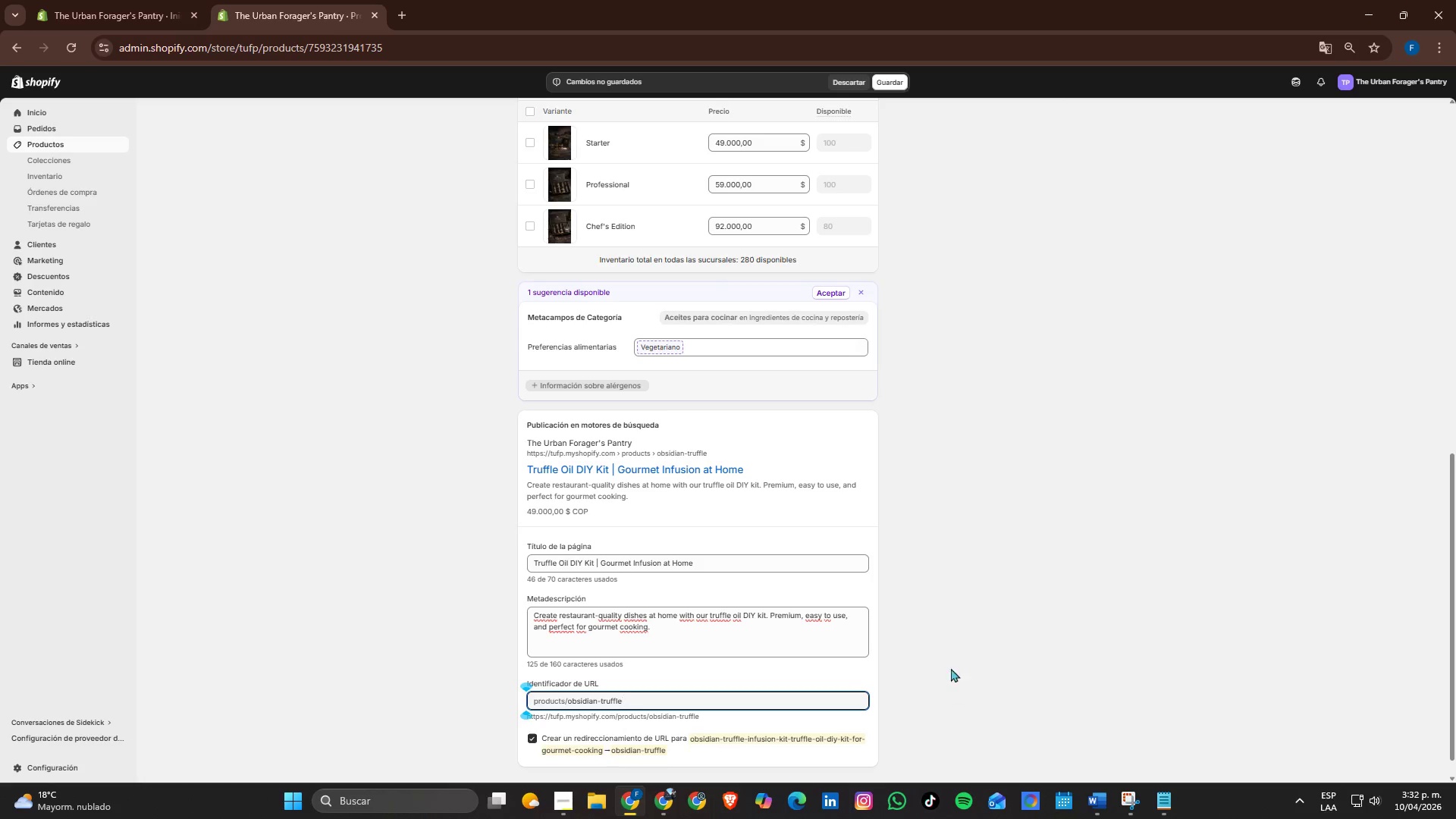 
scroll: coordinate [930, 647], scroll_direction: down, amount: 3.0
 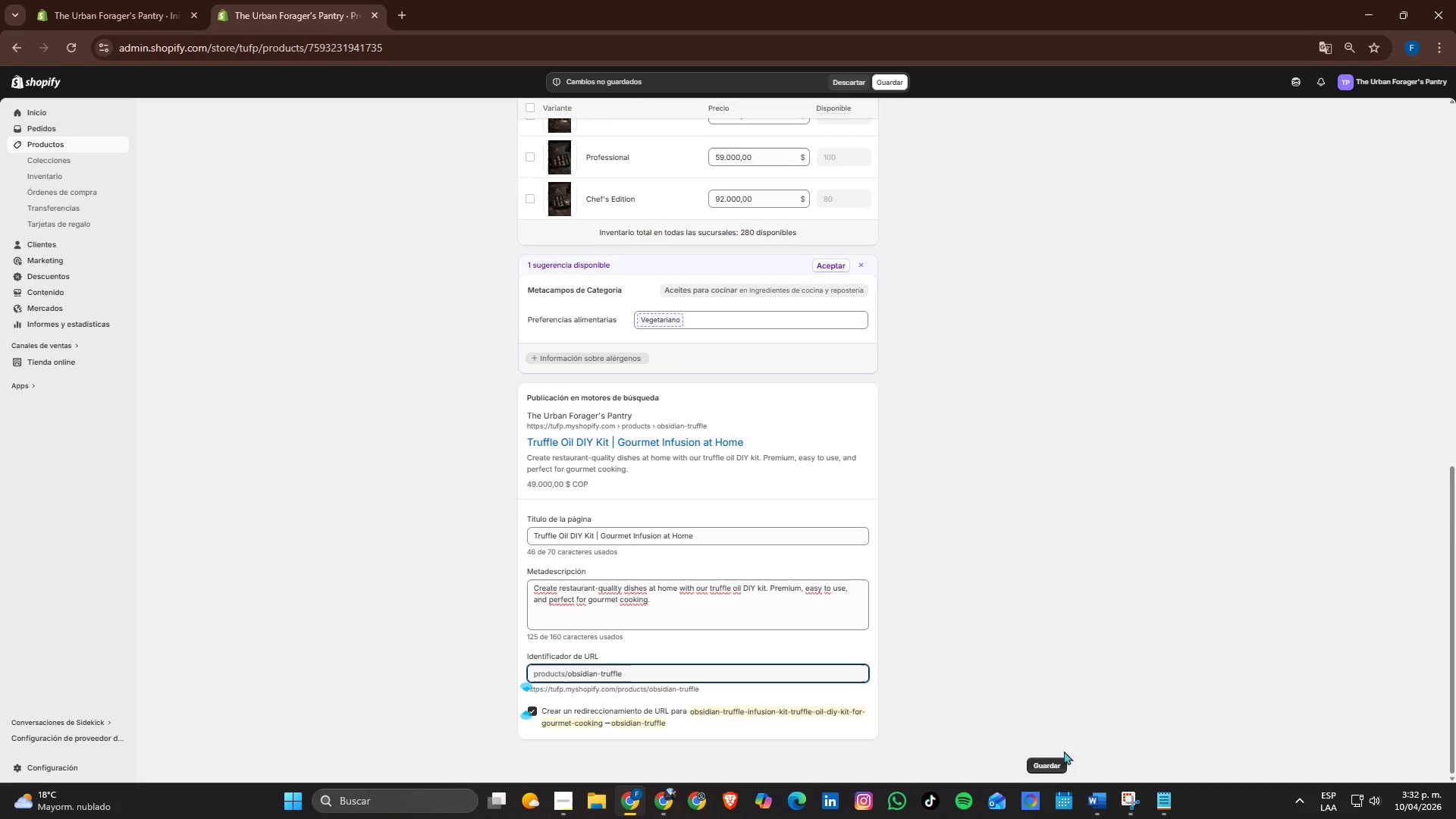 
mouse_move([1031, 762])
 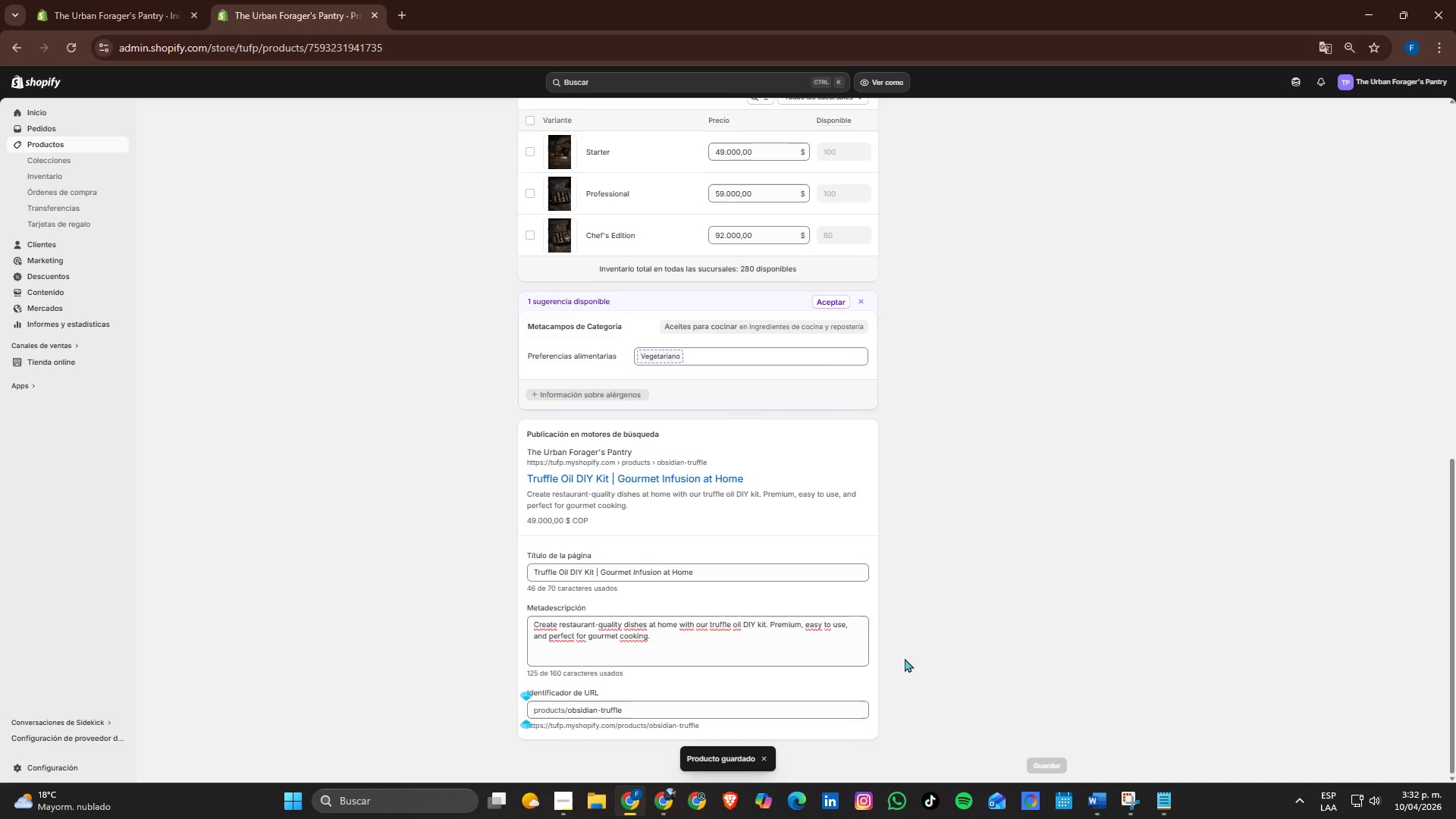 
wait(7.14)
 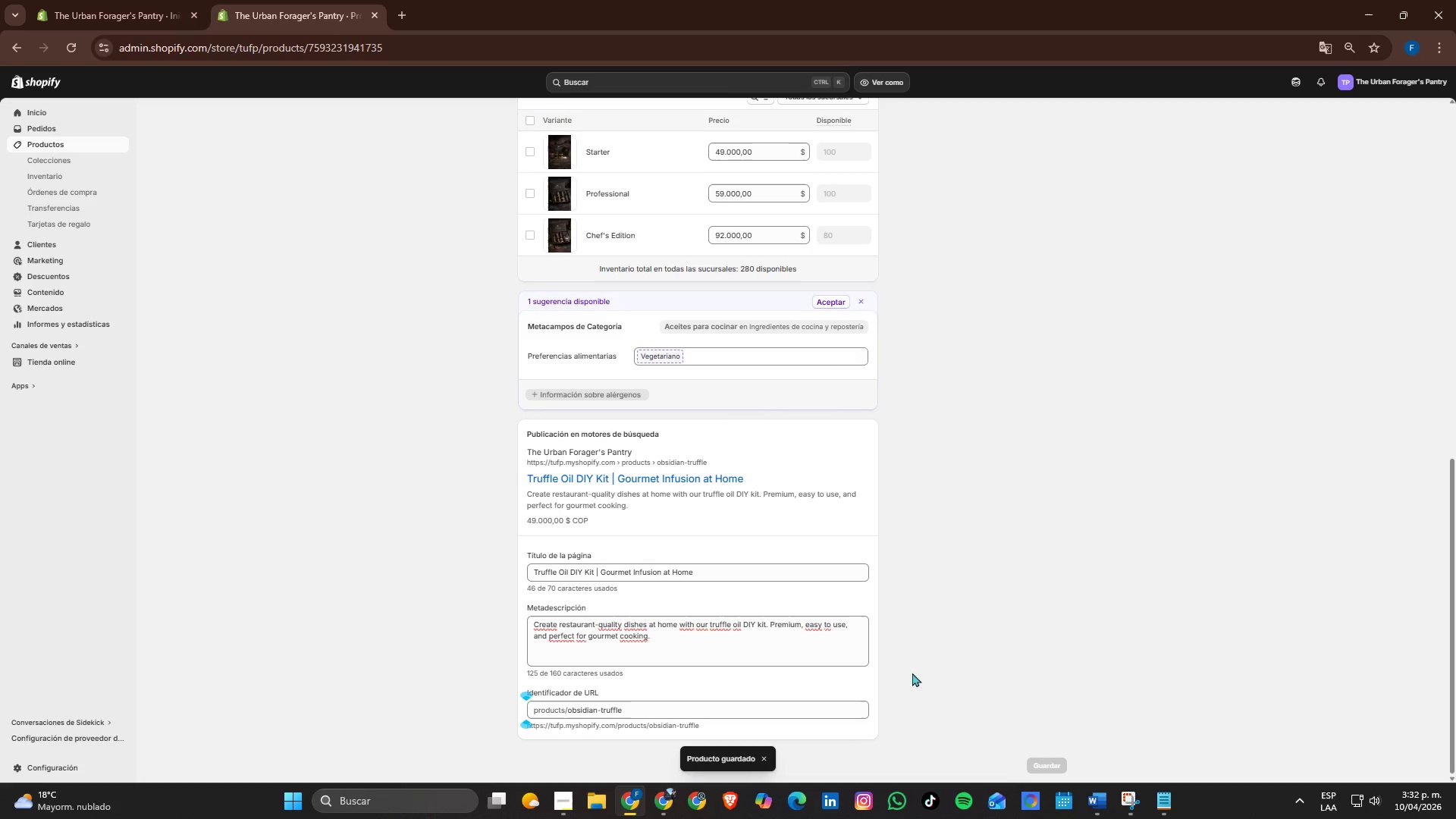 
scroll: coordinate [874, 651], scroll_direction: down, amount: 1.0
 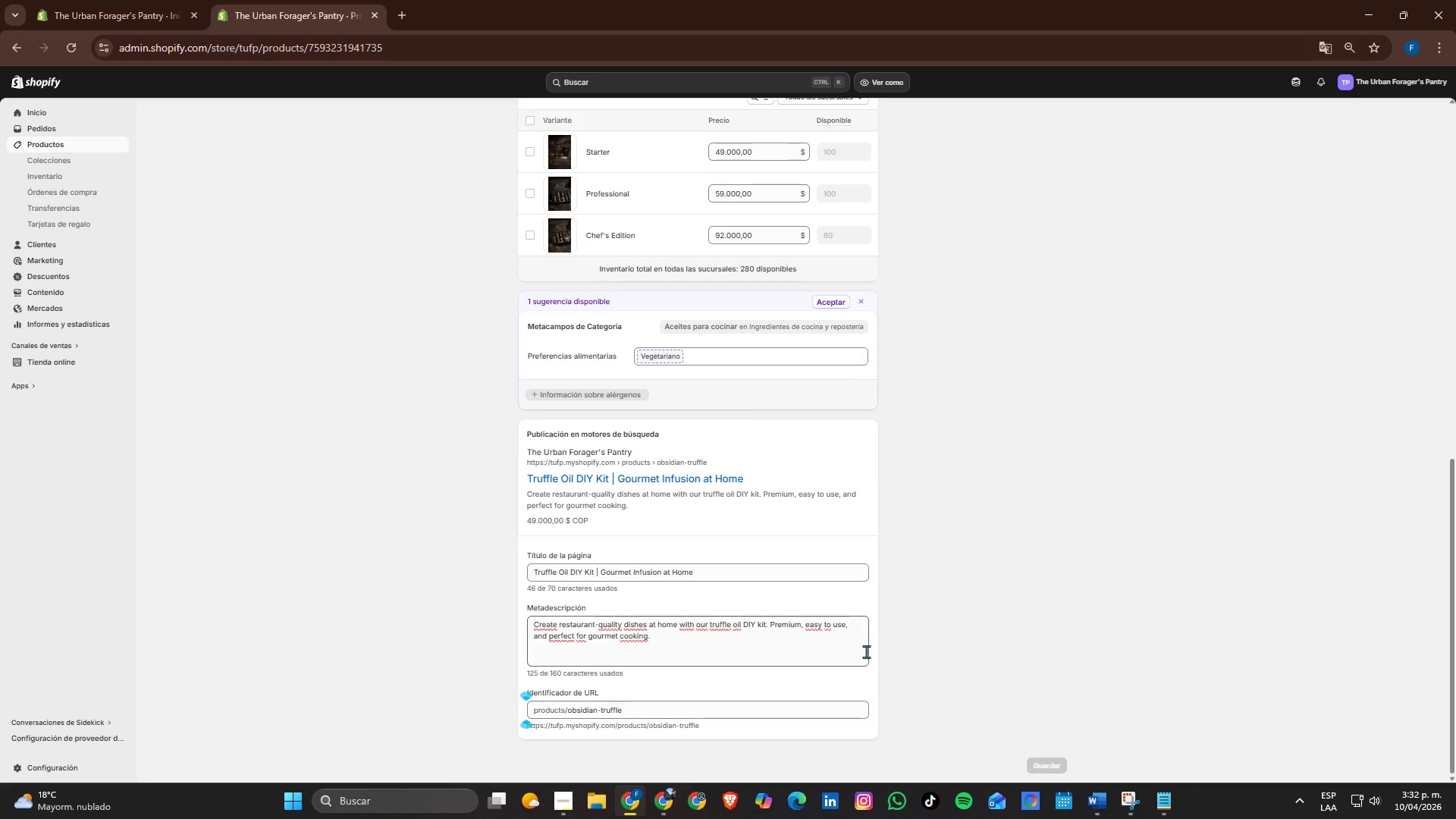 
scroll: coordinate [865, 651], scroll_direction: up, amount: 2.0
 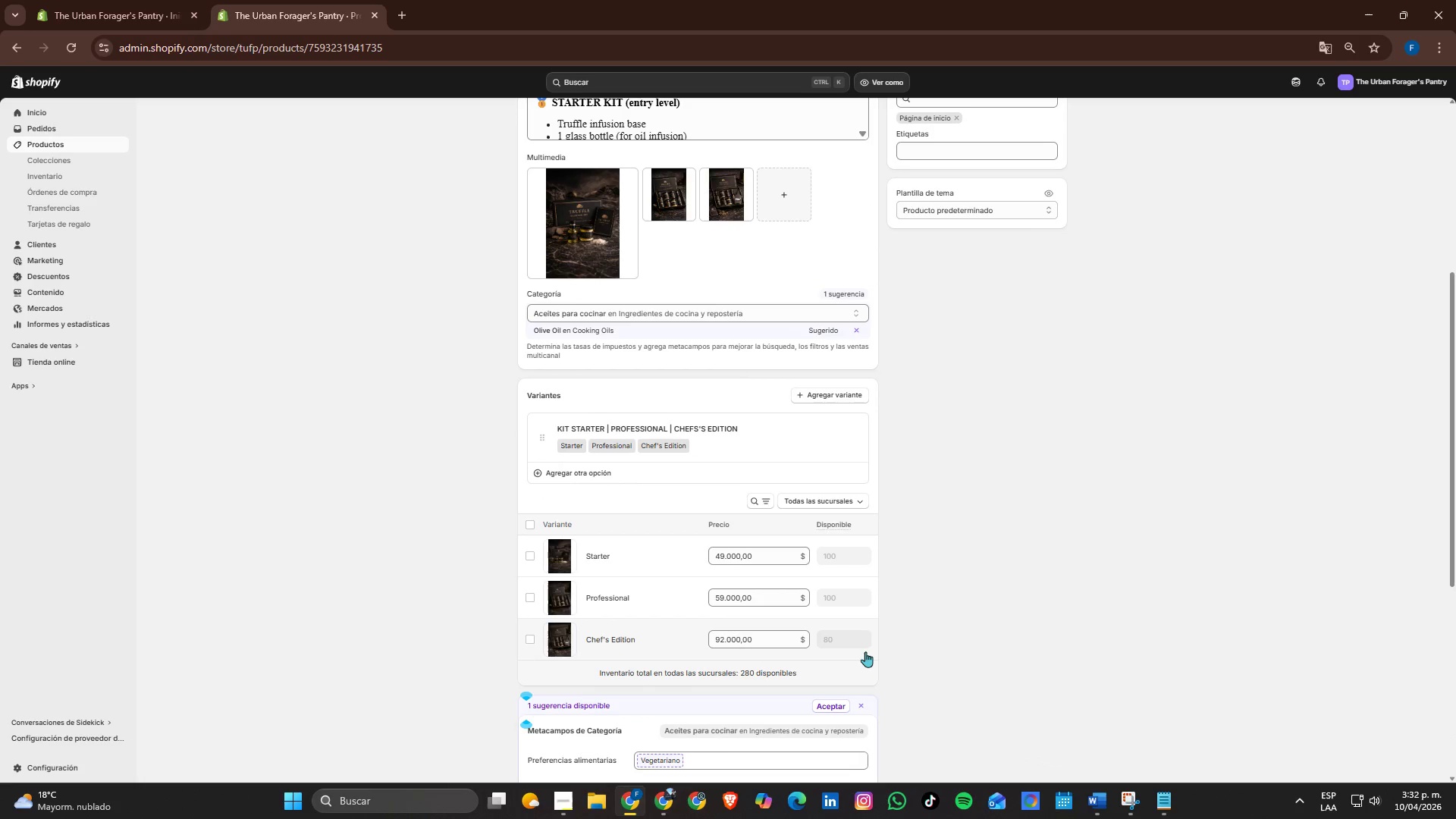 
scroll: coordinate [865, 651], scroll_direction: down, amount: 2.0
 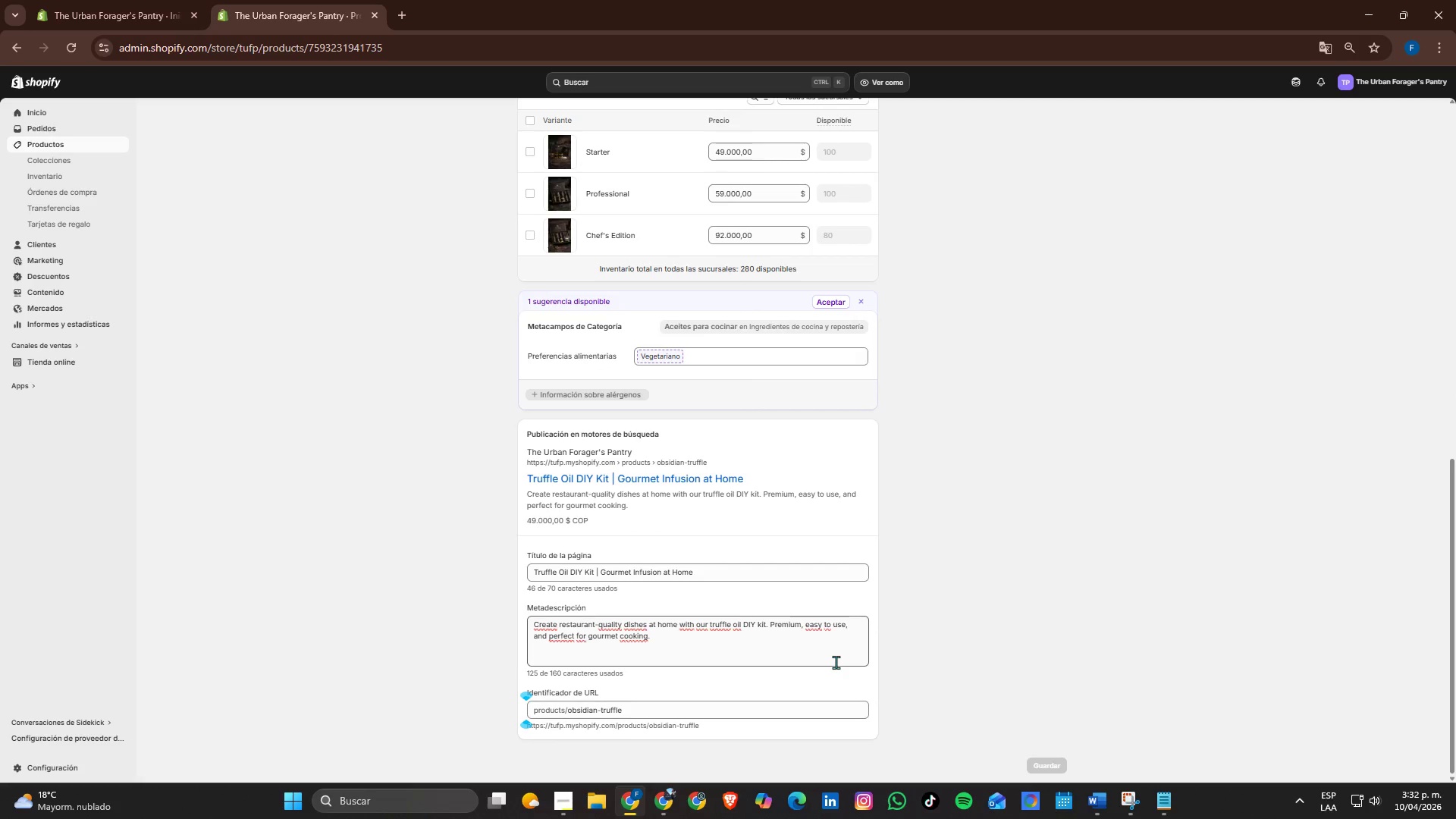 
scroll: coordinate [836, 662], scroll_direction: up, amount: 6.0
 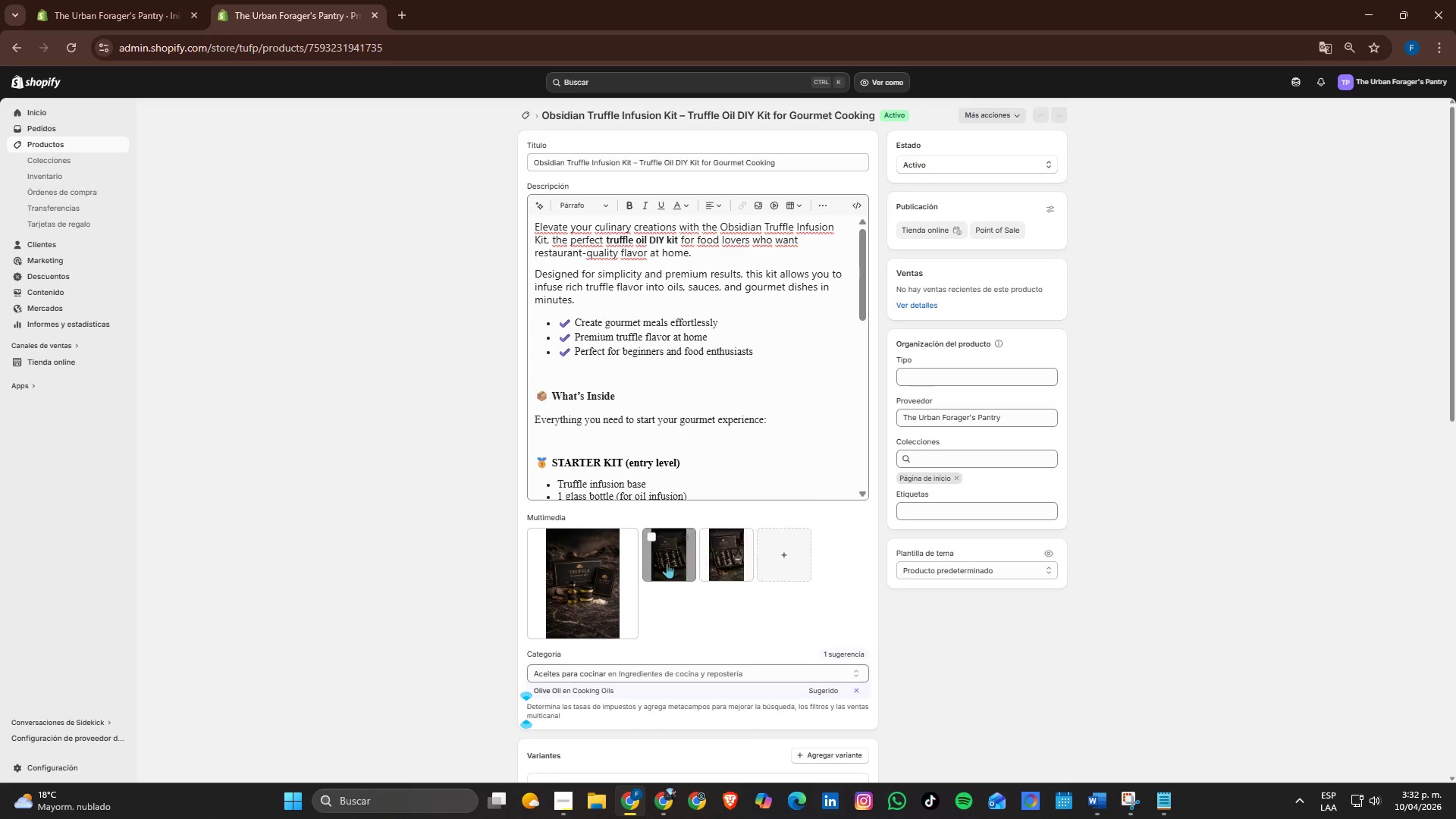 
scroll: coordinate [750, 576], scroll_direction: down, amount: 4.0
 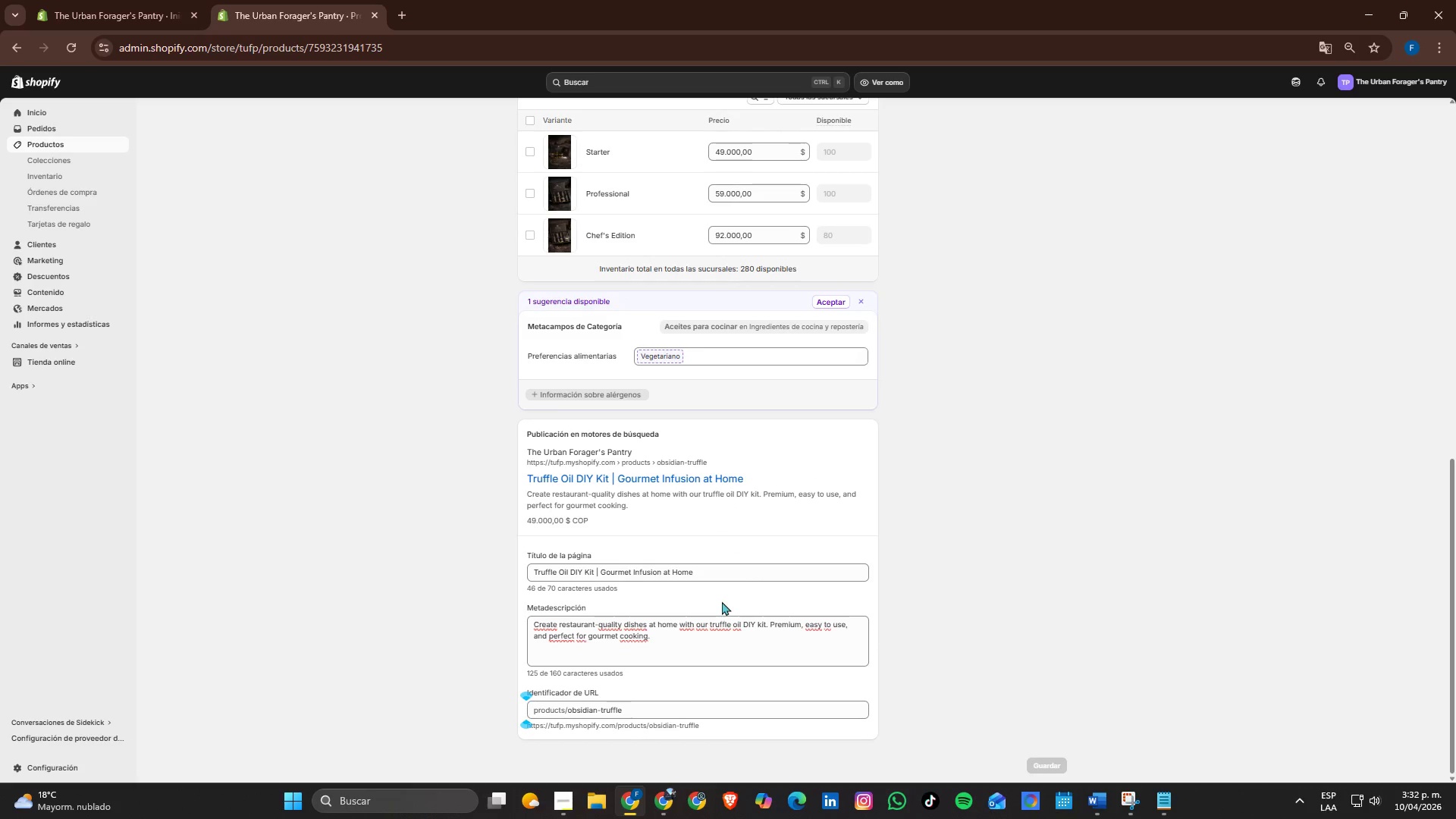 
scroll: coordinate [639, 467], scroll_direction: up, amount: 4.0
 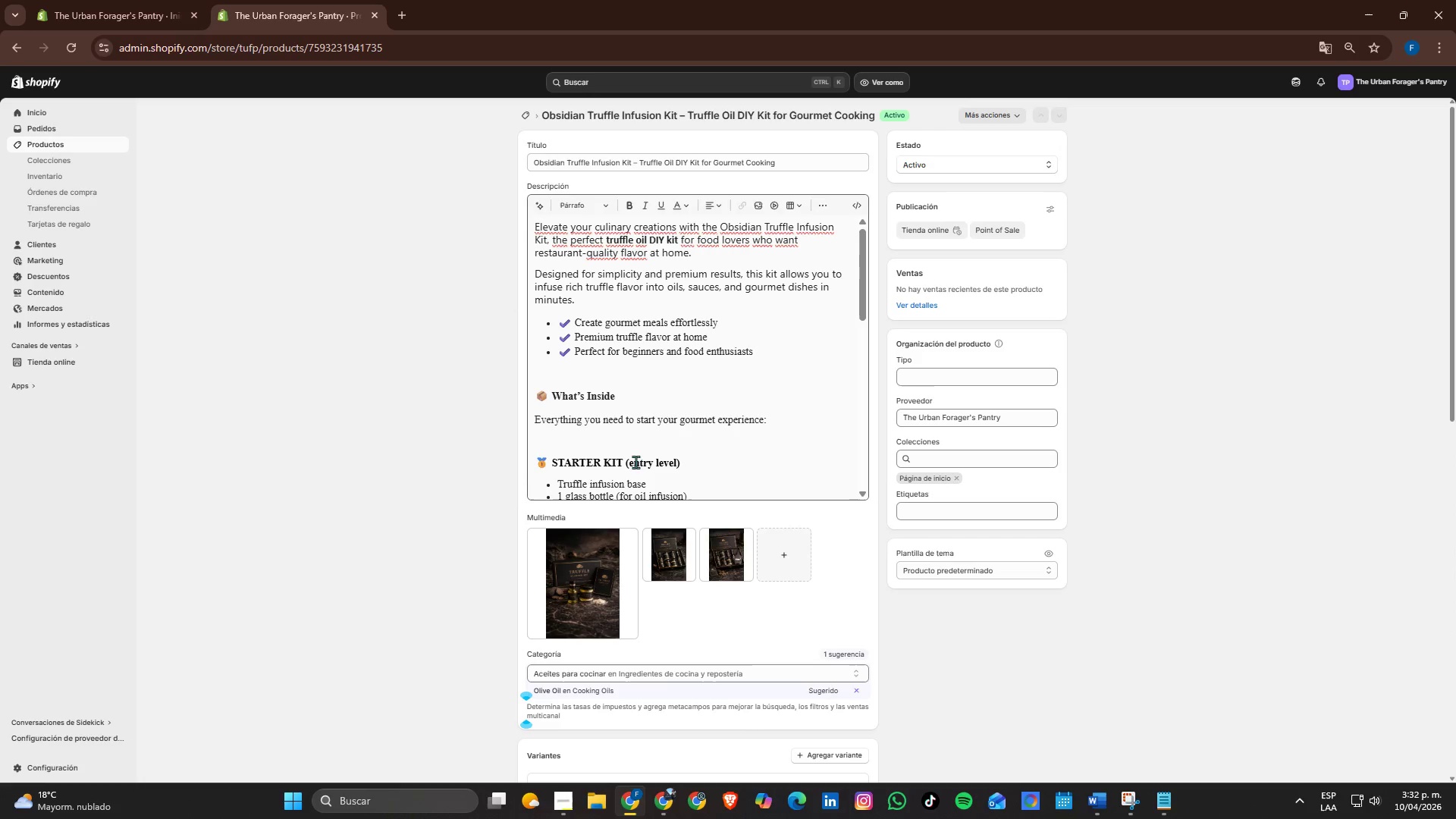 
scroll: coordinate [606, 533], scroll_direction: down, amount: 4.0
 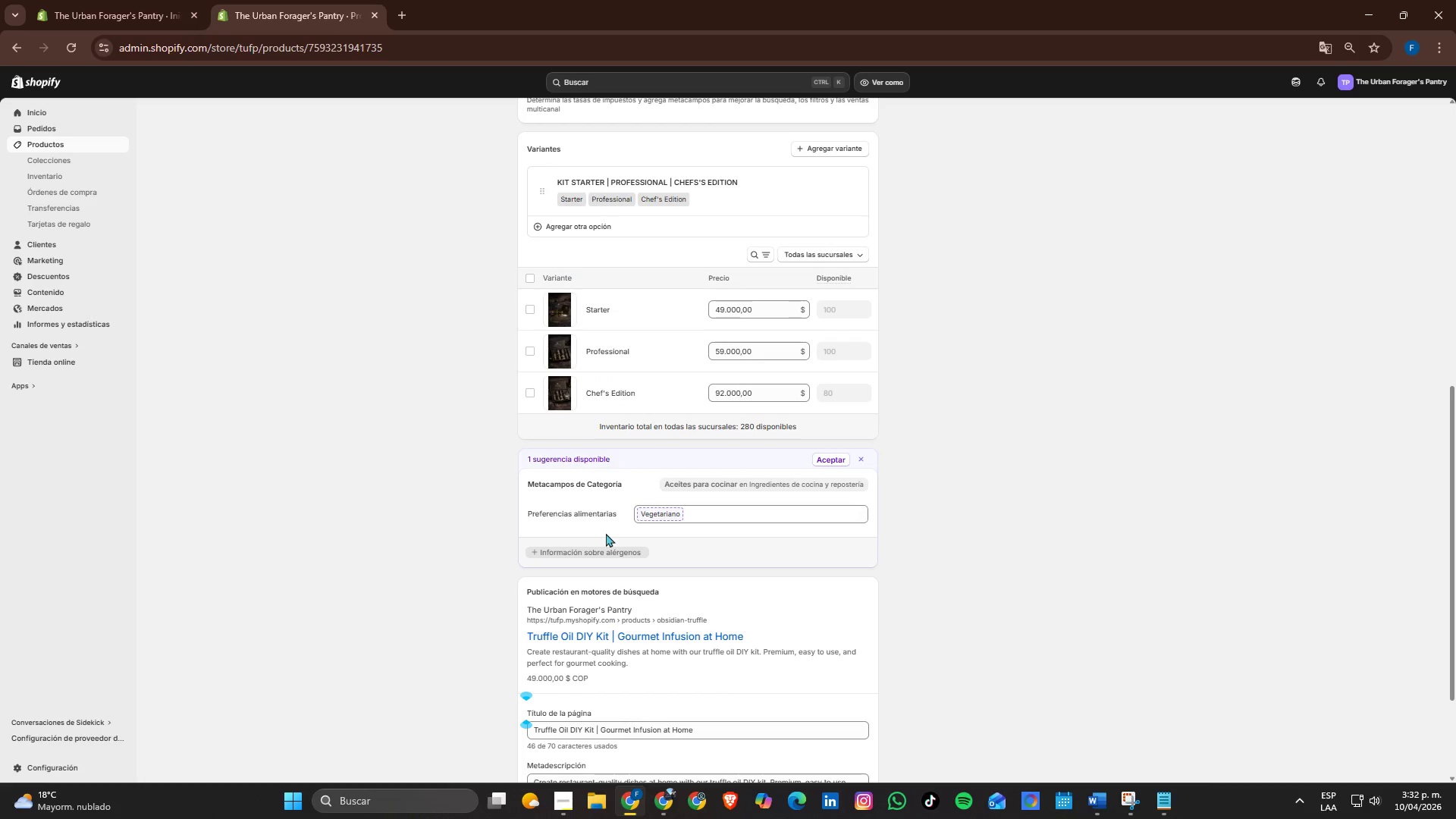 
scroll: coordinate [606, 533], scroll_direction: up, amount: 1.0
 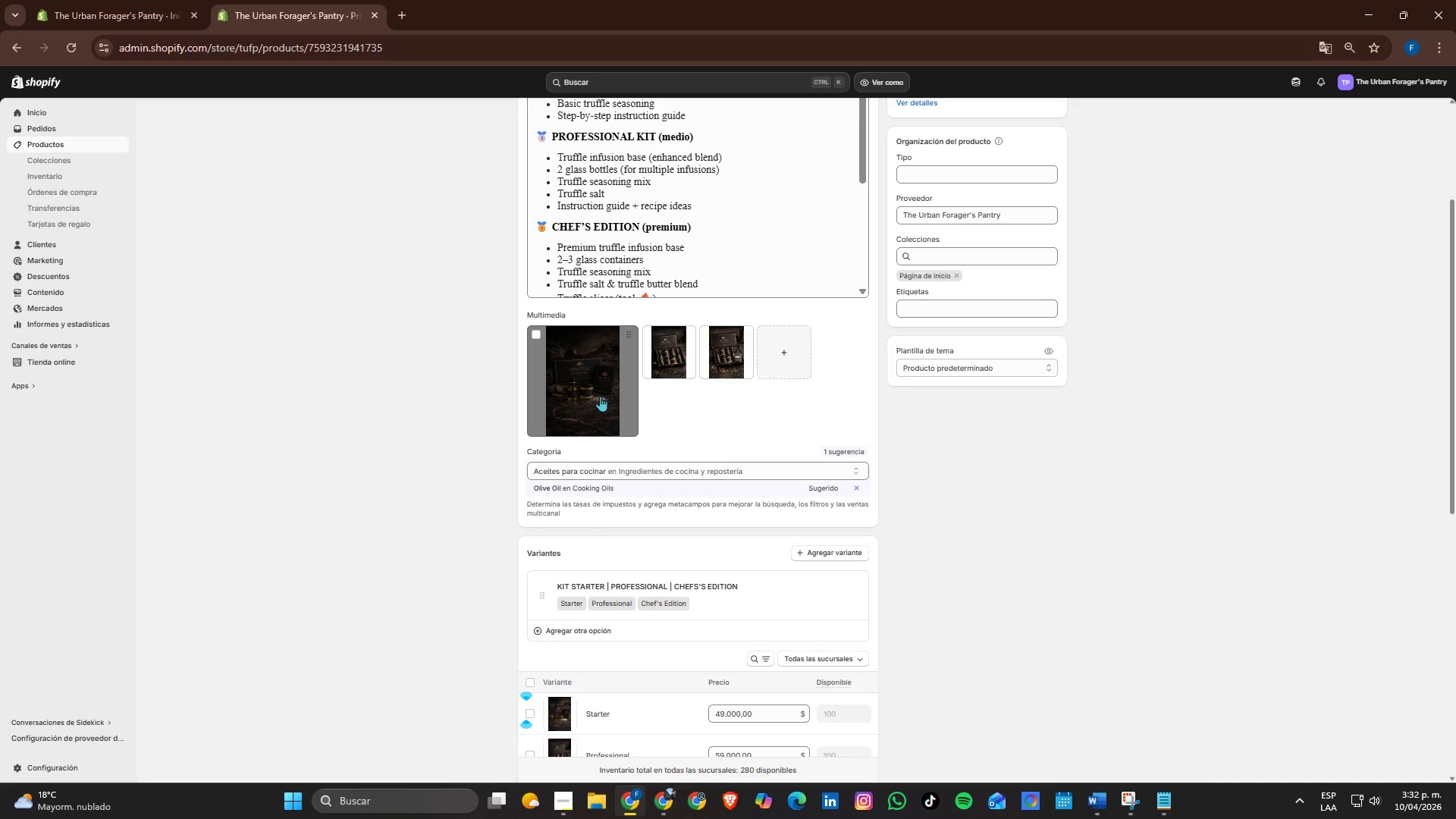 
left_click([600, 396])
 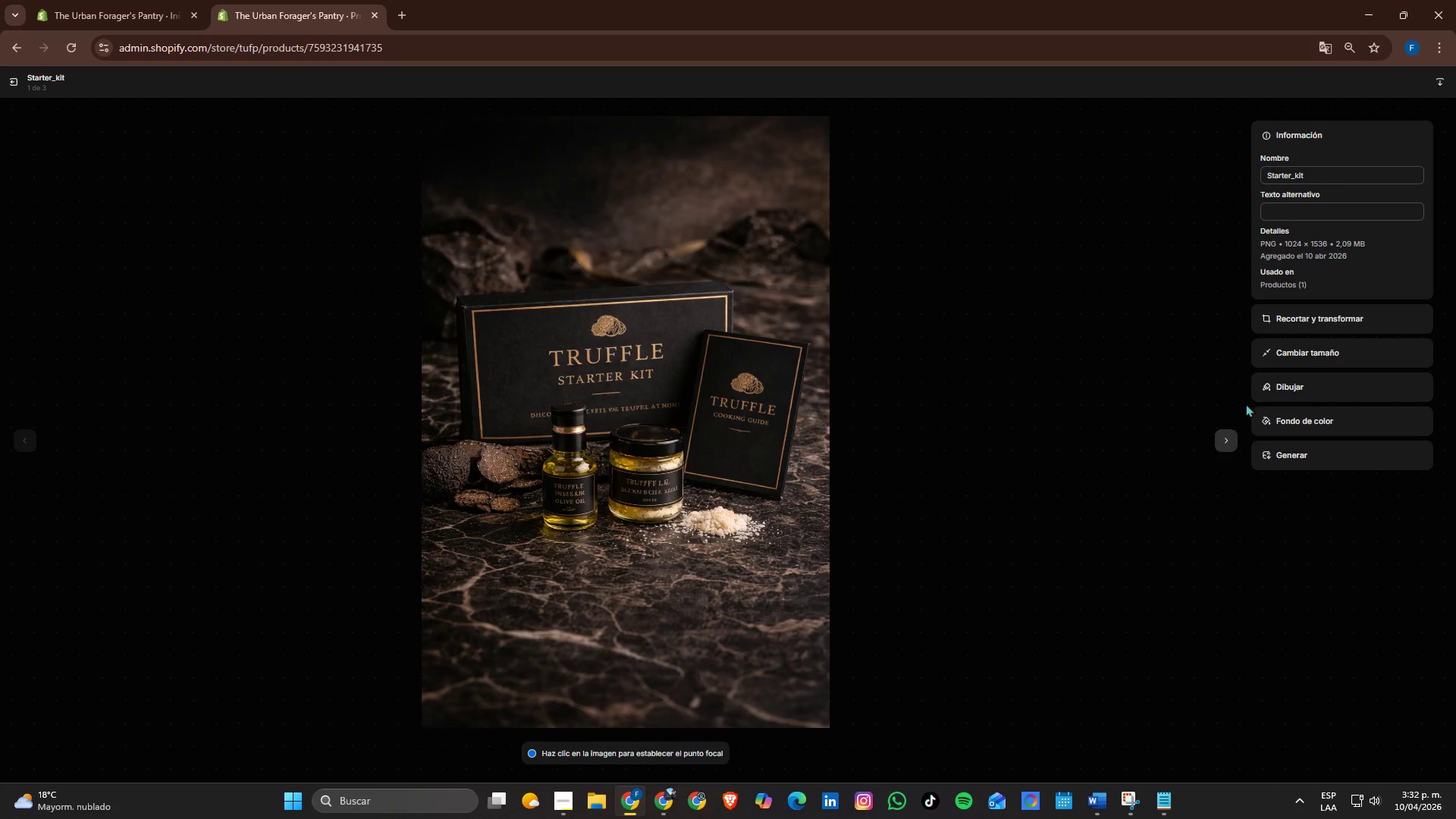 
left_click([1296, 203])
 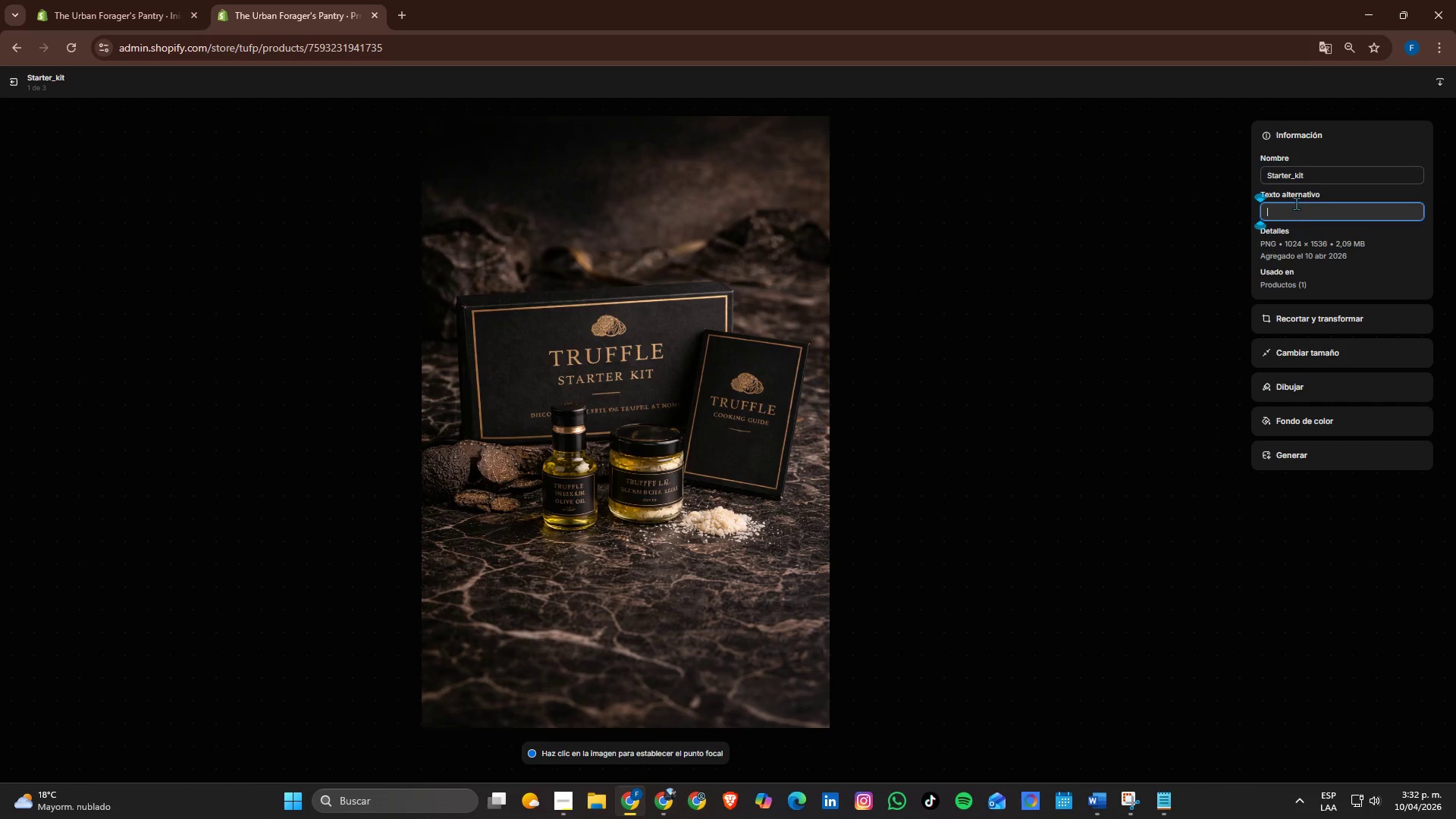 
key(Alt+AltLeft)
 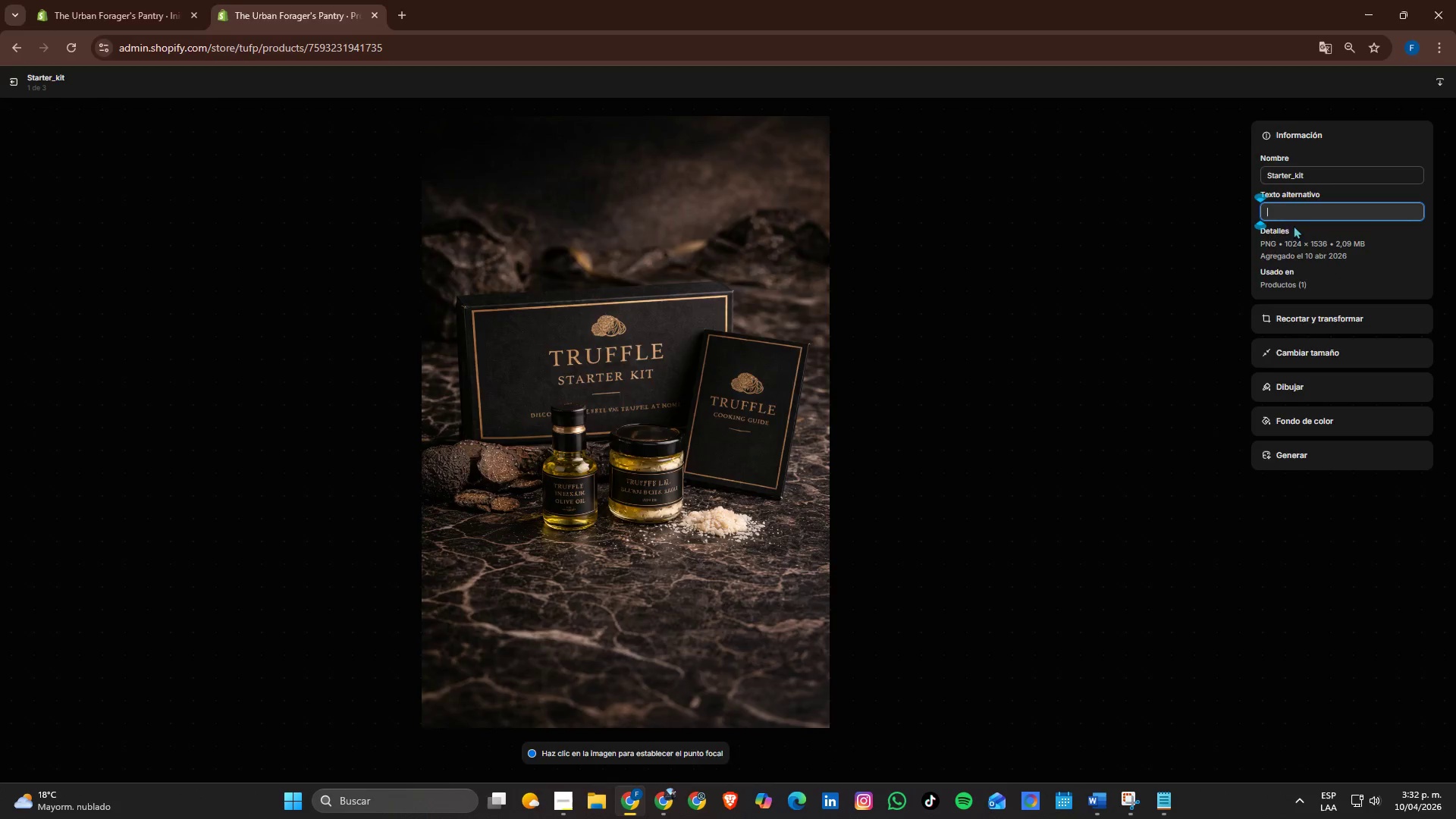 
key(Alt+Tab)
 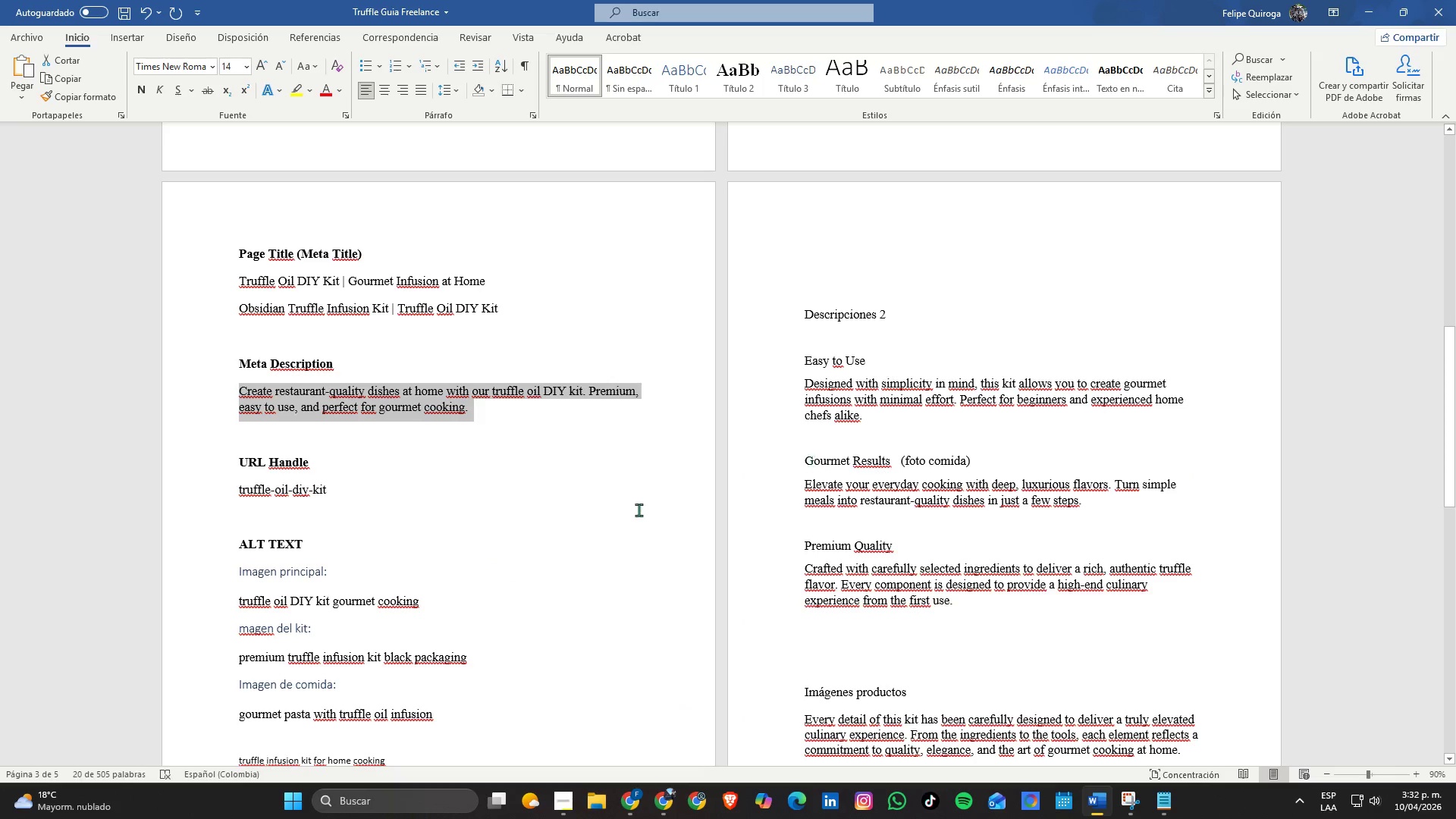 
scroll: coordinate [492, 560], scroll_direction: down, amount: 1.0
 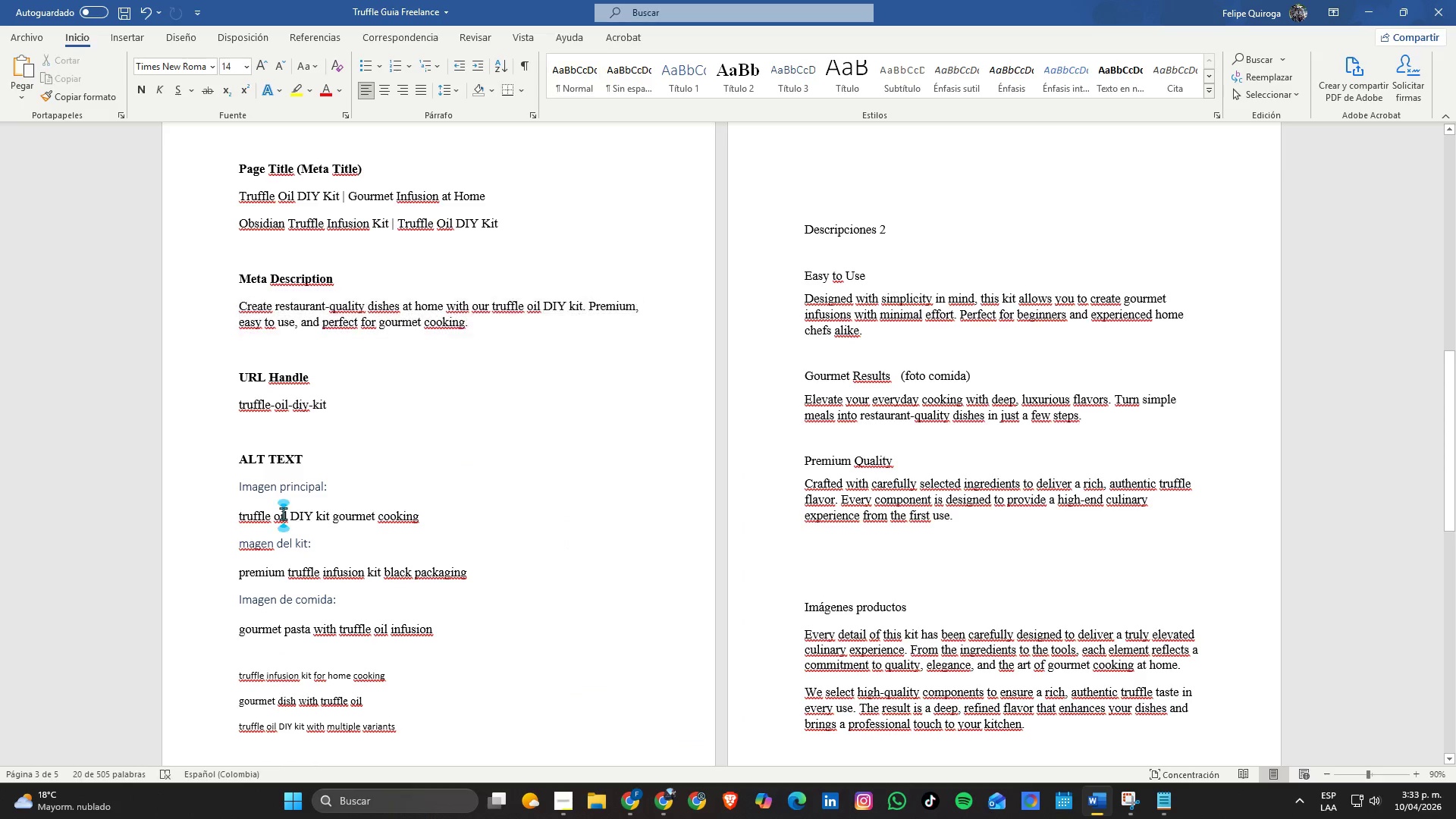 
double_click([283, 513])
 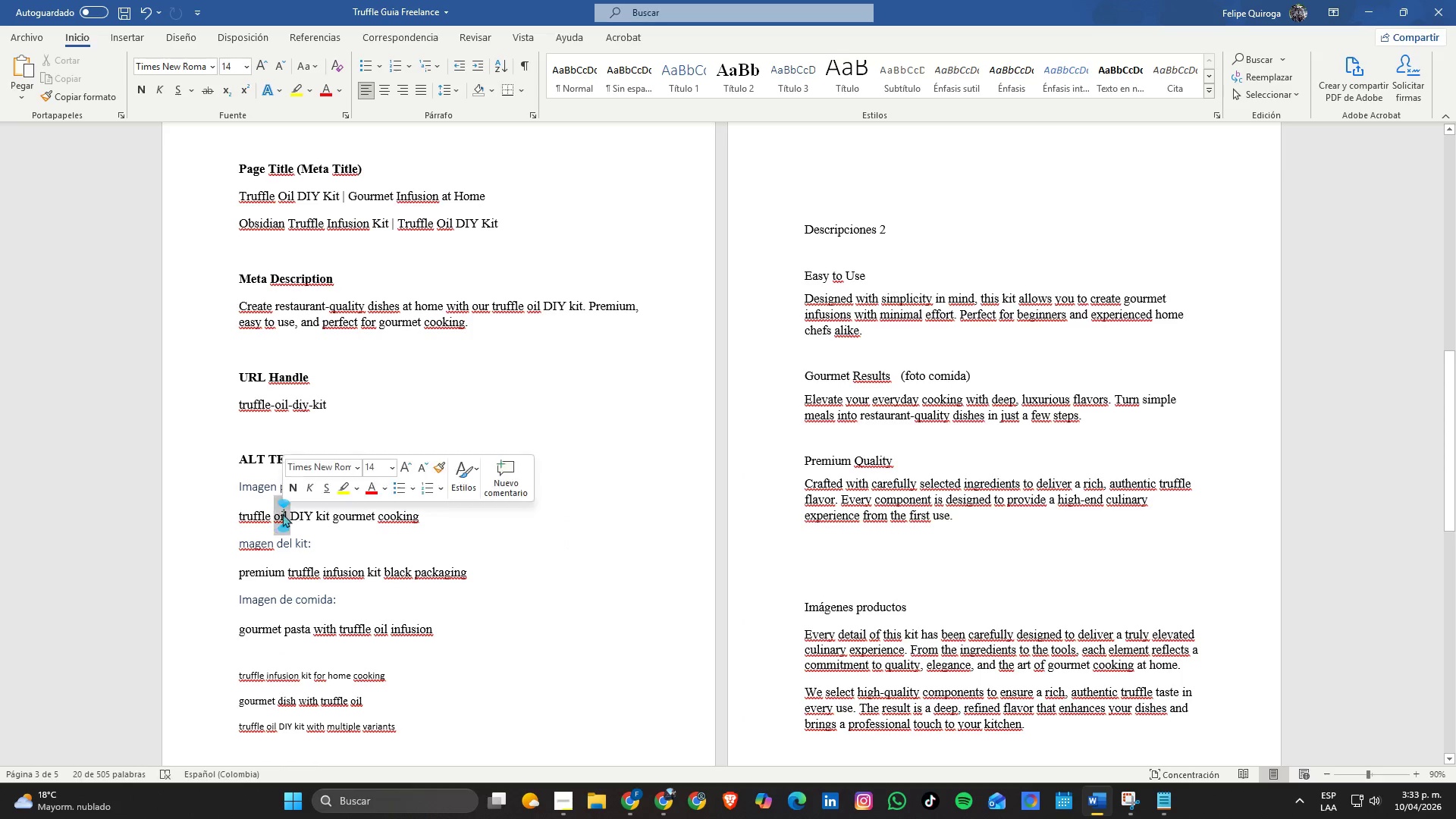 
triple_click([283, 513])
 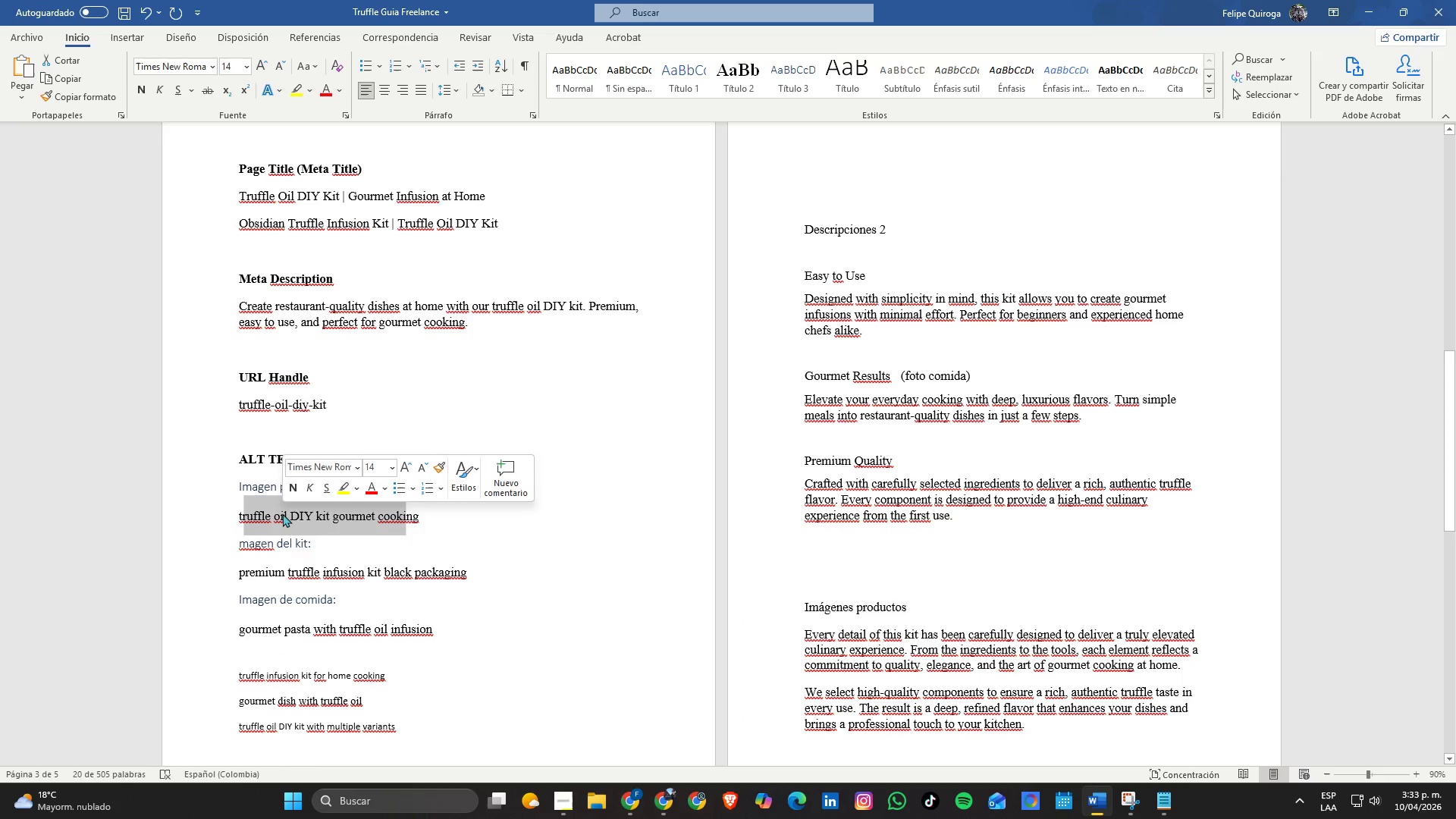 
triple_click([283, 513])
 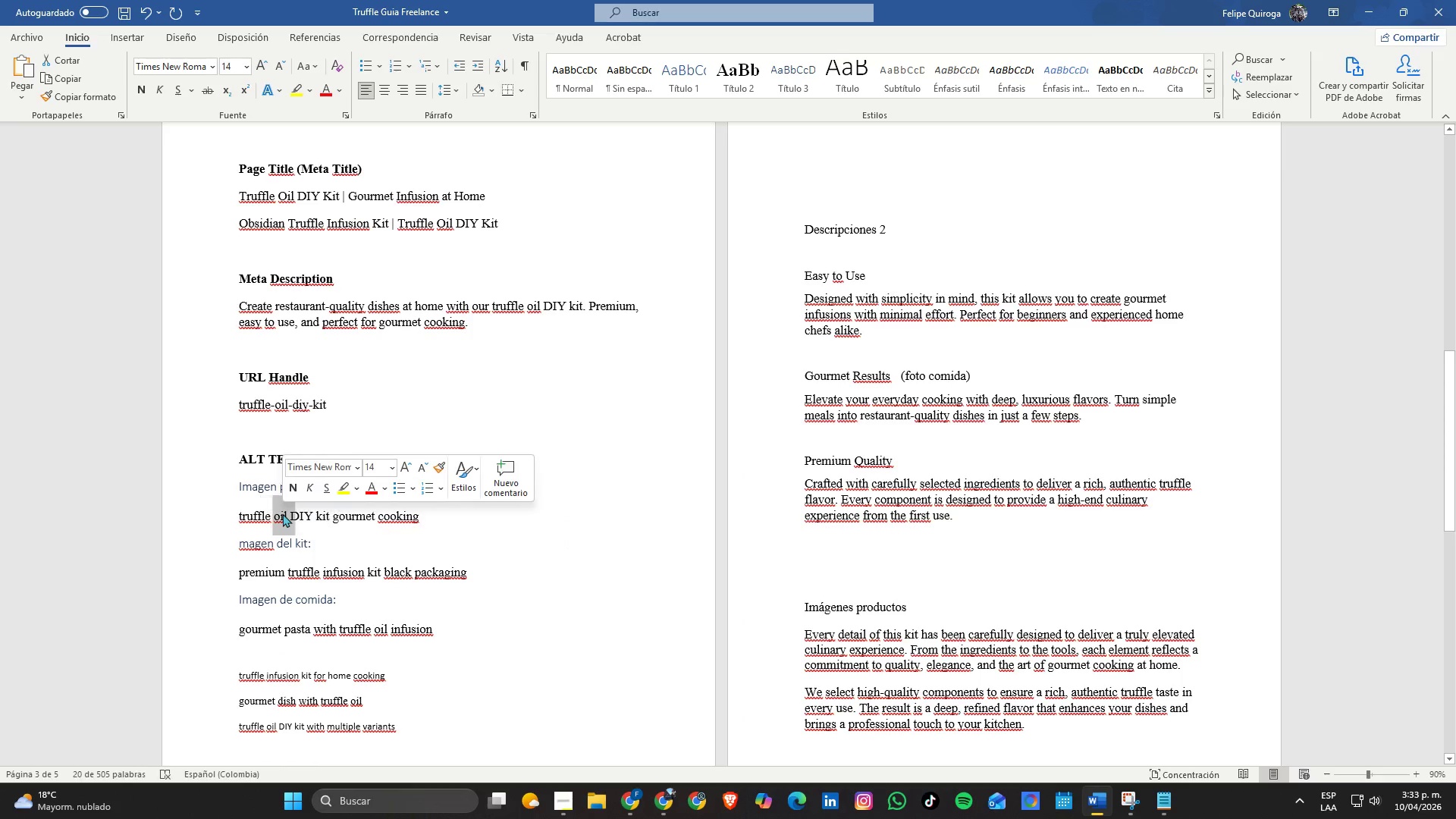 
hold_key(key=ControlLeft, duration=0.34)
 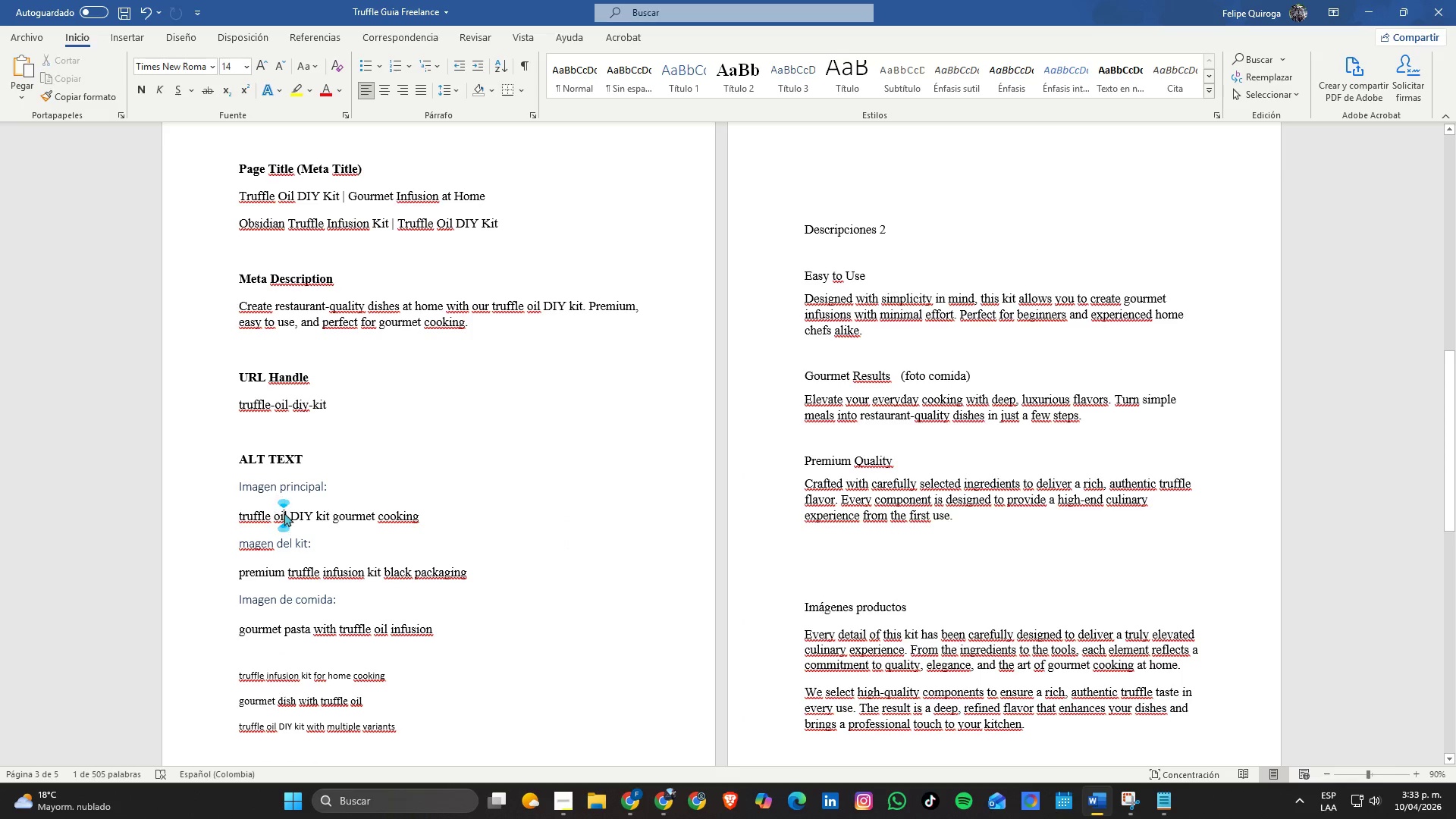 
double_click([284, 513])
 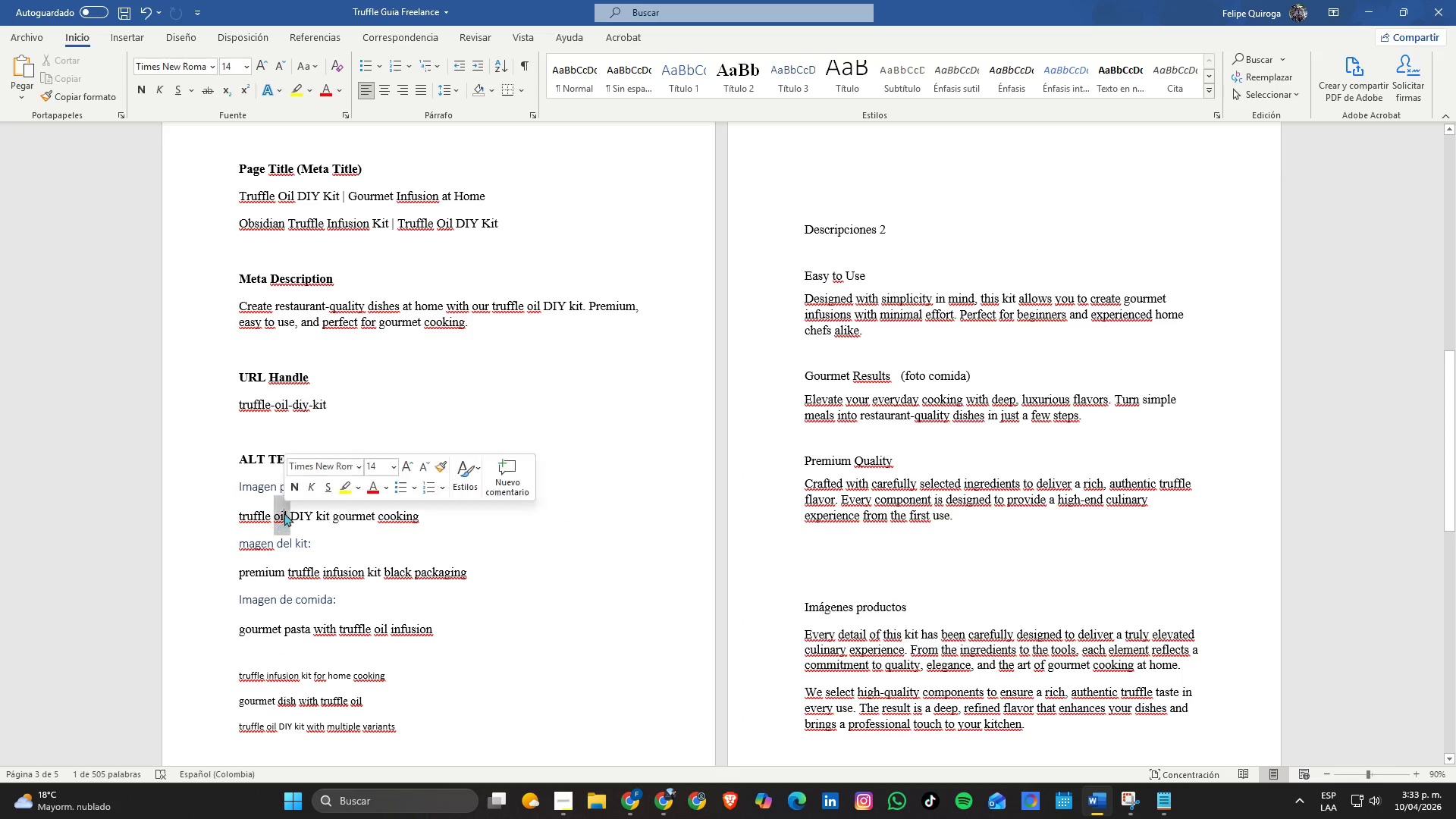 
triple_click([284, 513])
 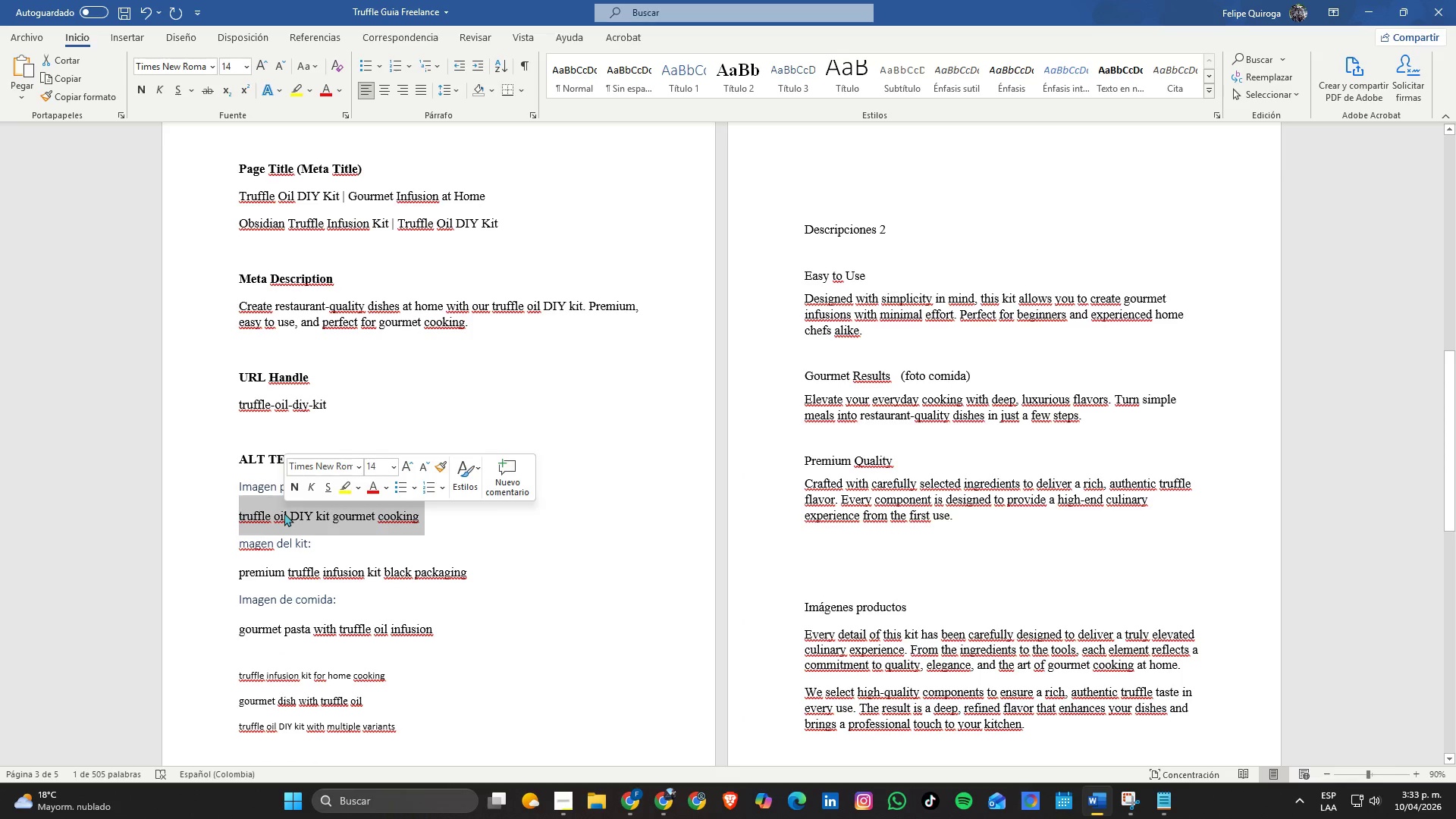 
key(Control+C)
 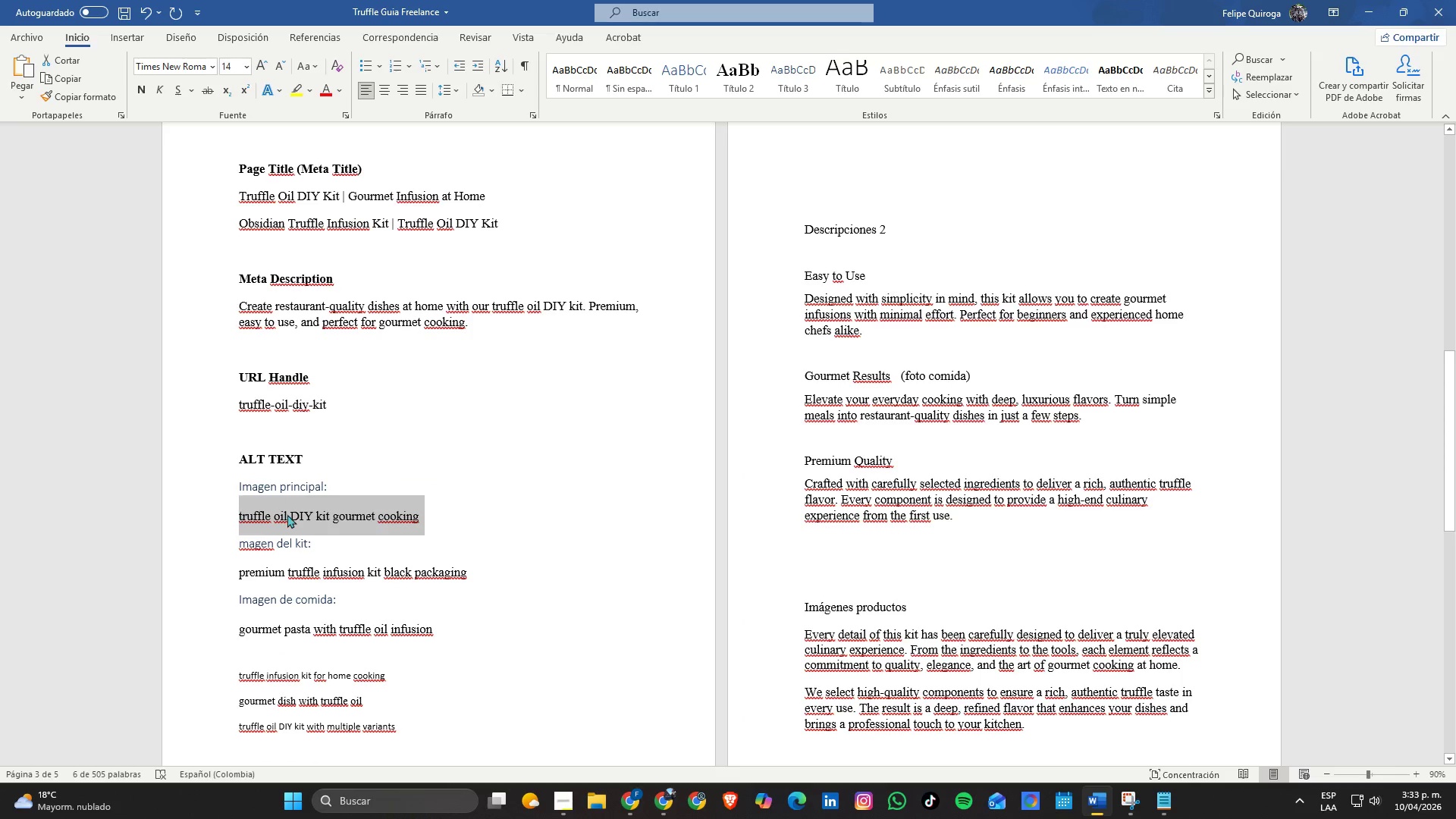 
key(Alt+AltLeft)
 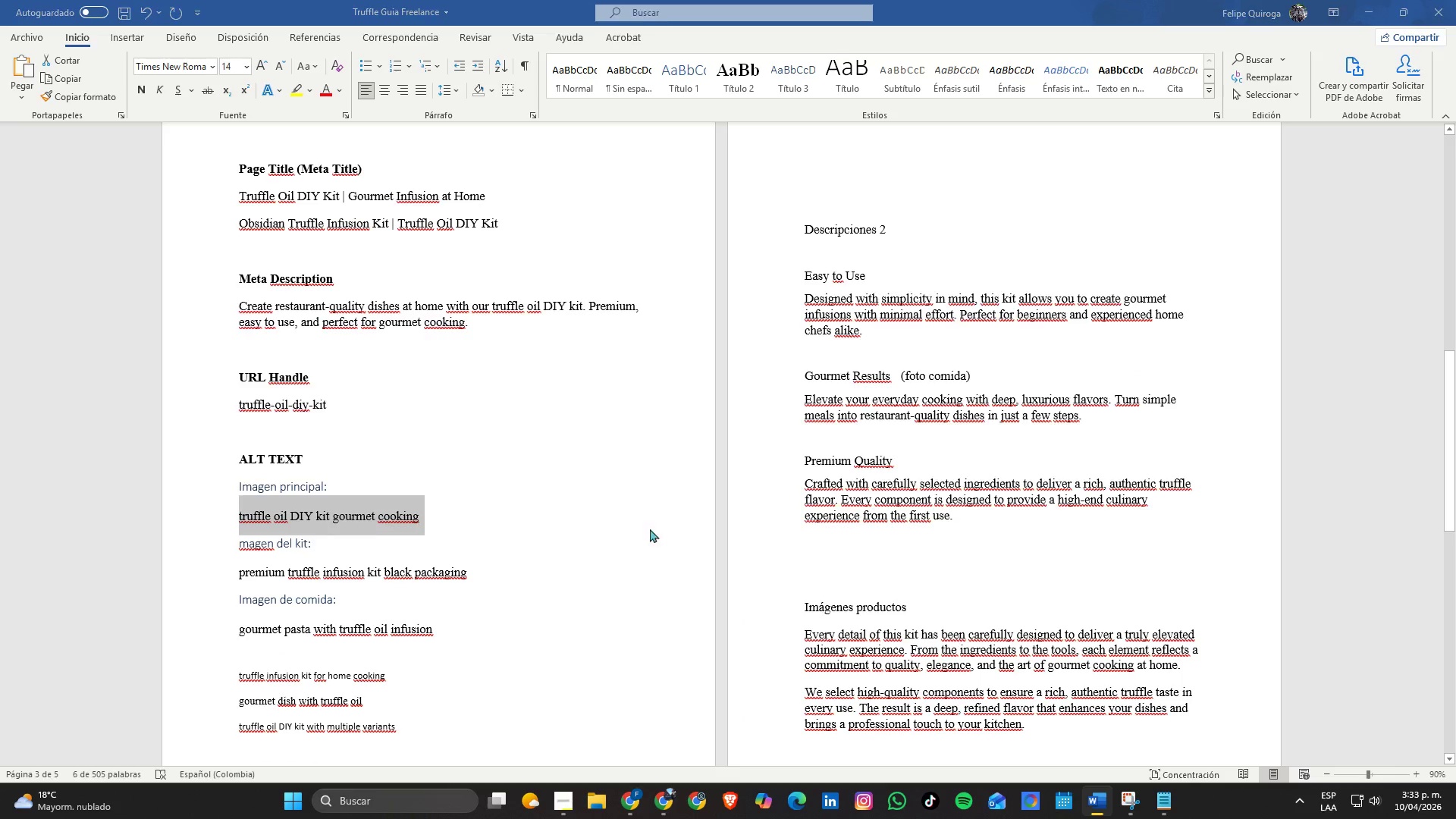 
key(Alt+Tab)
 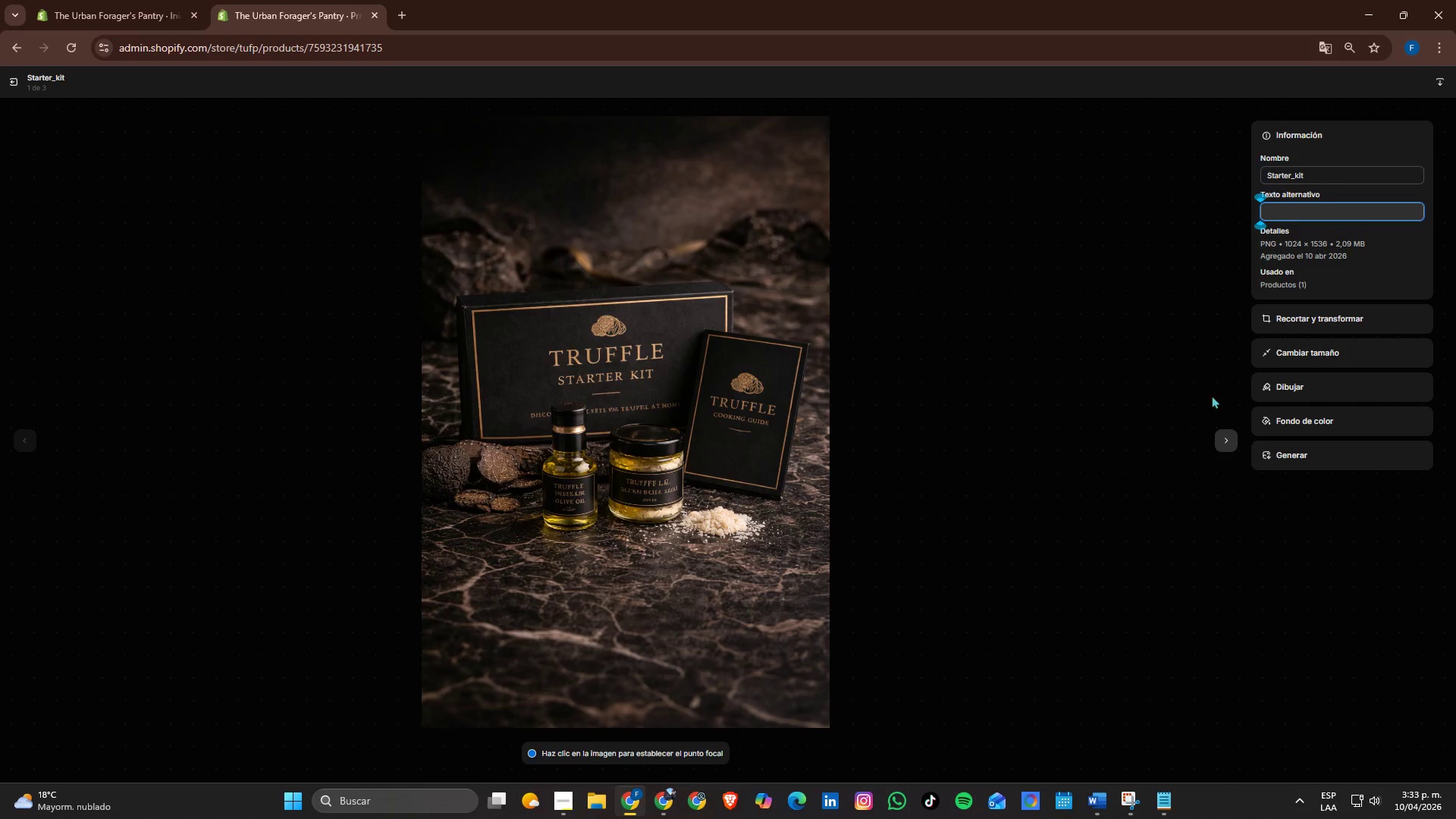 
key(Control+V)
 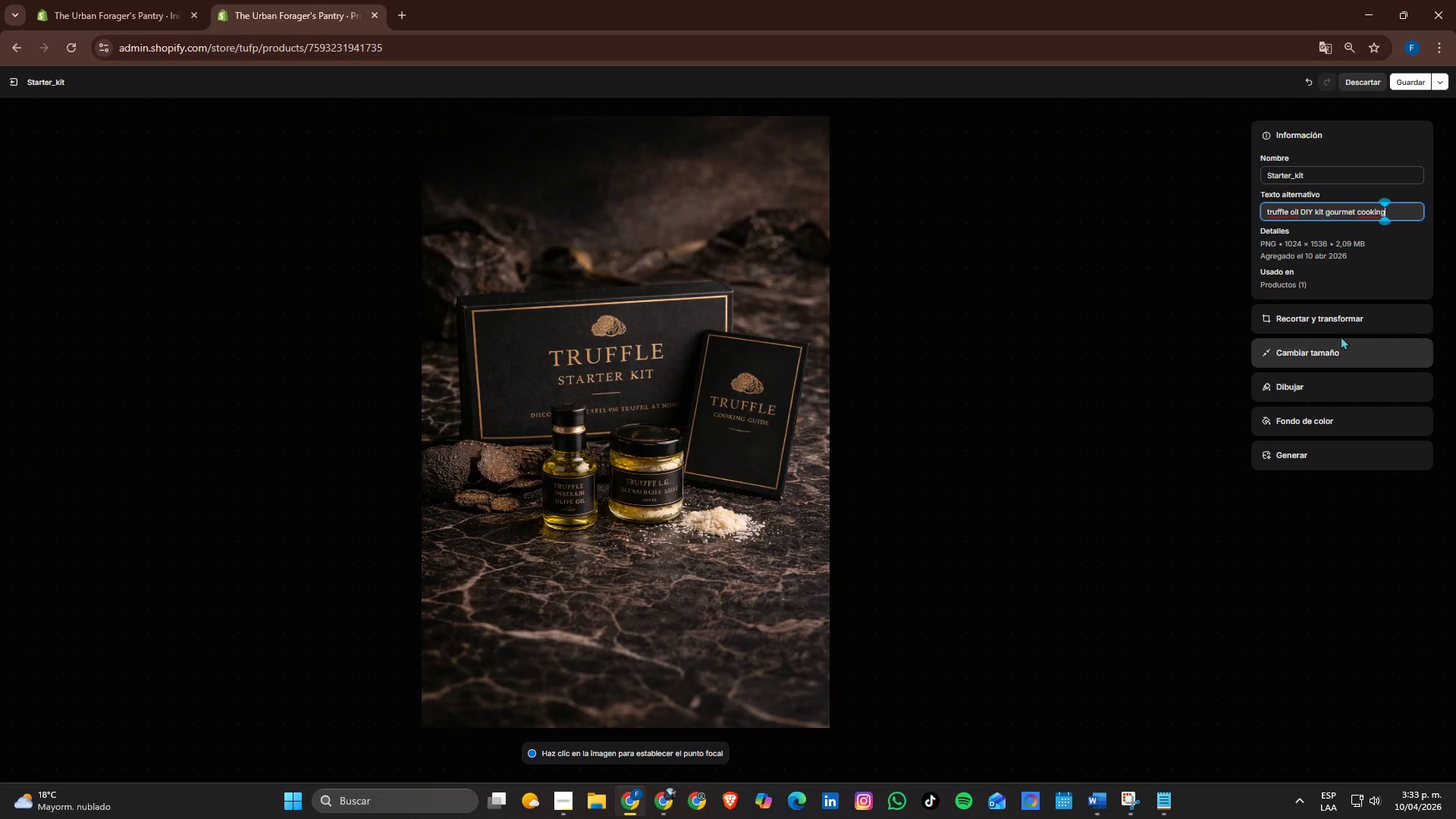 
left_click([1407, 74])
 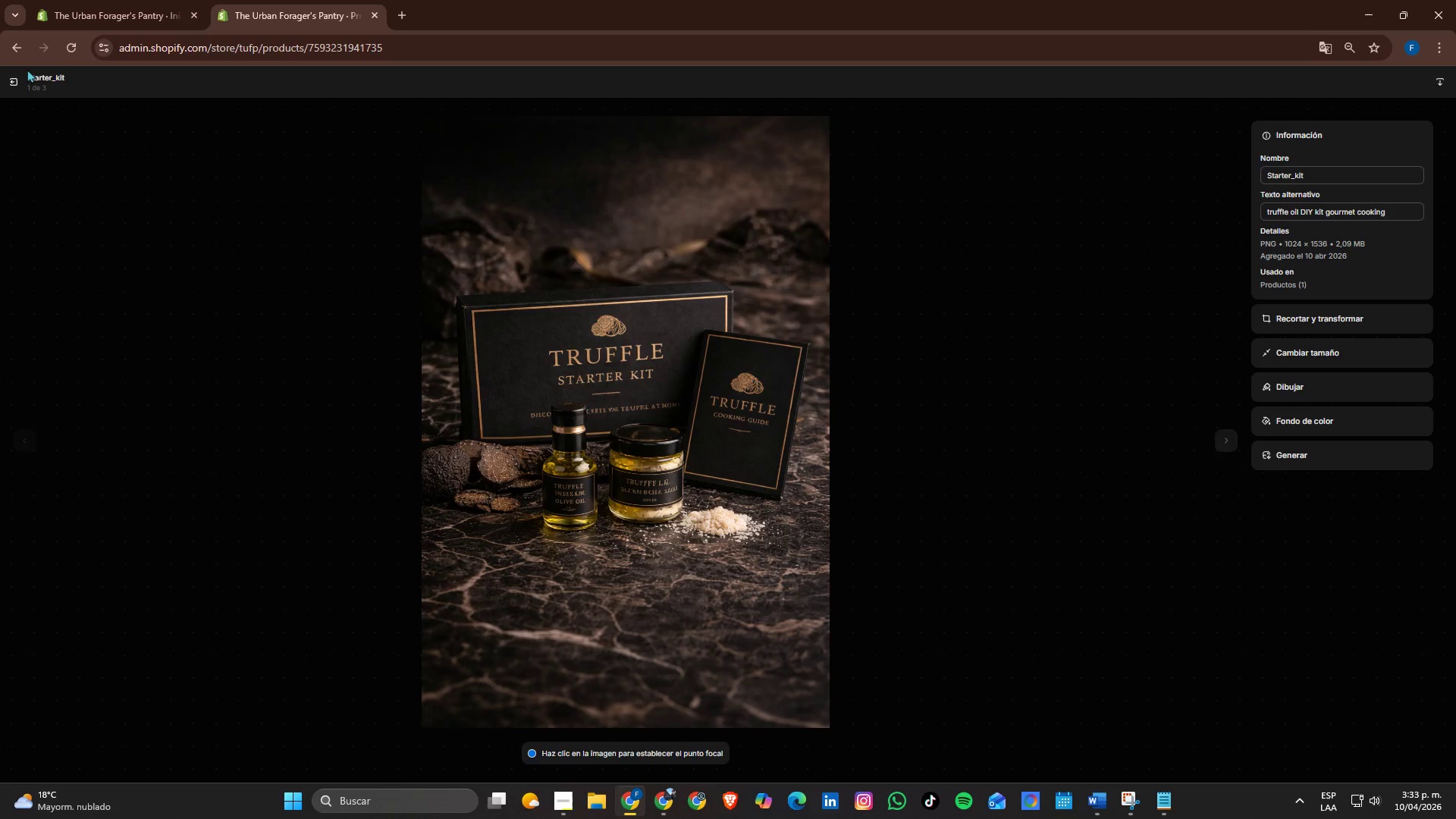 
left_click([20, 77])
 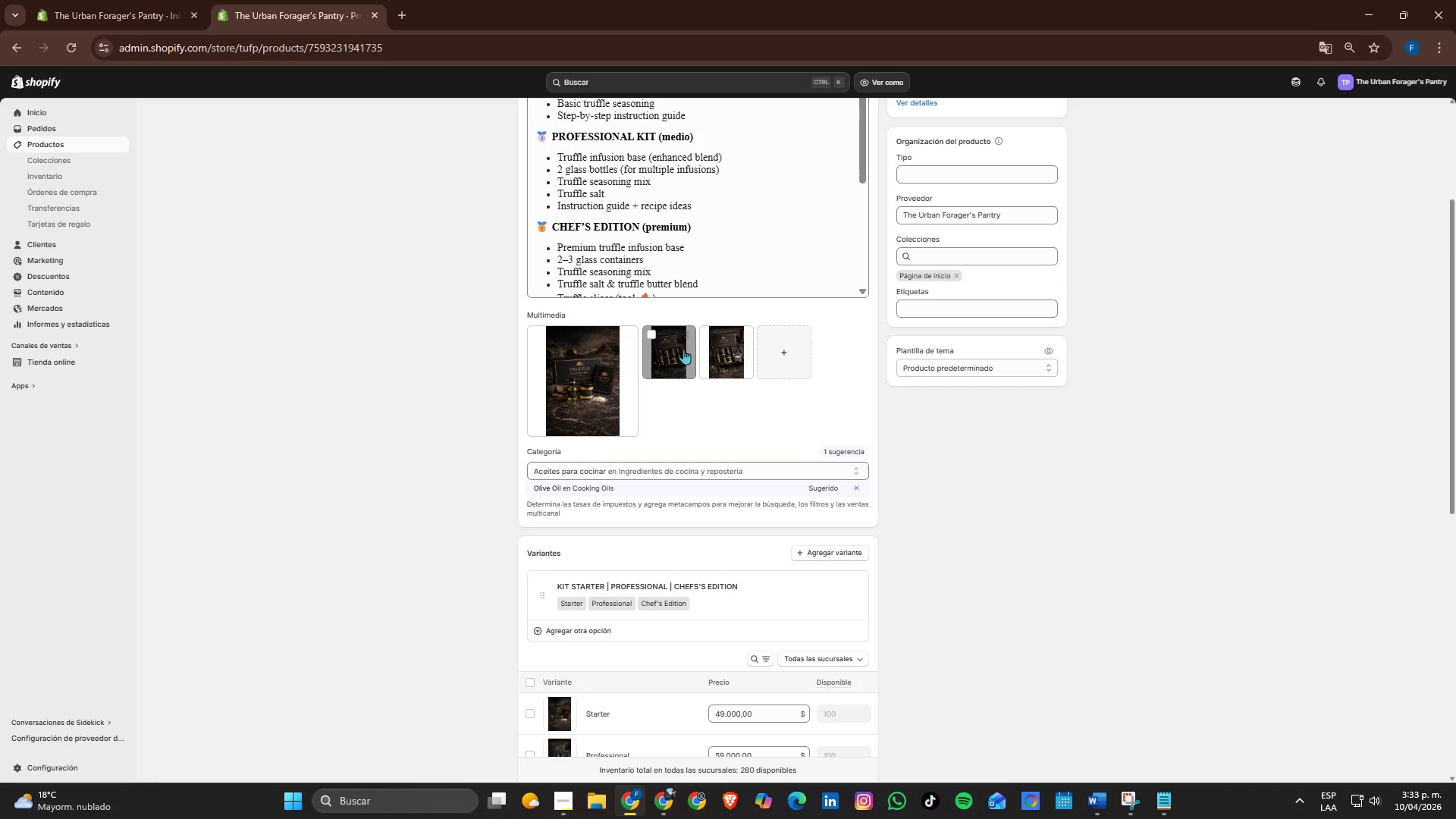 
left_click([683, 349])
 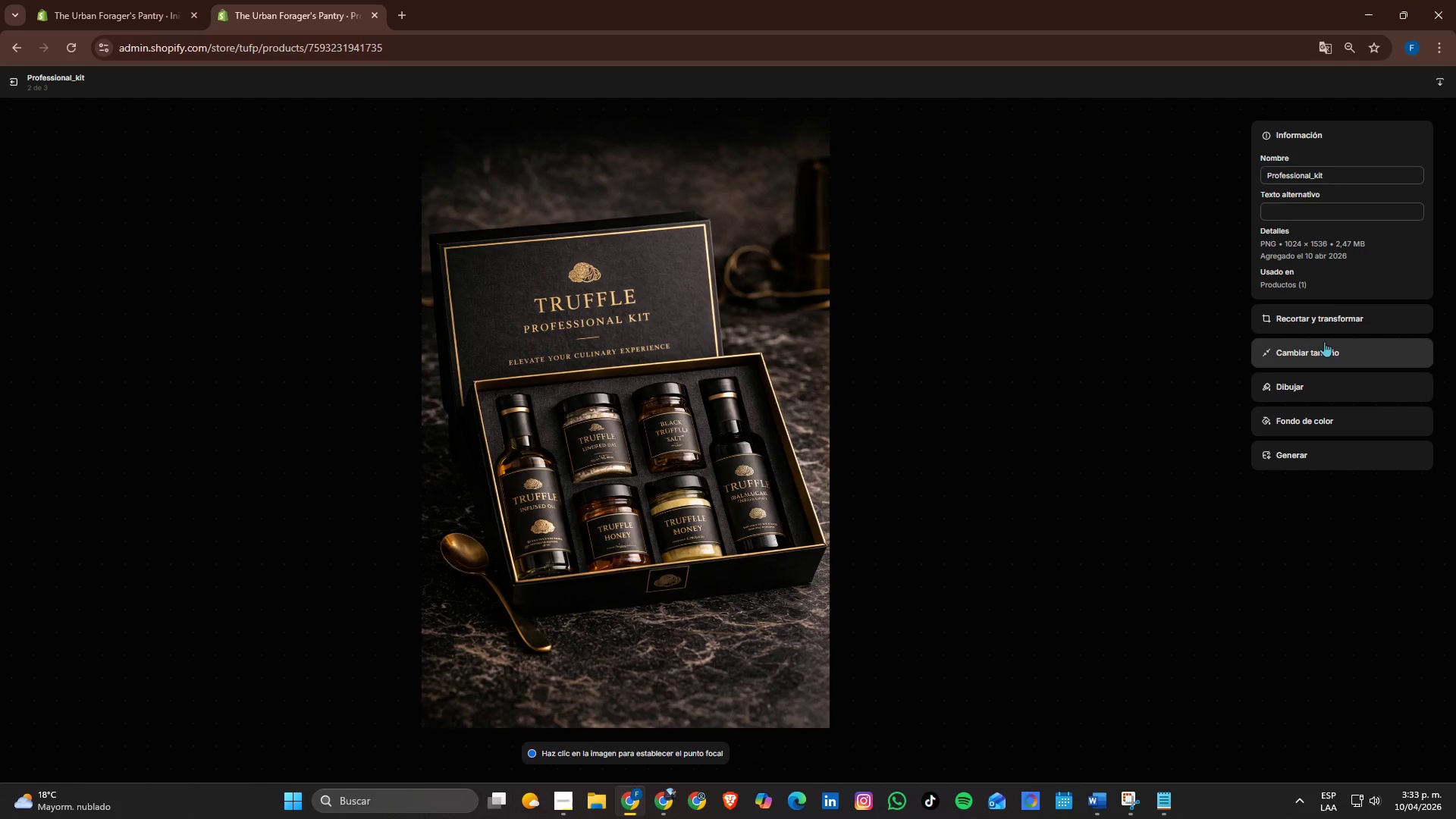 
left_click([1303, 215])
 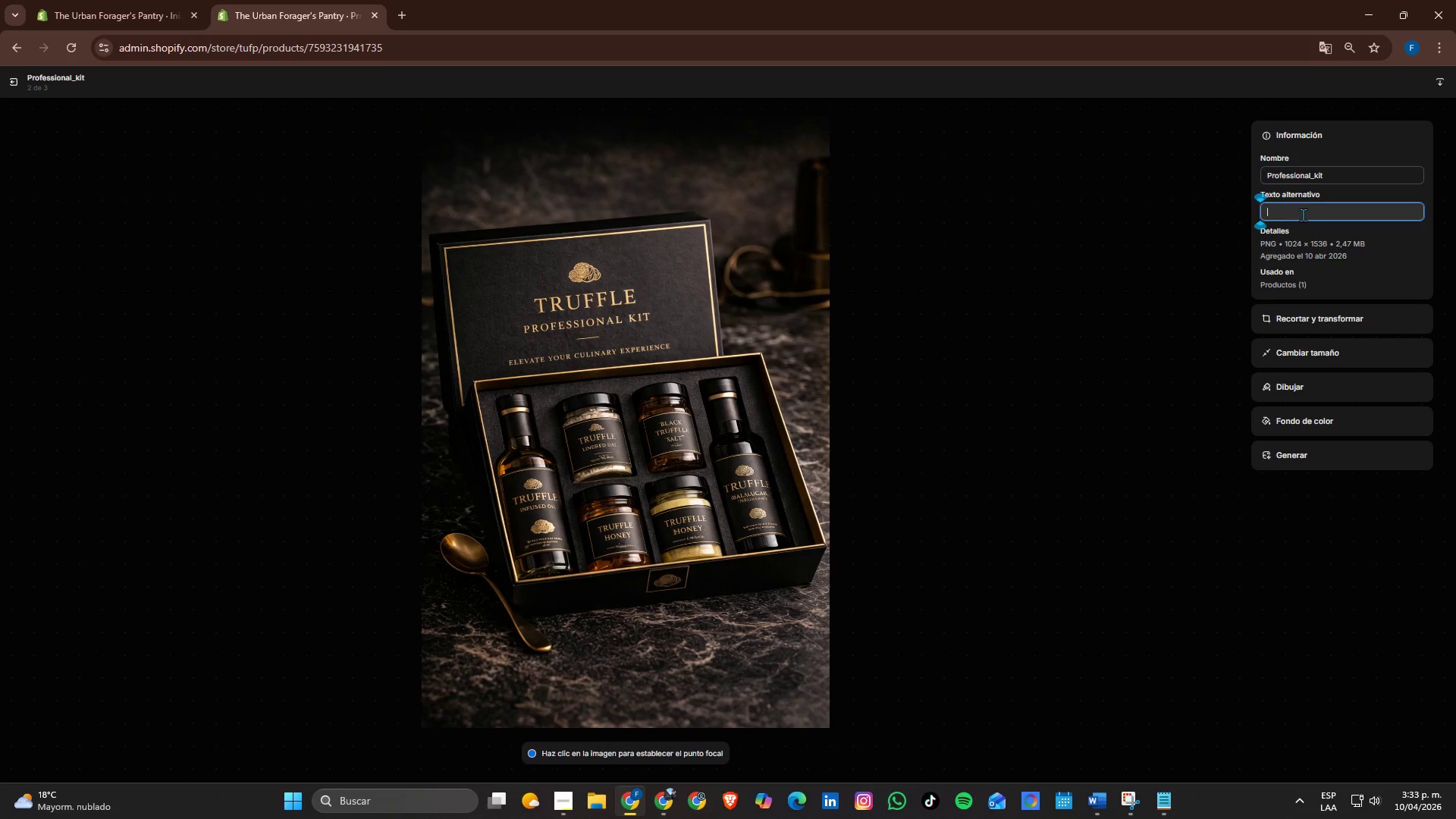 
key(Alt+AltLeft)
 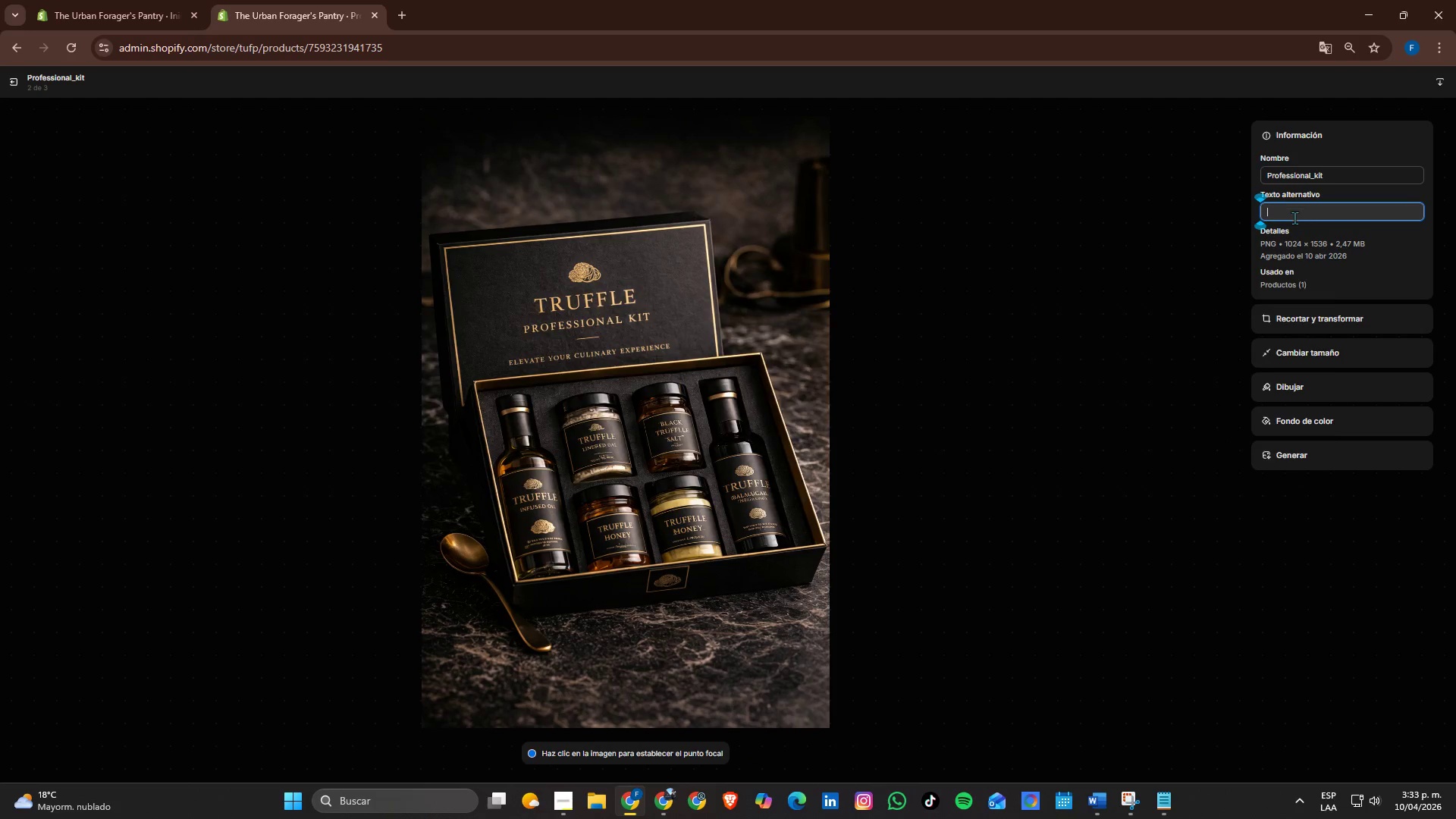 
key(Alt+Tab)
 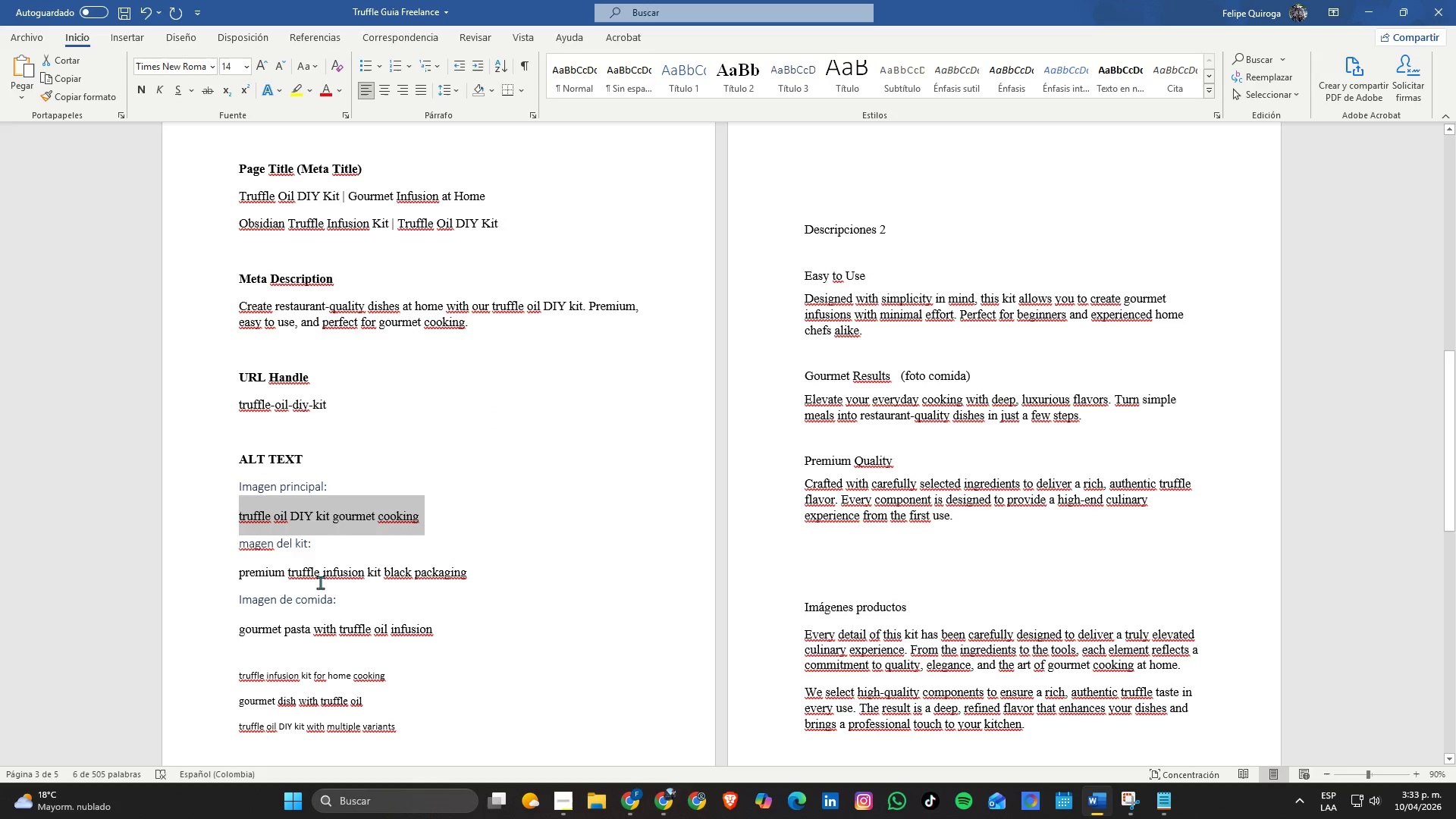 
double_click([320, 582])
 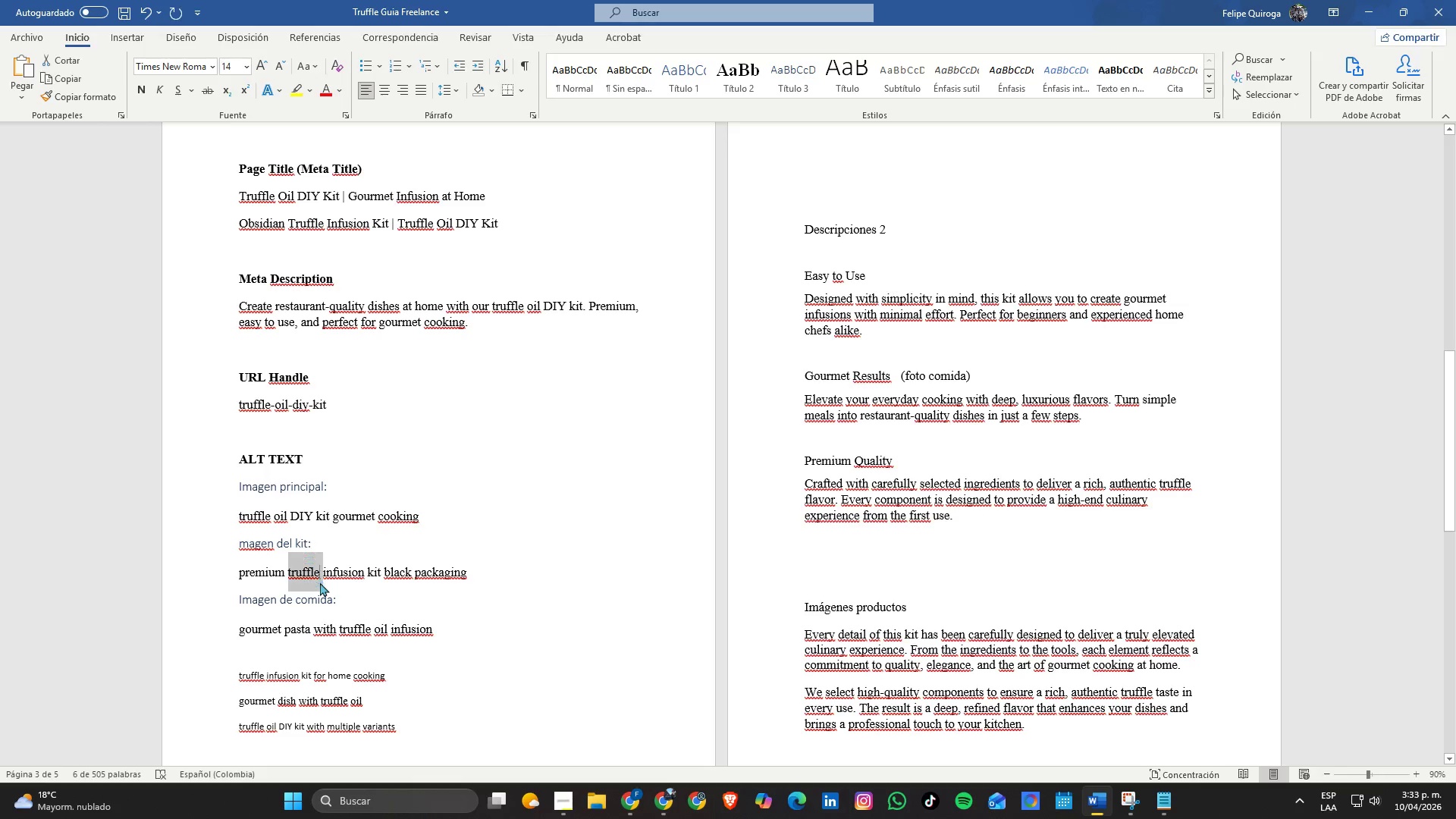 
triple_click([320, 582])
 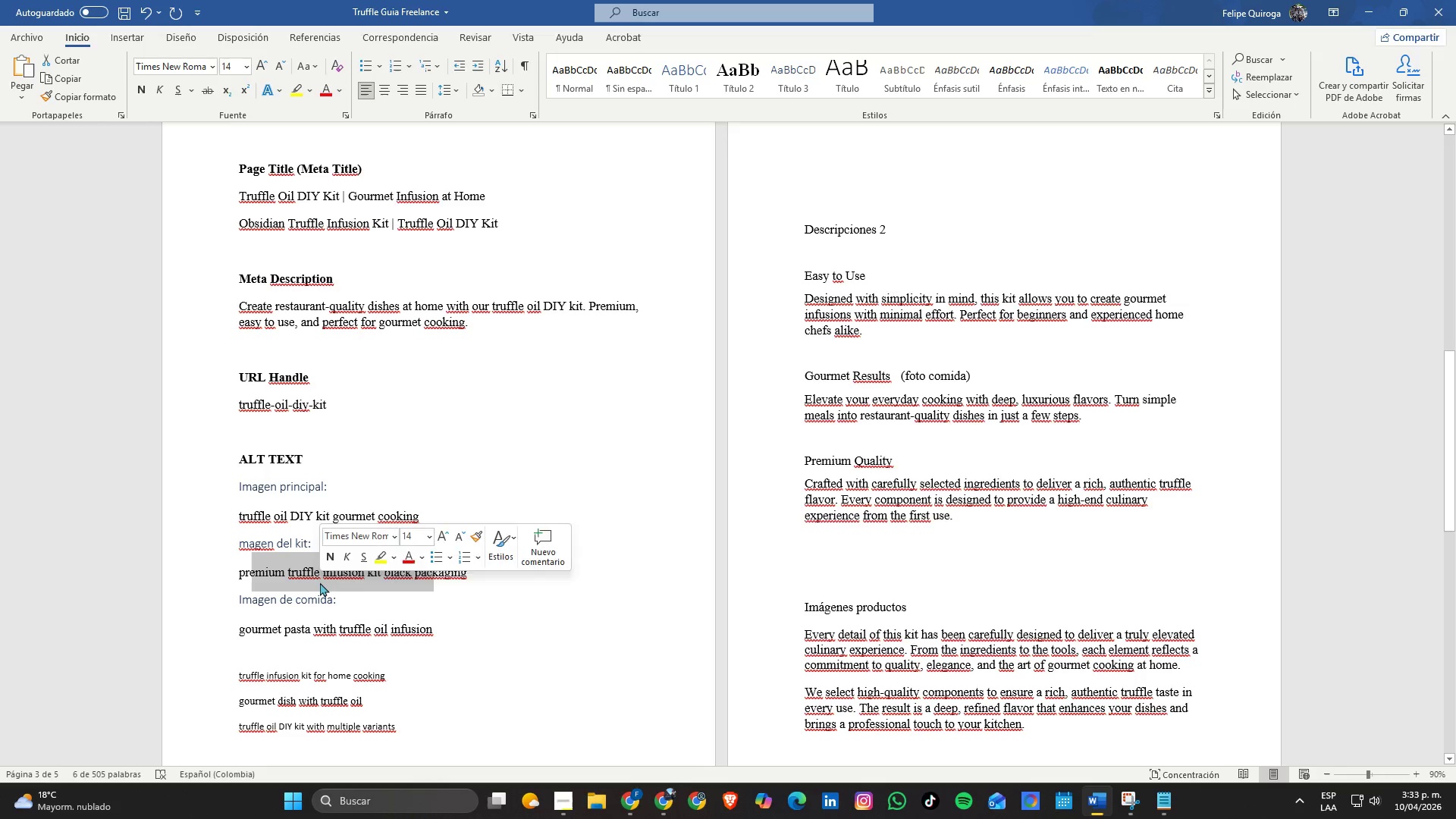 
key(Control+C)
 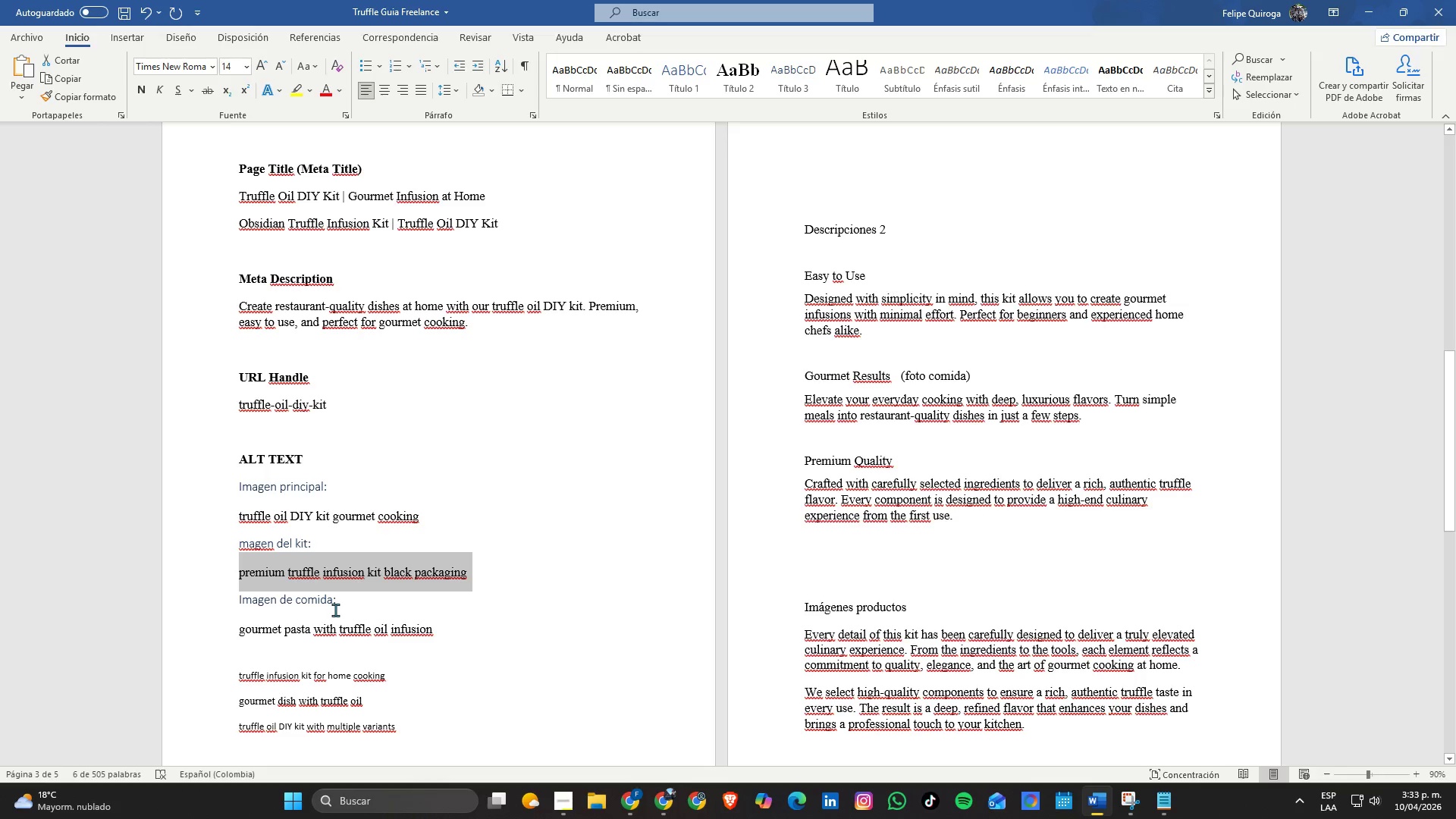 
key(Alt+AltLeft)
 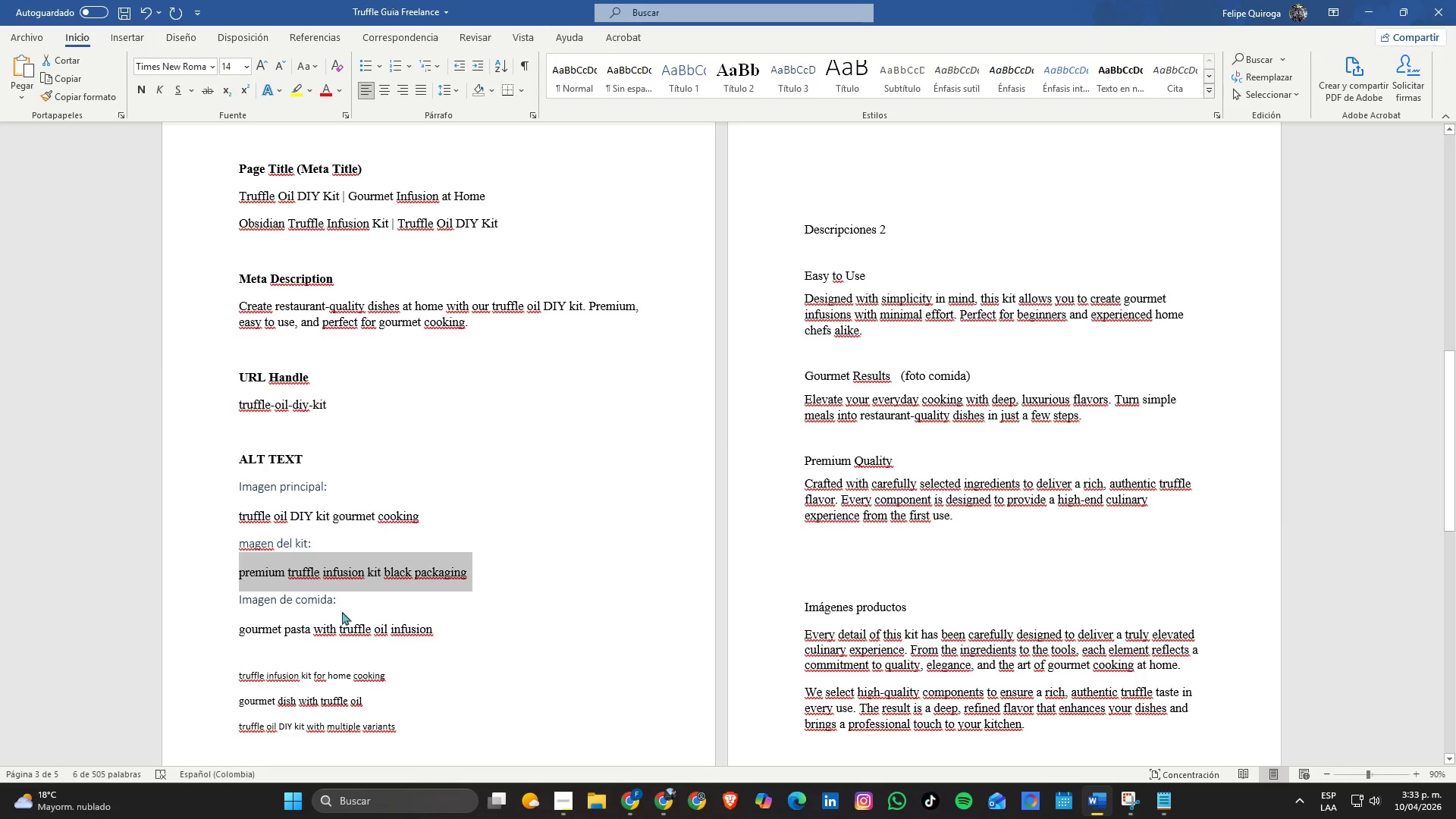 
key(Alt+Tab)
 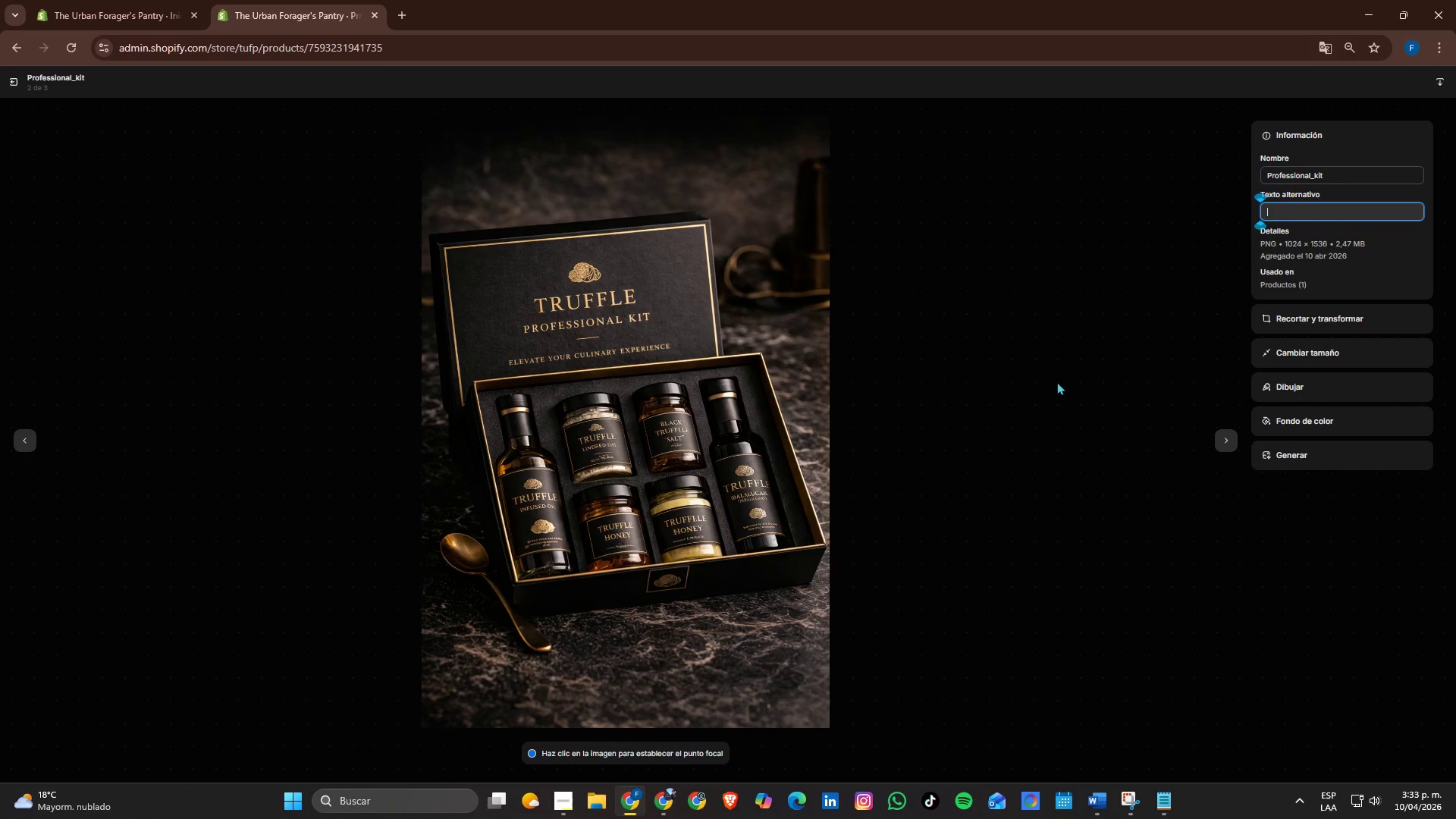 
key(Control+V)
 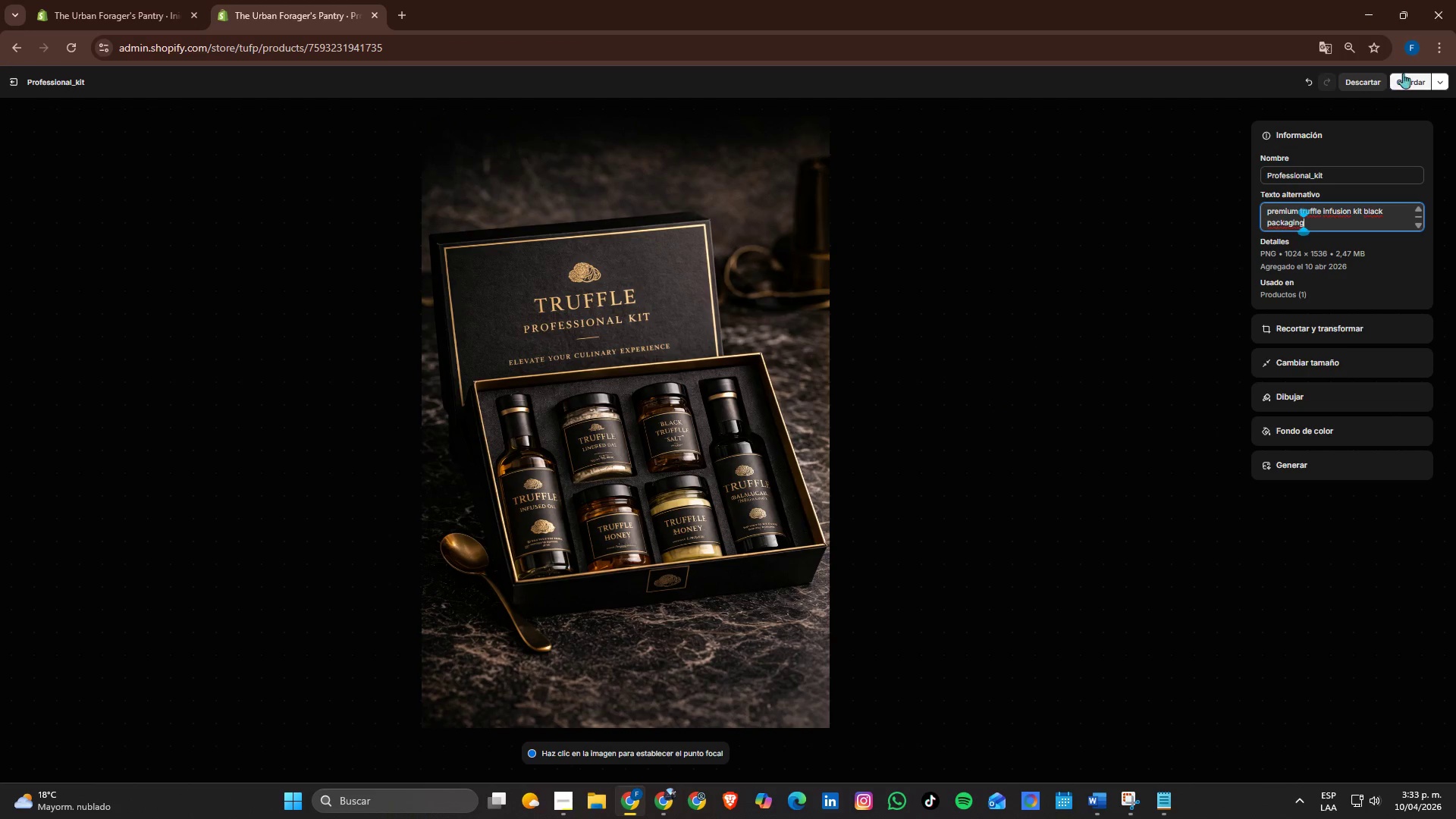 
double_click([1407, 83])
 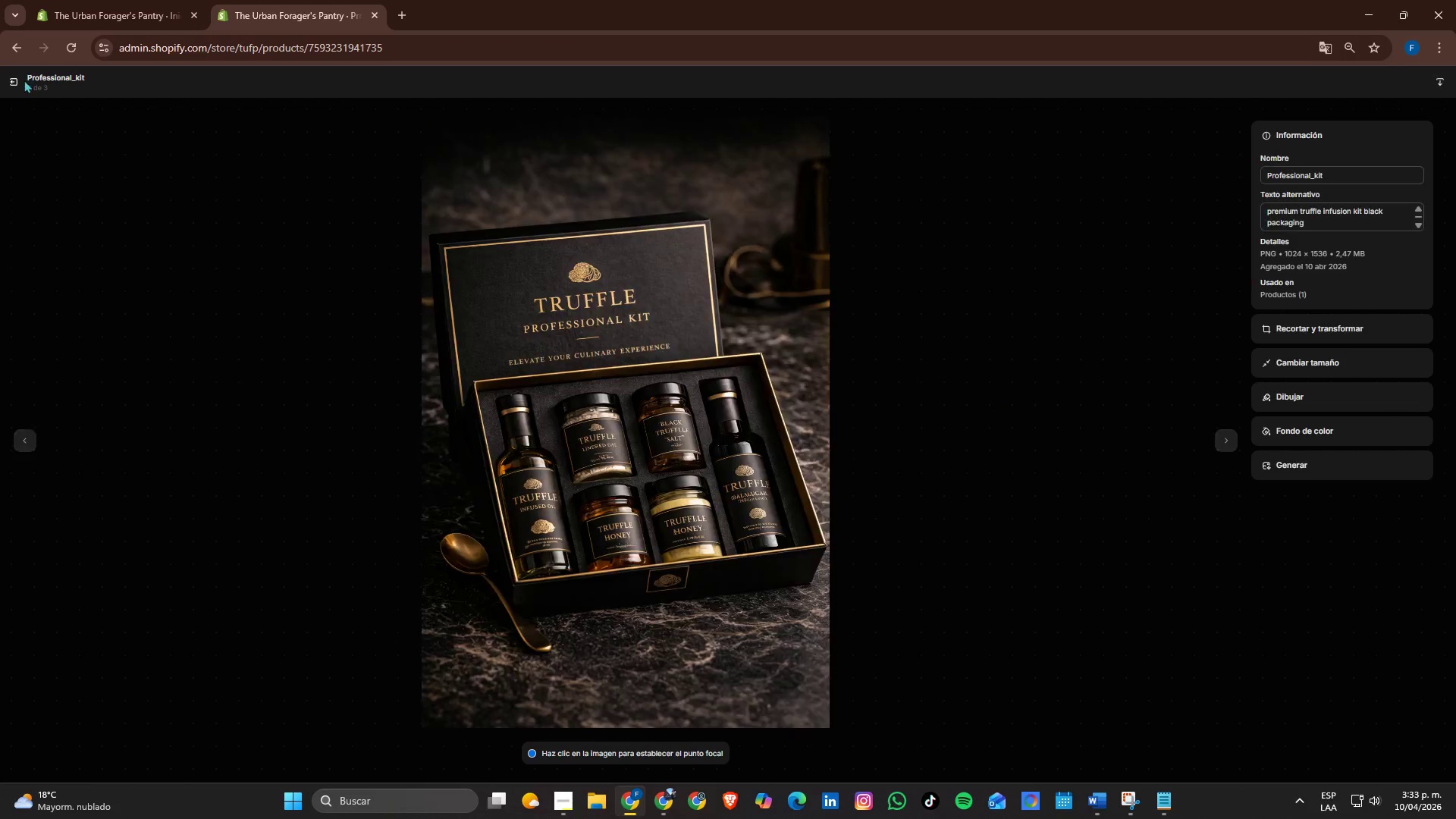 
left_click([19, 81])
 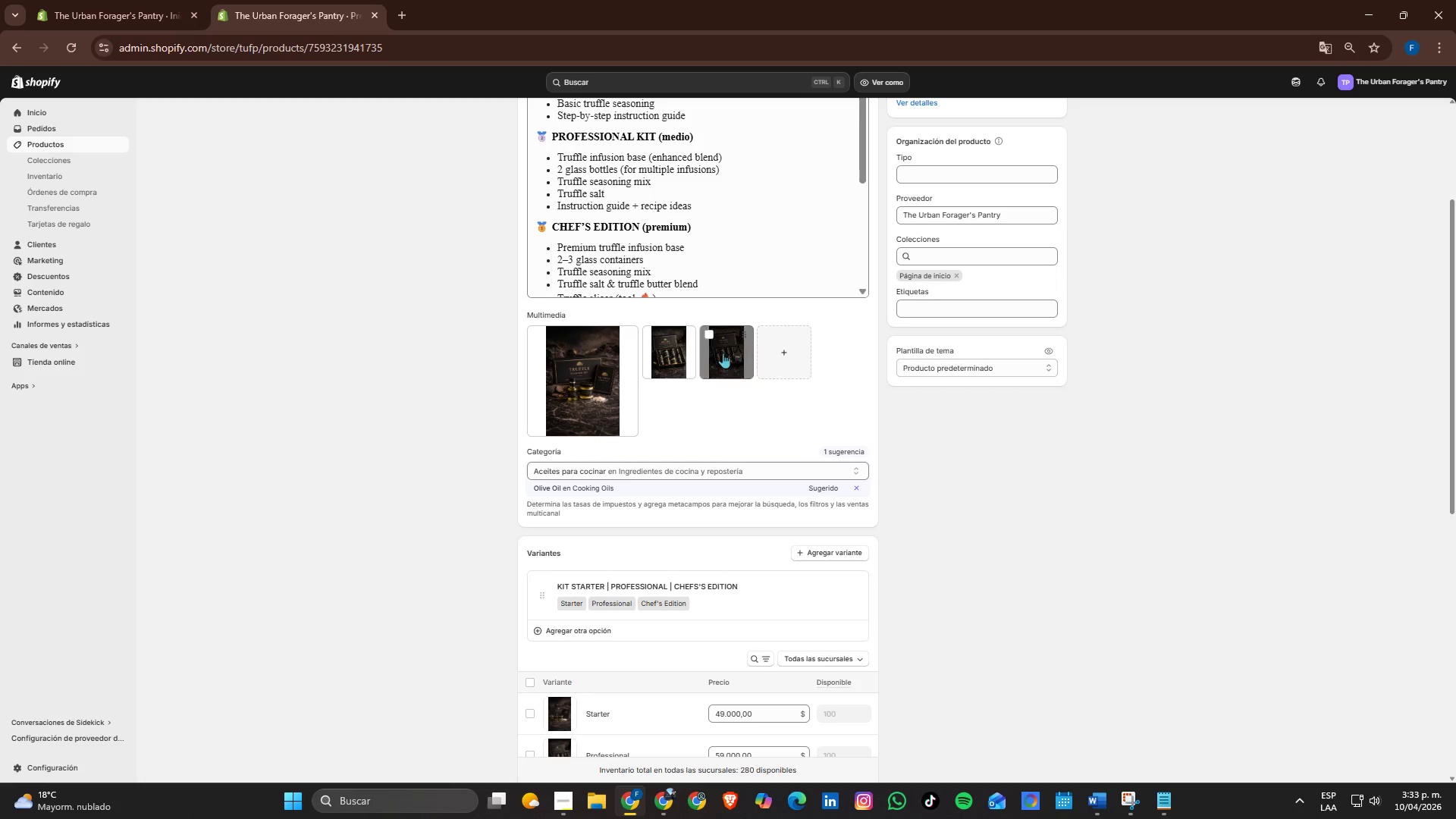 
left_click([722, 348])
 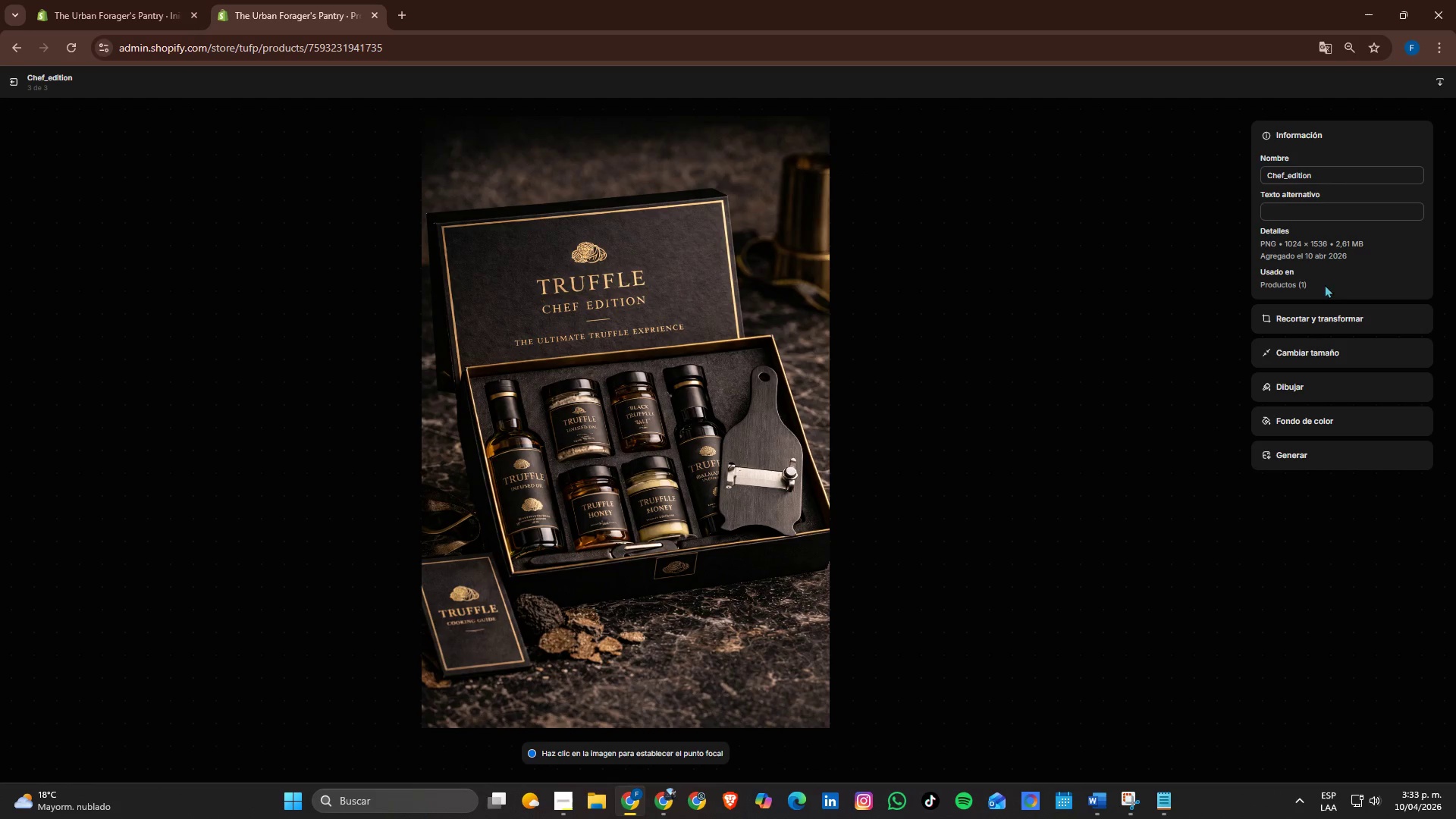 
left_click([1297, 206])
 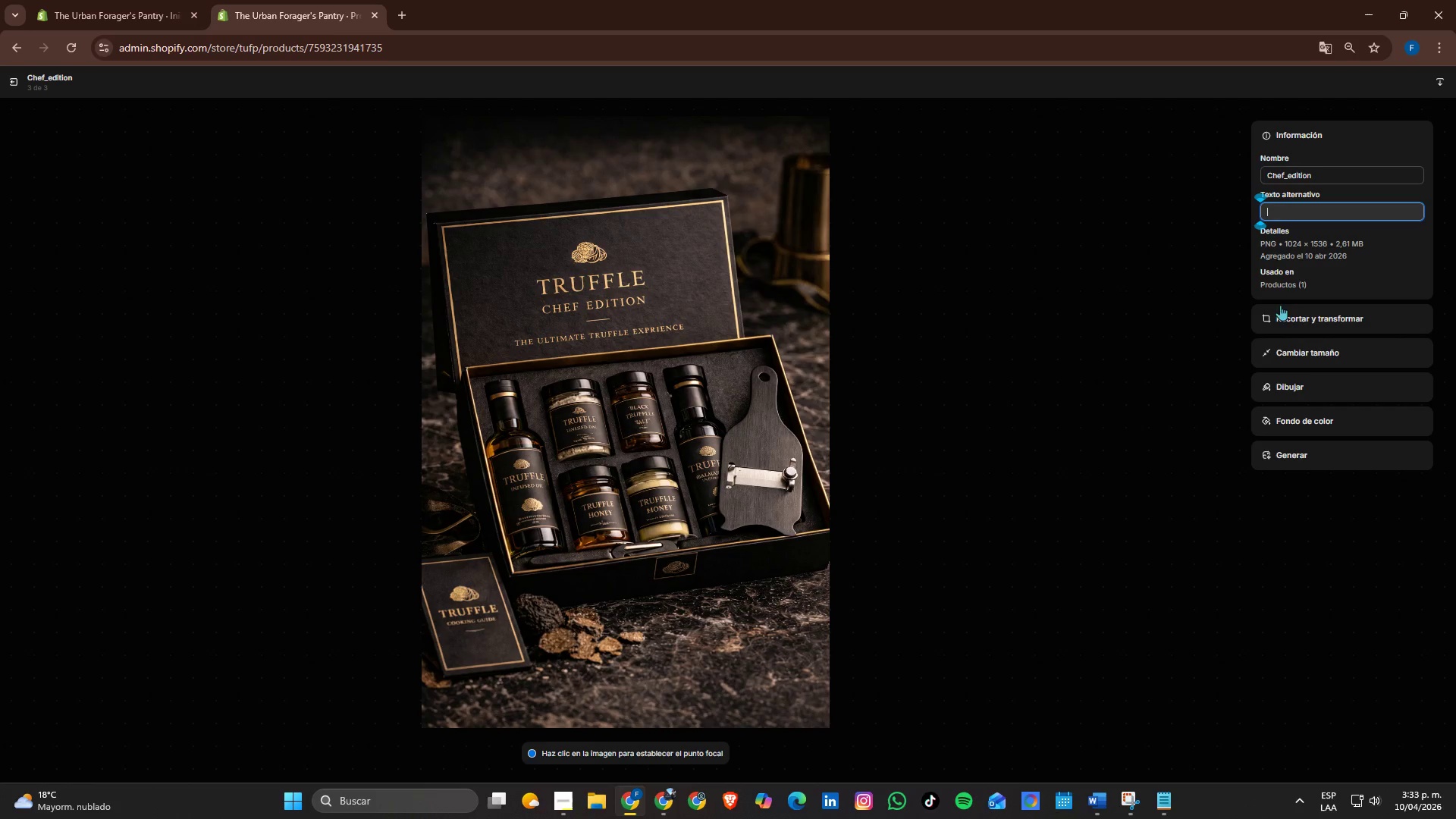 
key(Alt+AltLeft)
 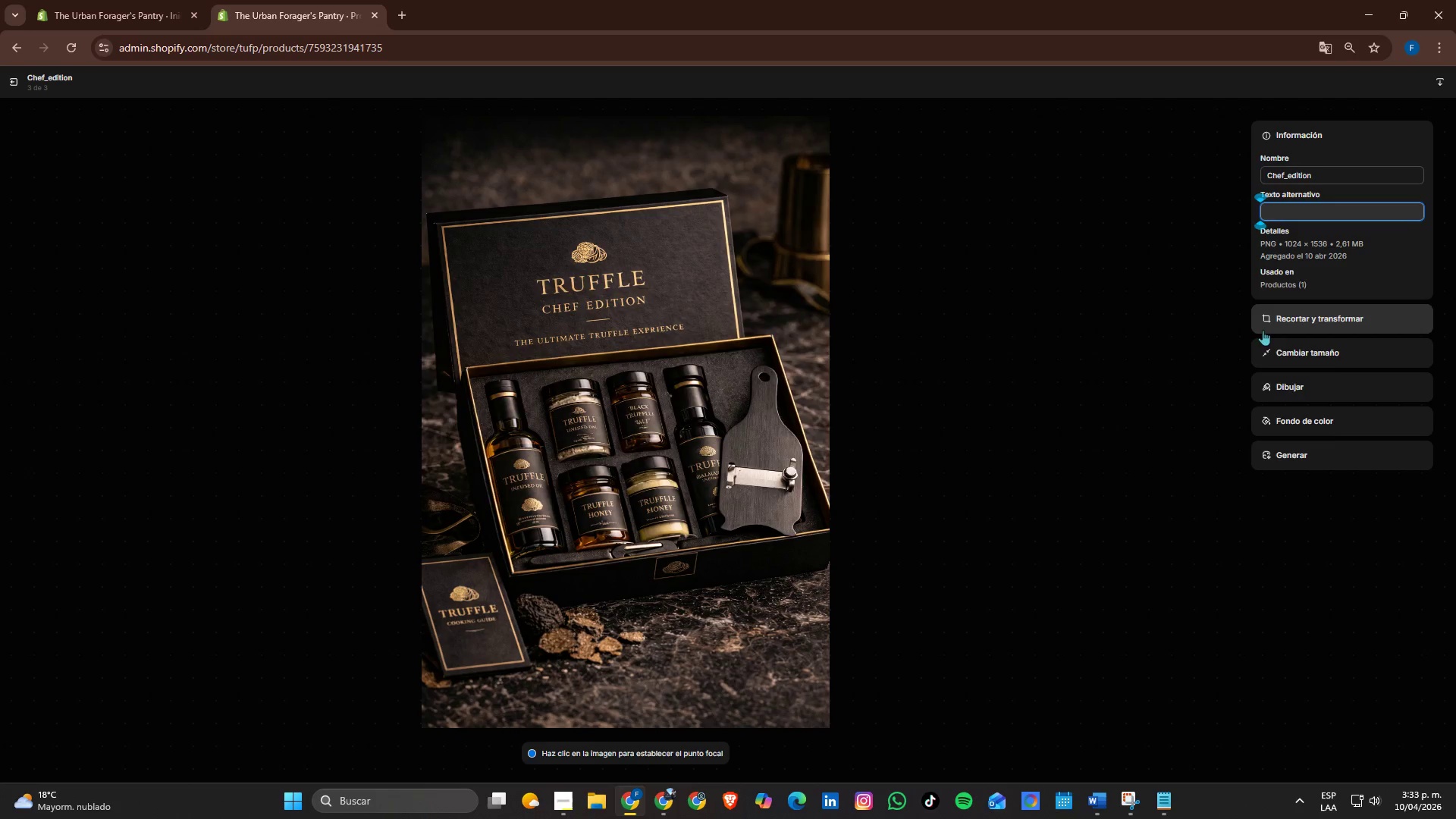 
key(Alt+Tab)
 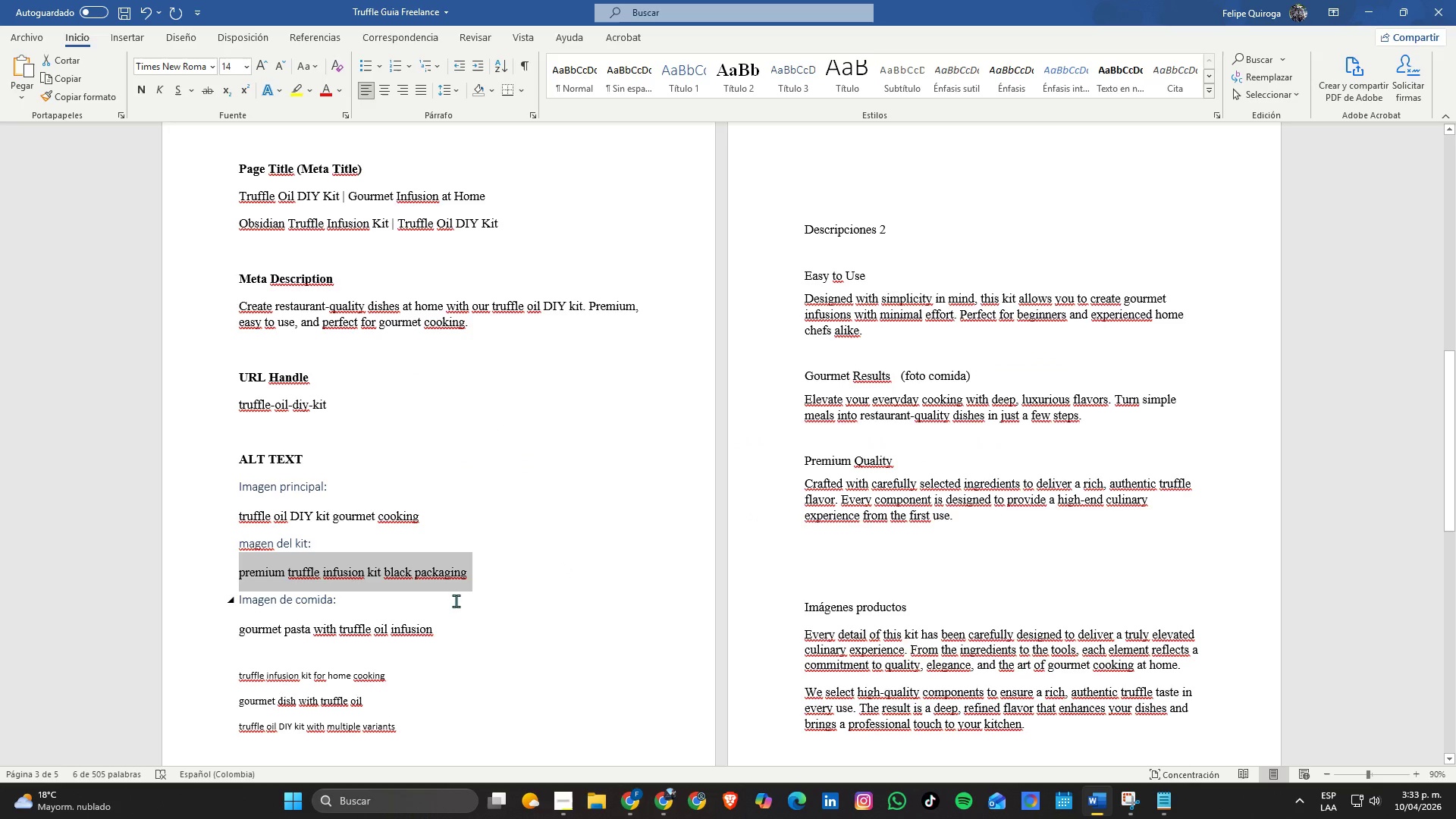 
double_click([388, 626])
 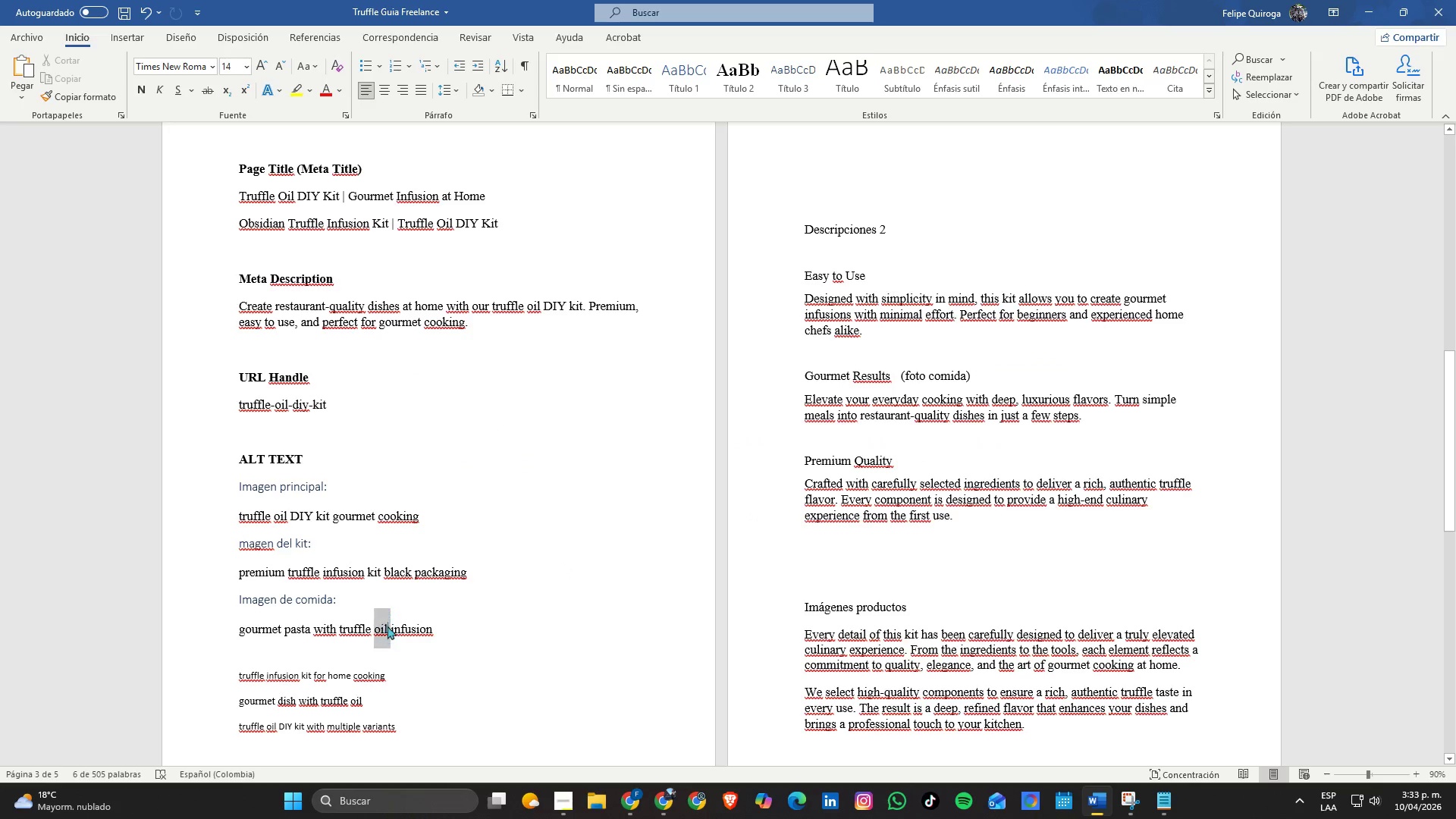 
triple_click([388, 626])
 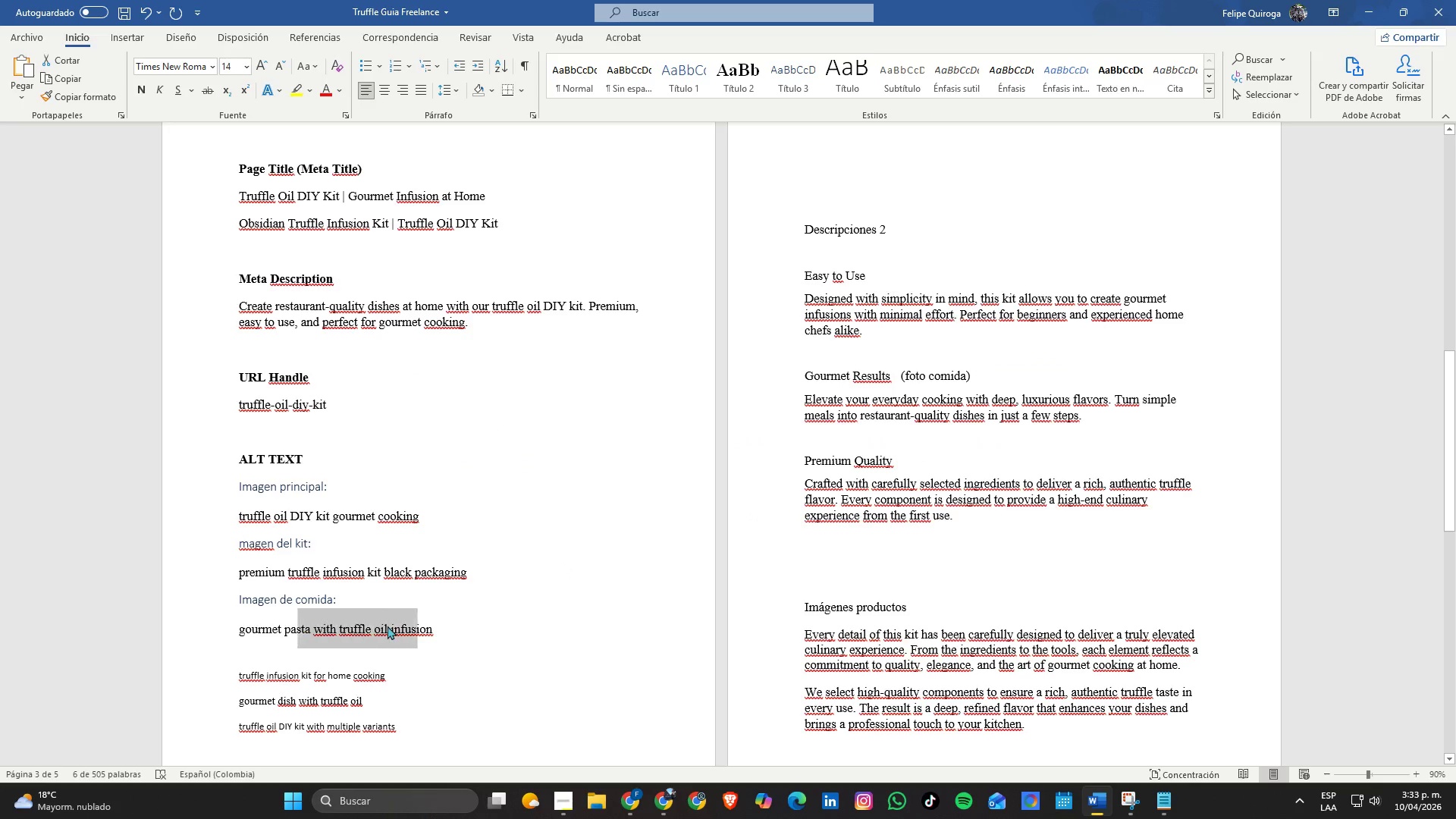 
key(Control+C)
 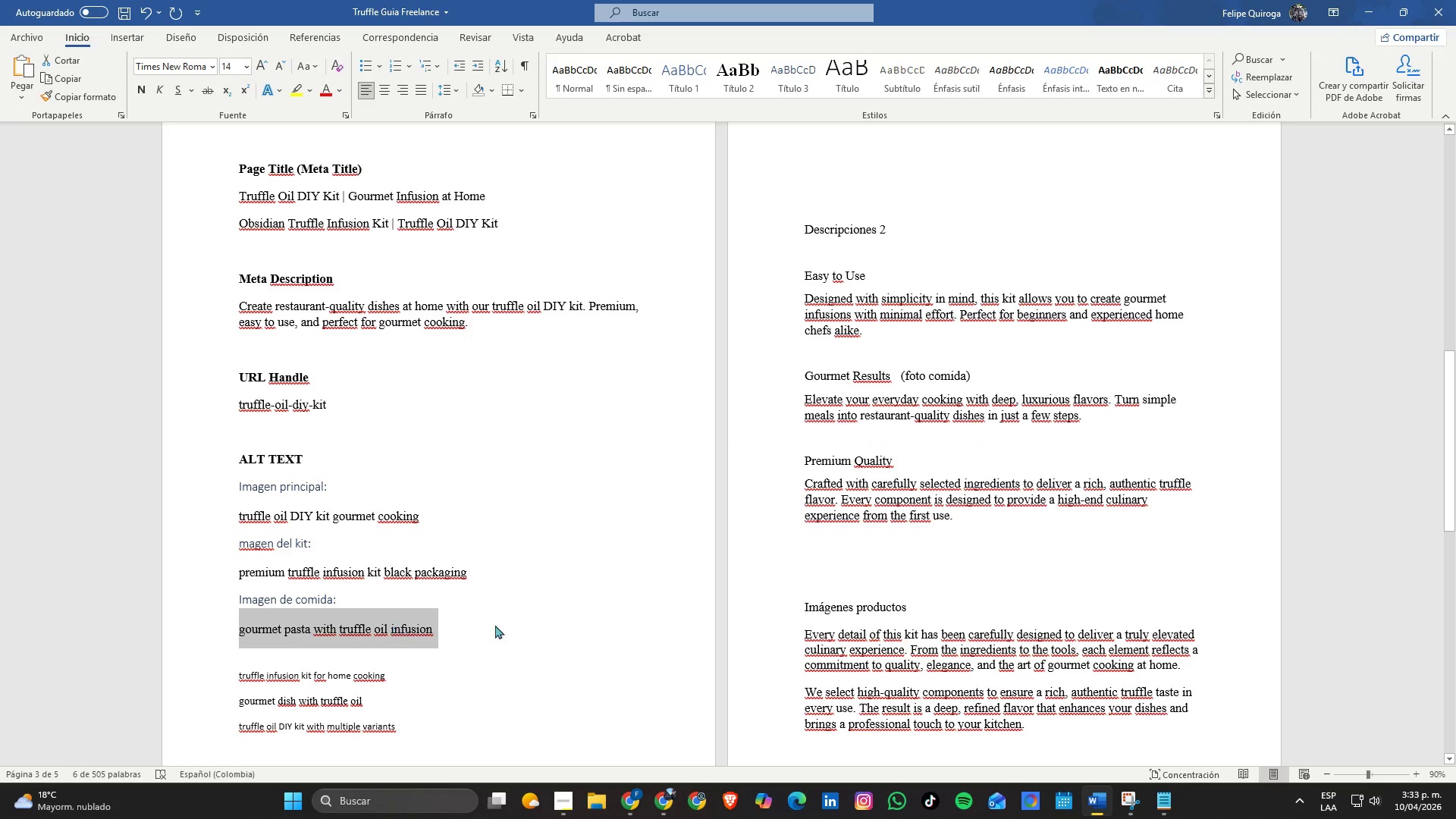 
key(Alt+AltLeft)
 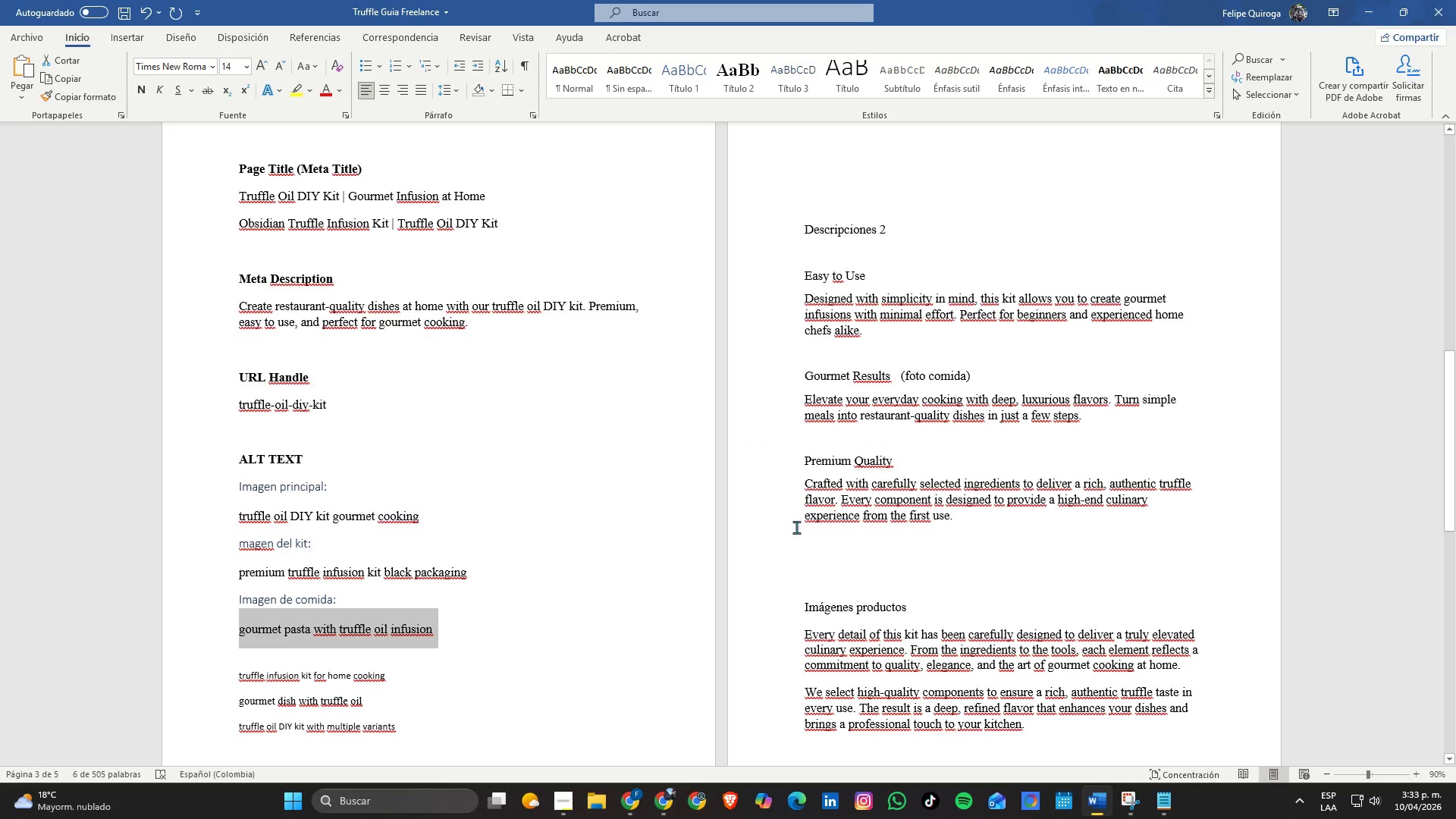 
key(Alt+Tab)
 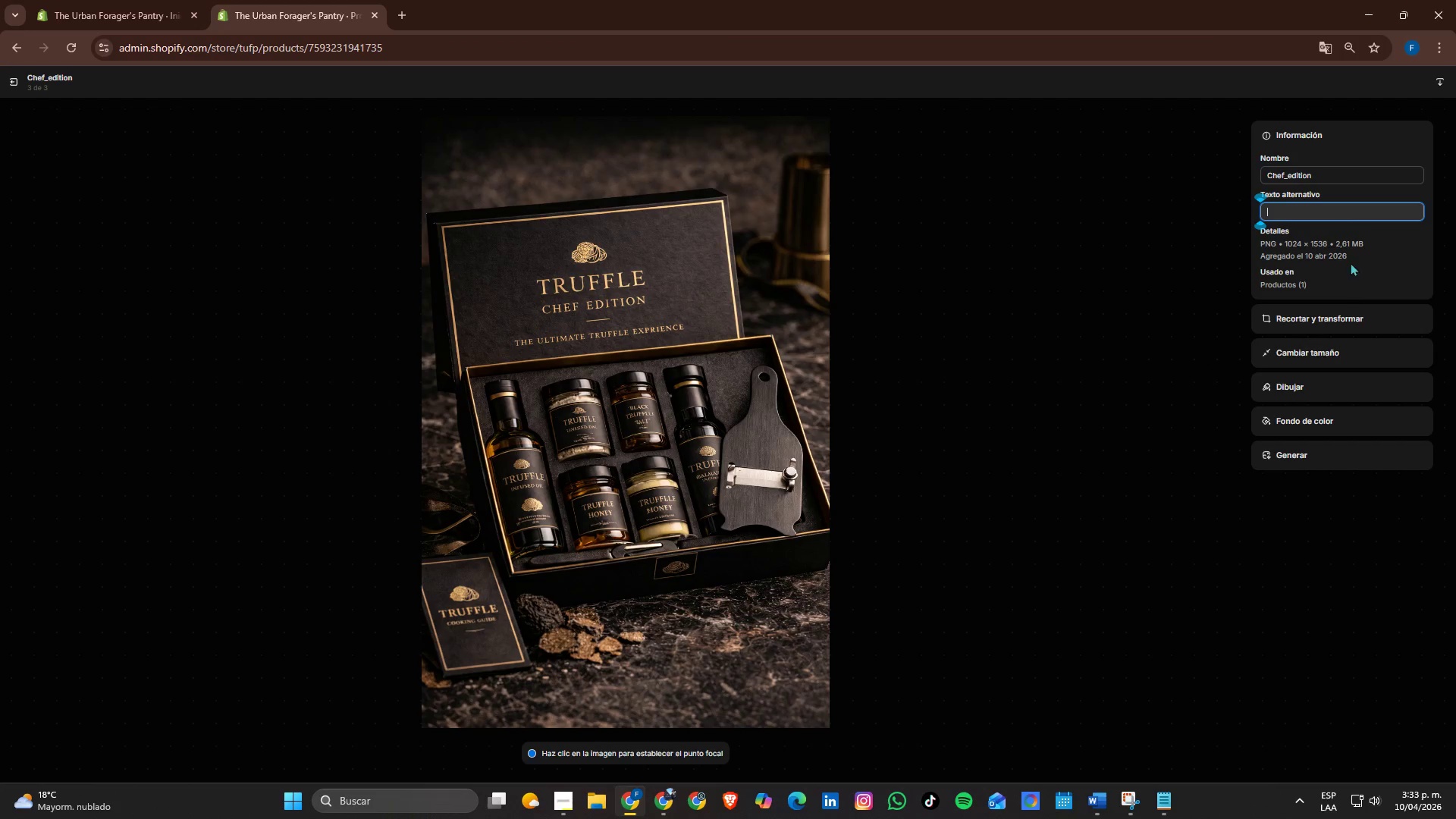 
key(Control+V)
 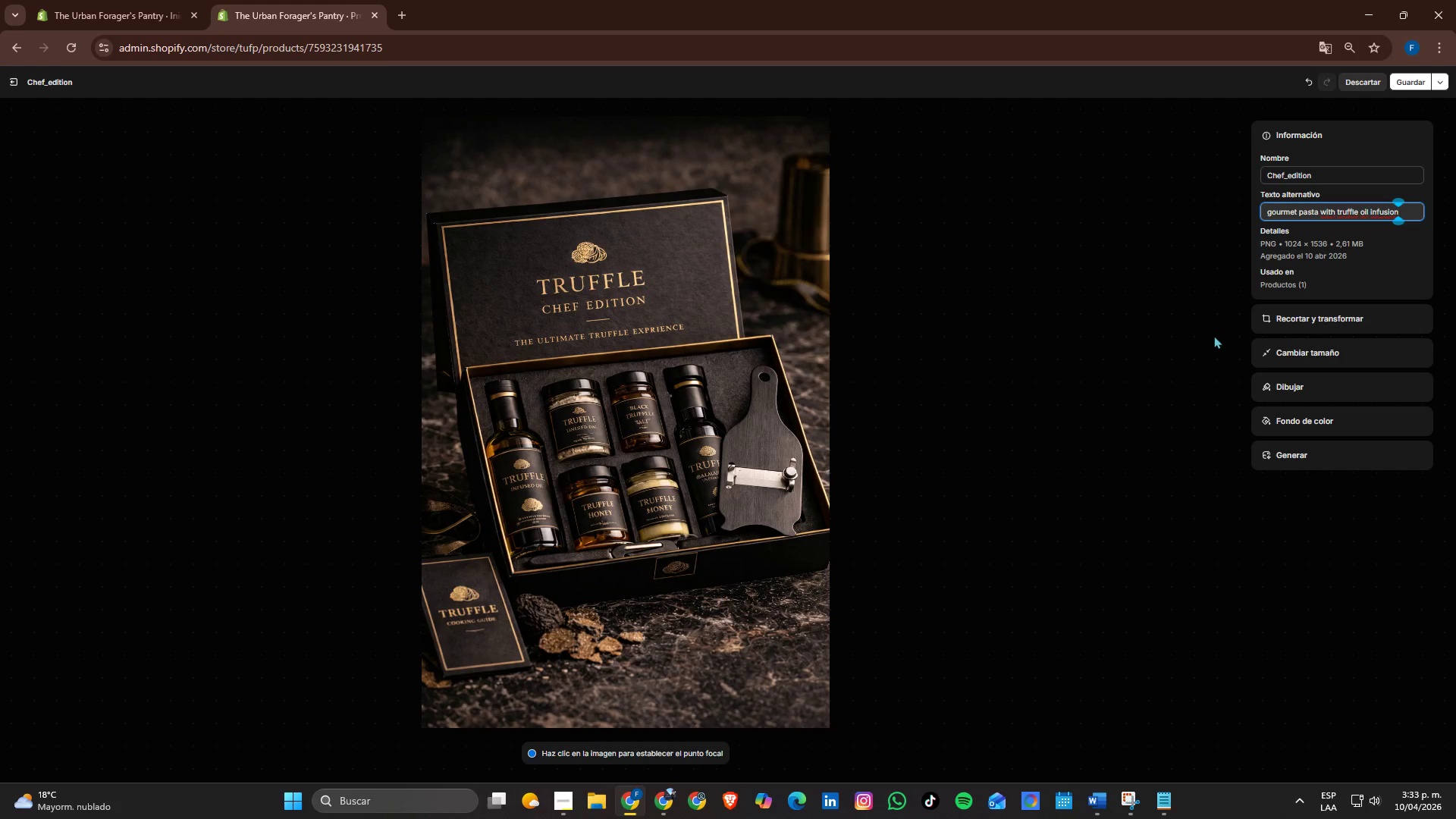 
key(Control+ControlLeft)
 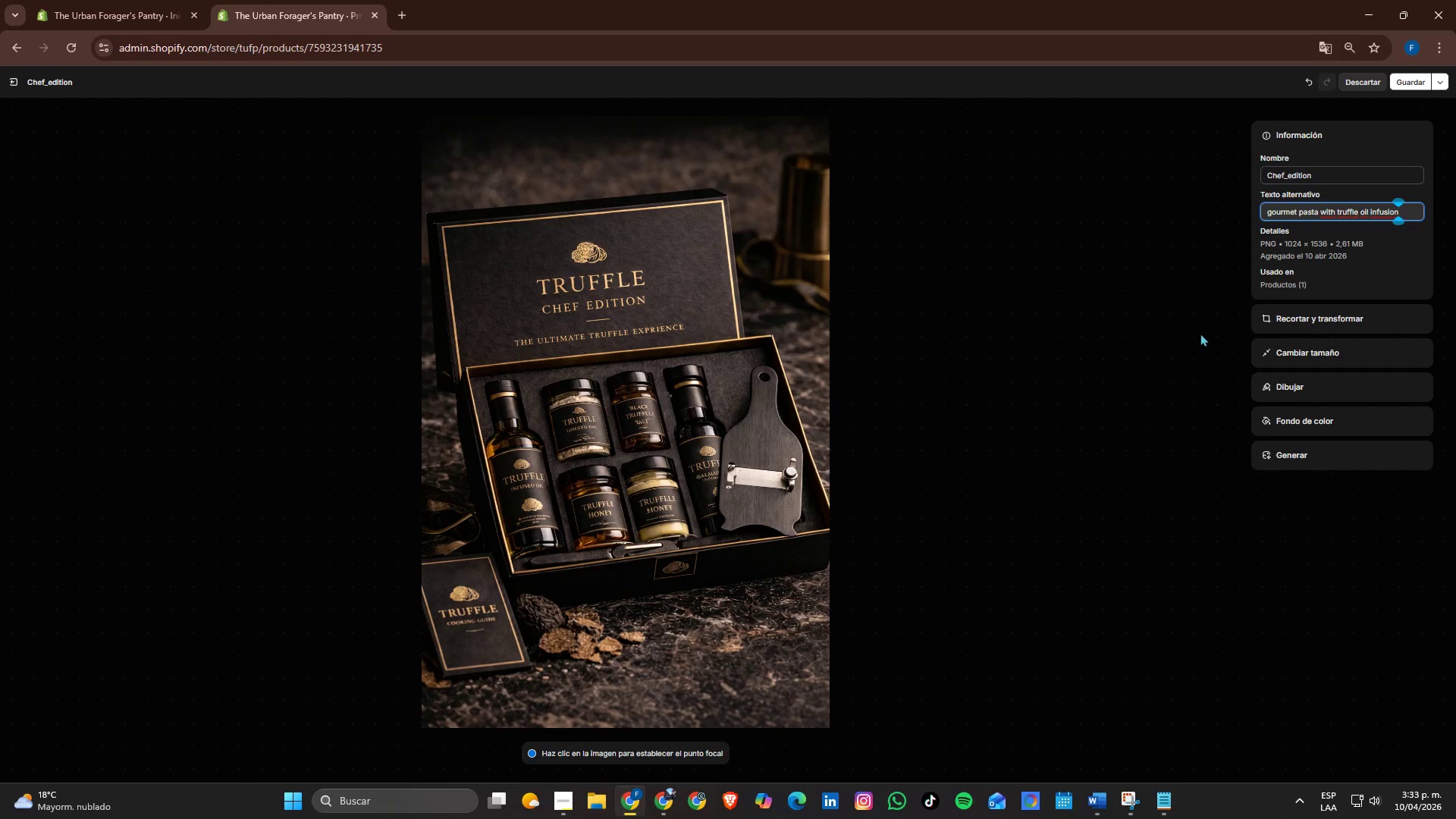 
key(Control+Z)
 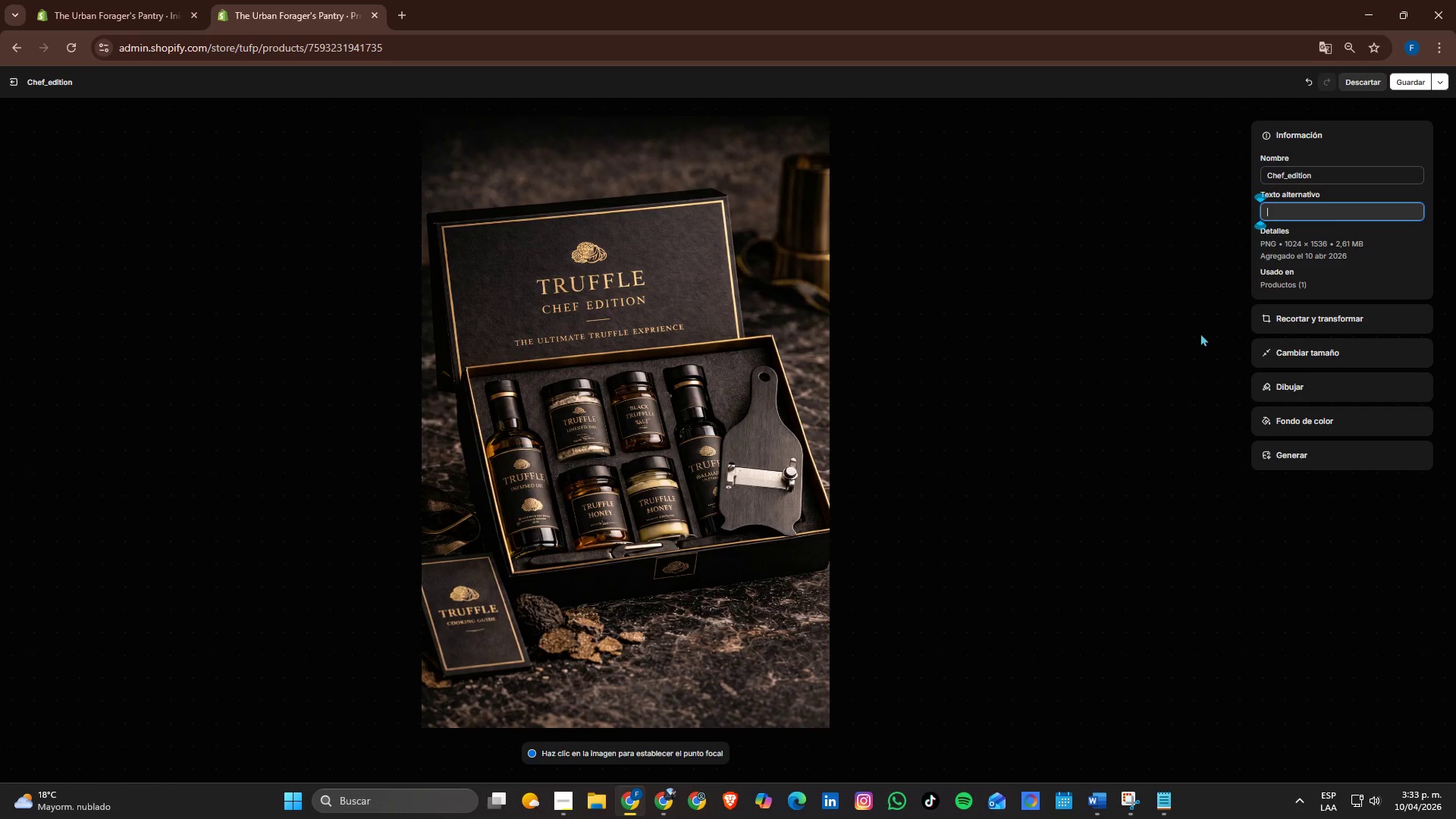 
key(Alt+AltLeft)
 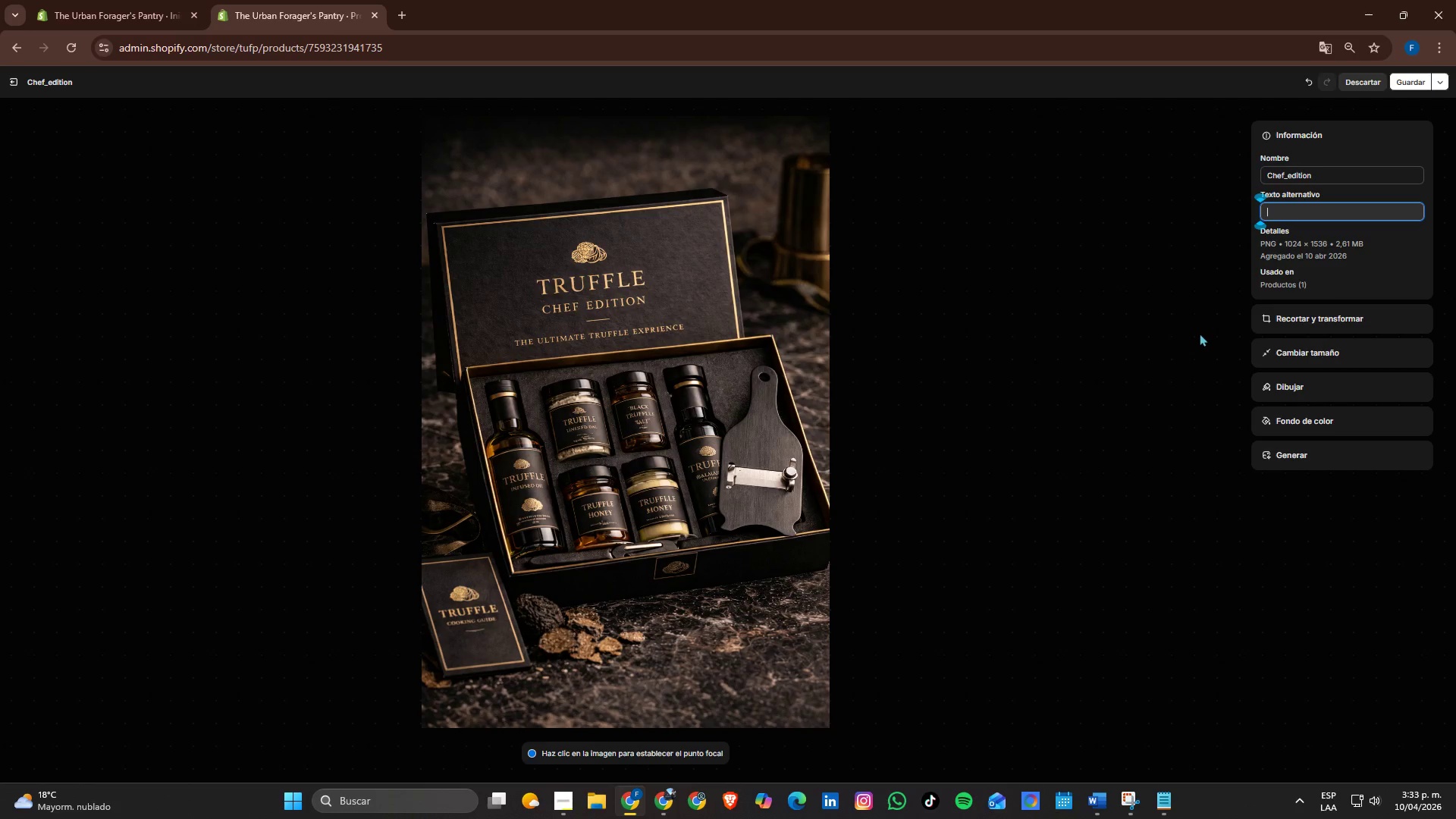 
key(Alt+Tab)
 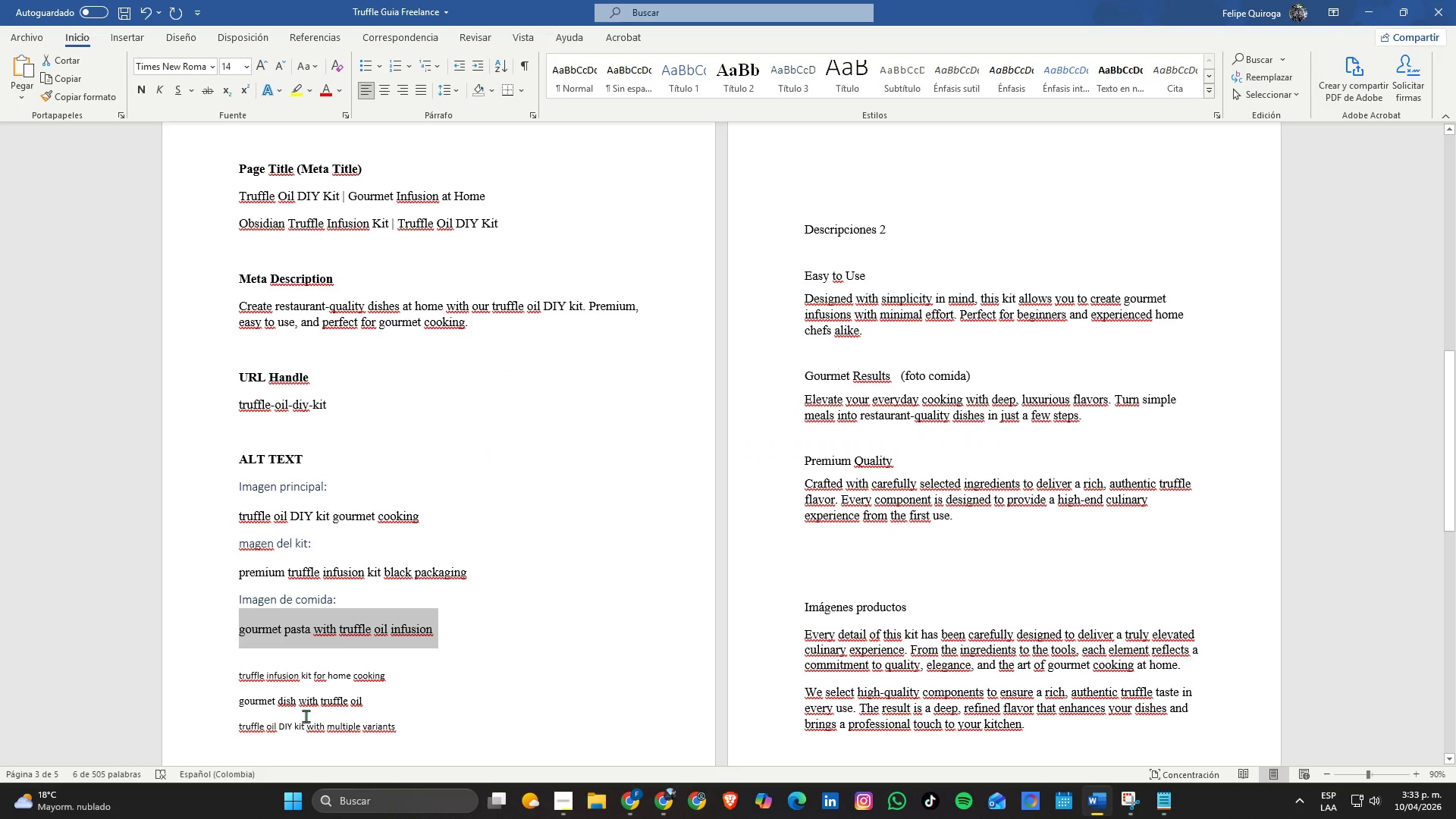 
double_click([301, 707])
 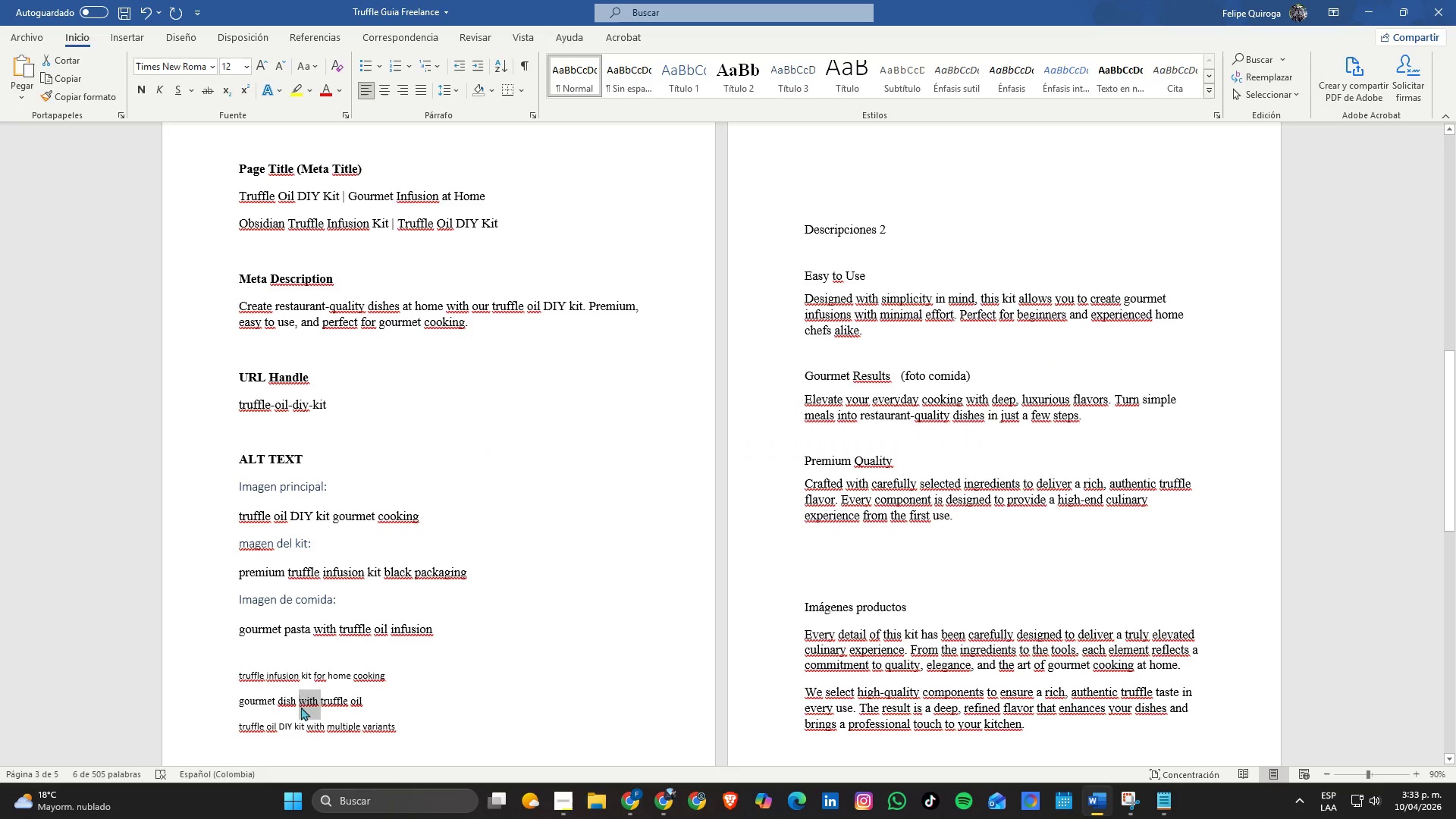 
triple_click([301, 707])
 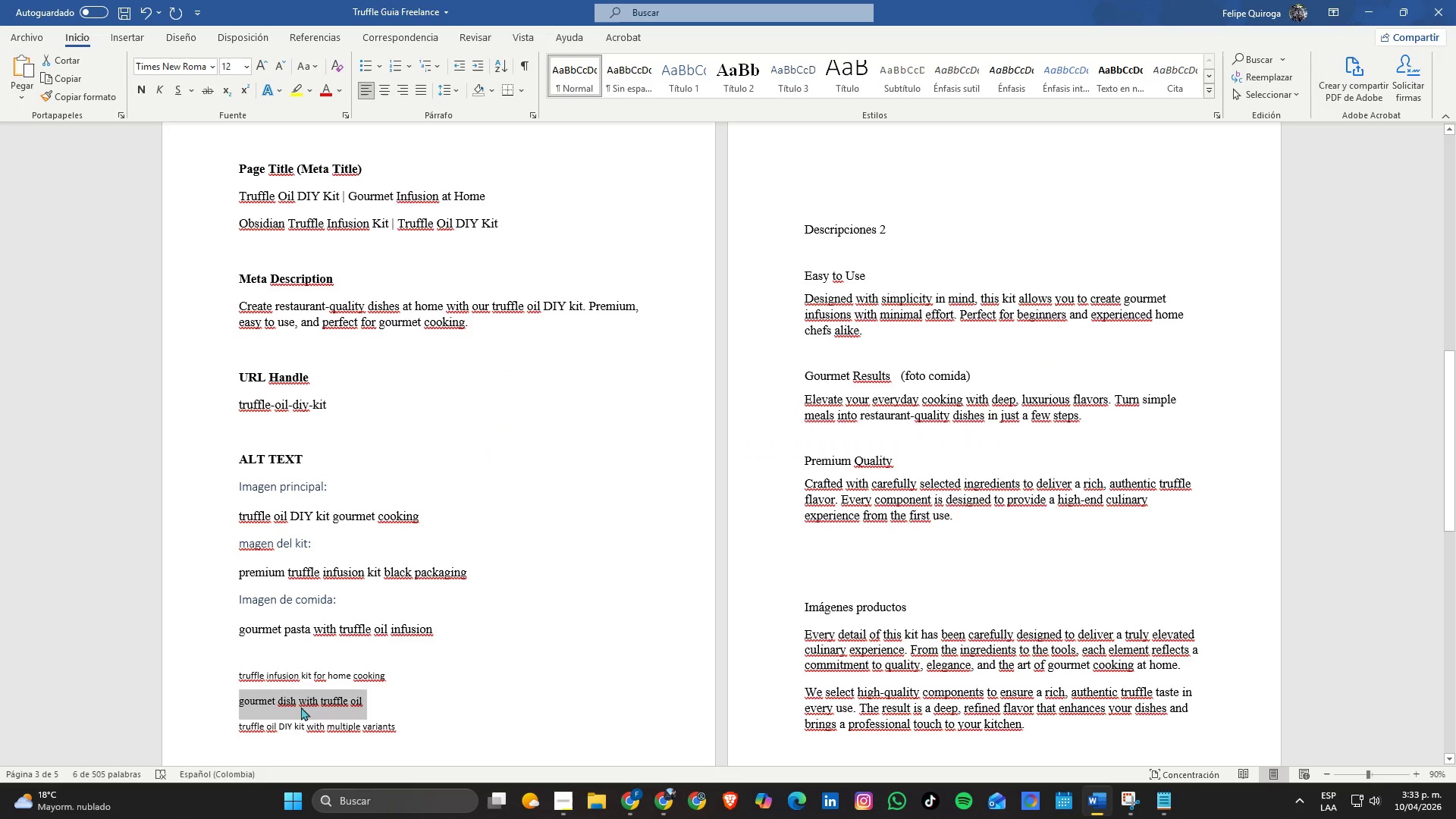 
key(Control+ControlLeft)
 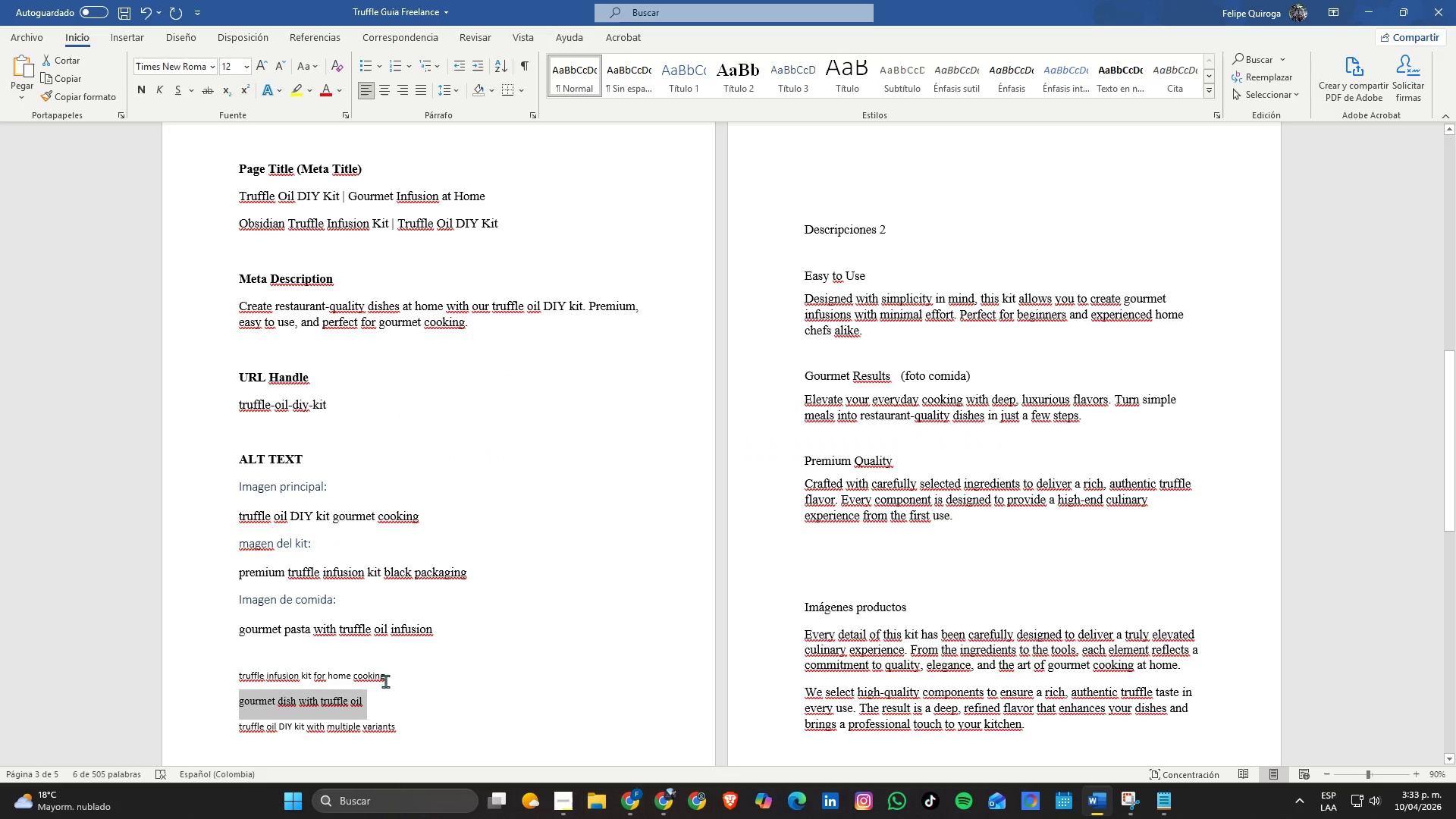 
key(Control+C)
 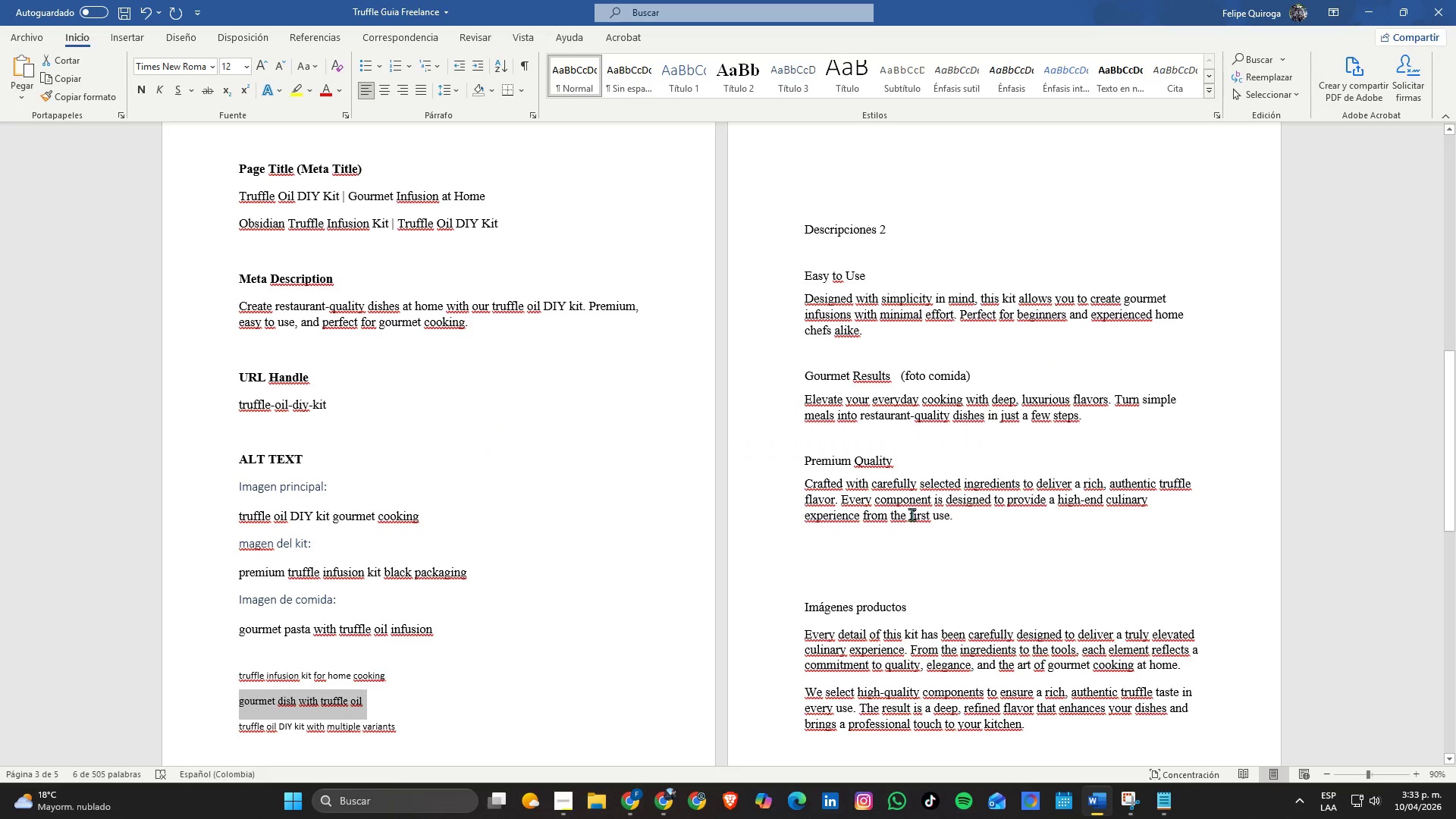 
key(Alt+AltLeft)
 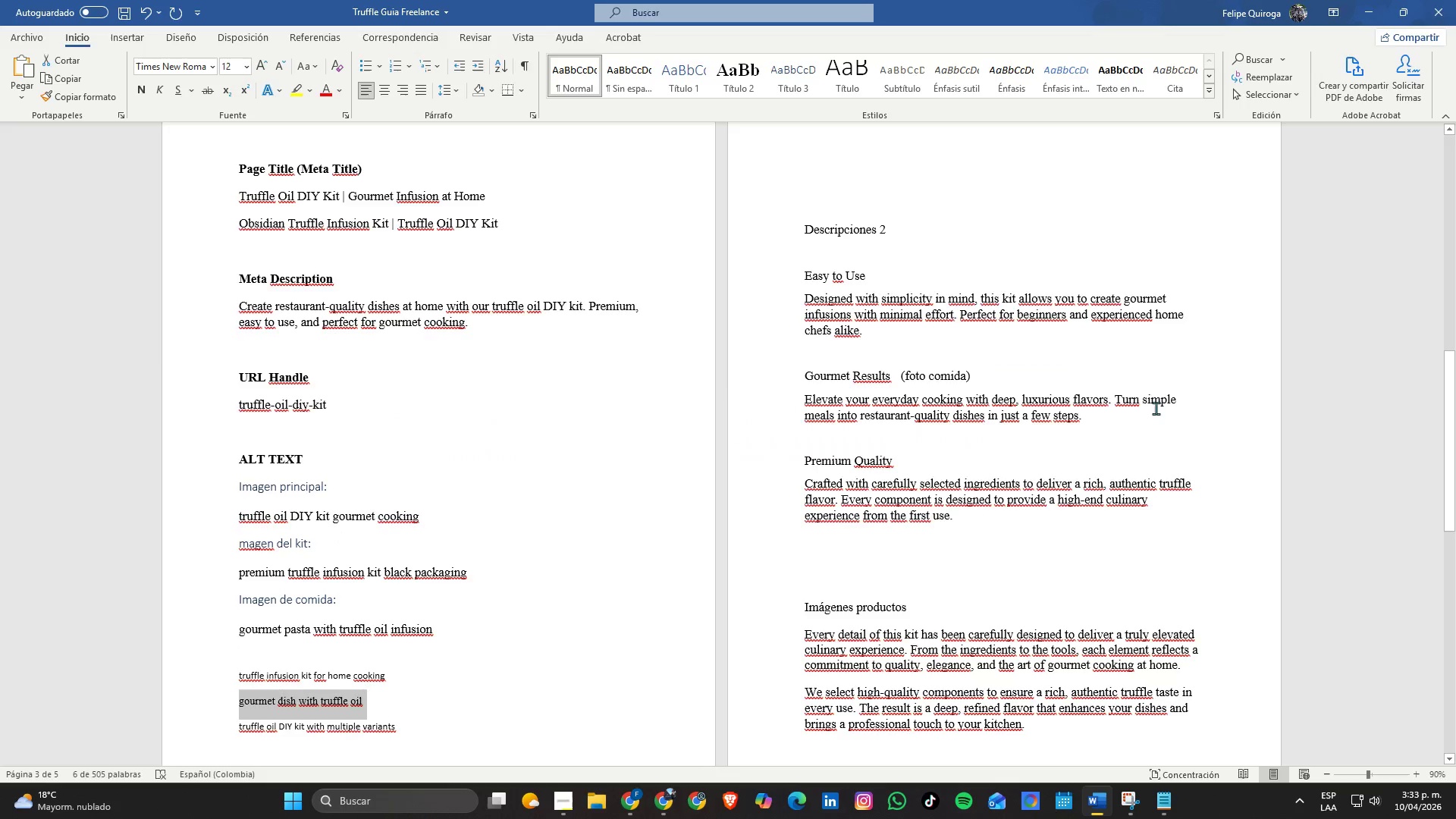 
key(Alt+Tab)
 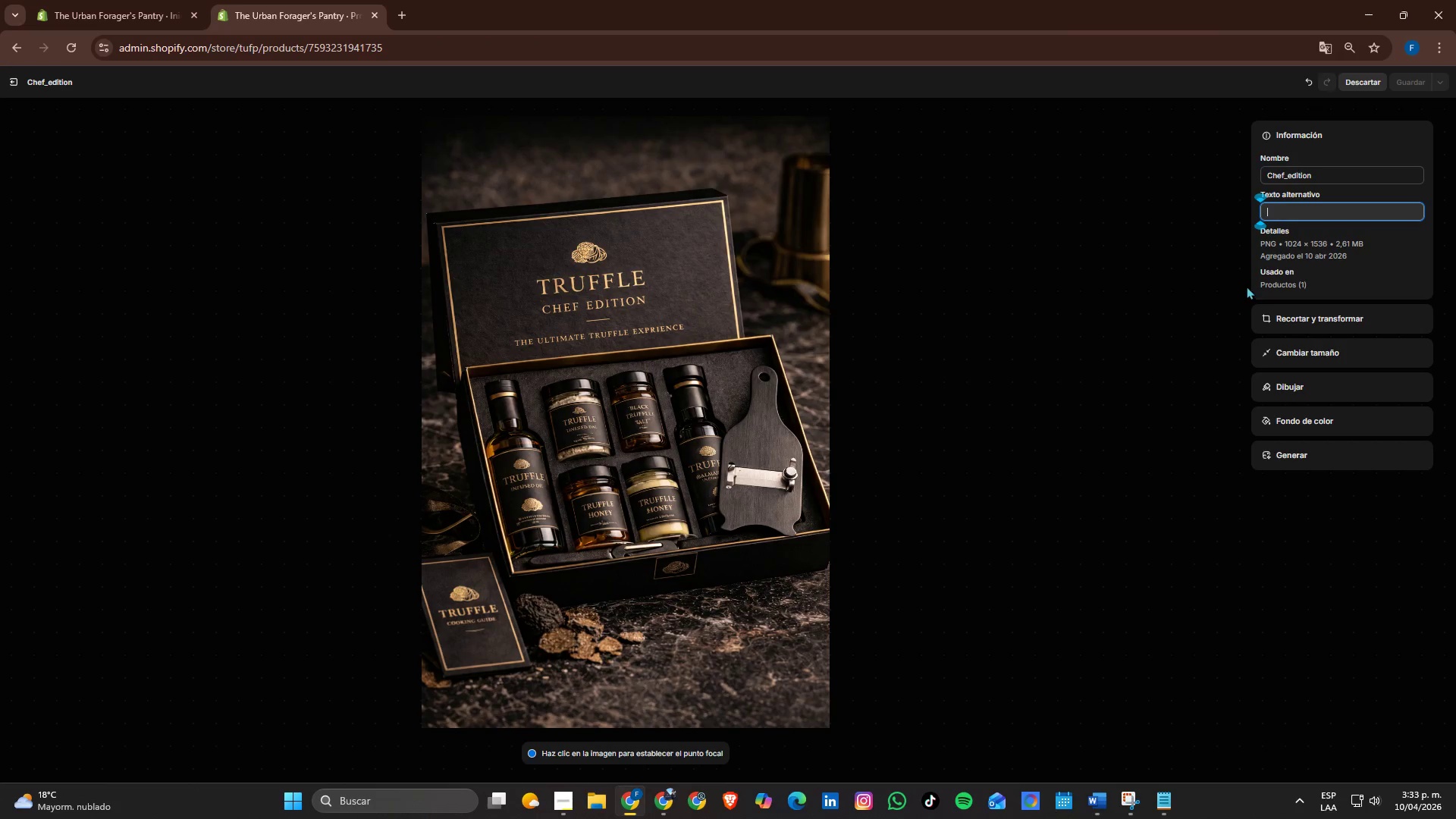 
key(Control+ControlLeft)
 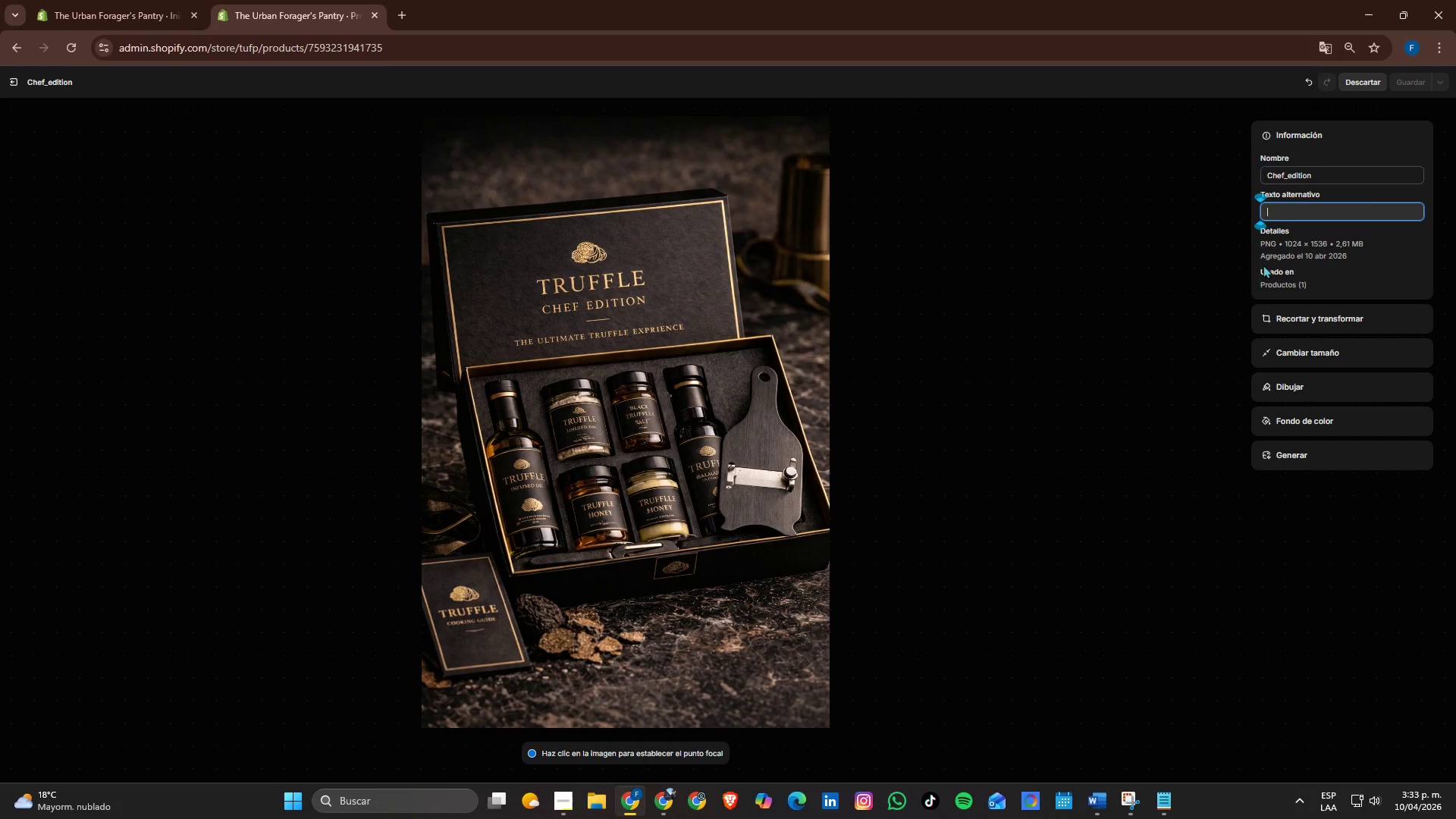 
key(Control+V)
 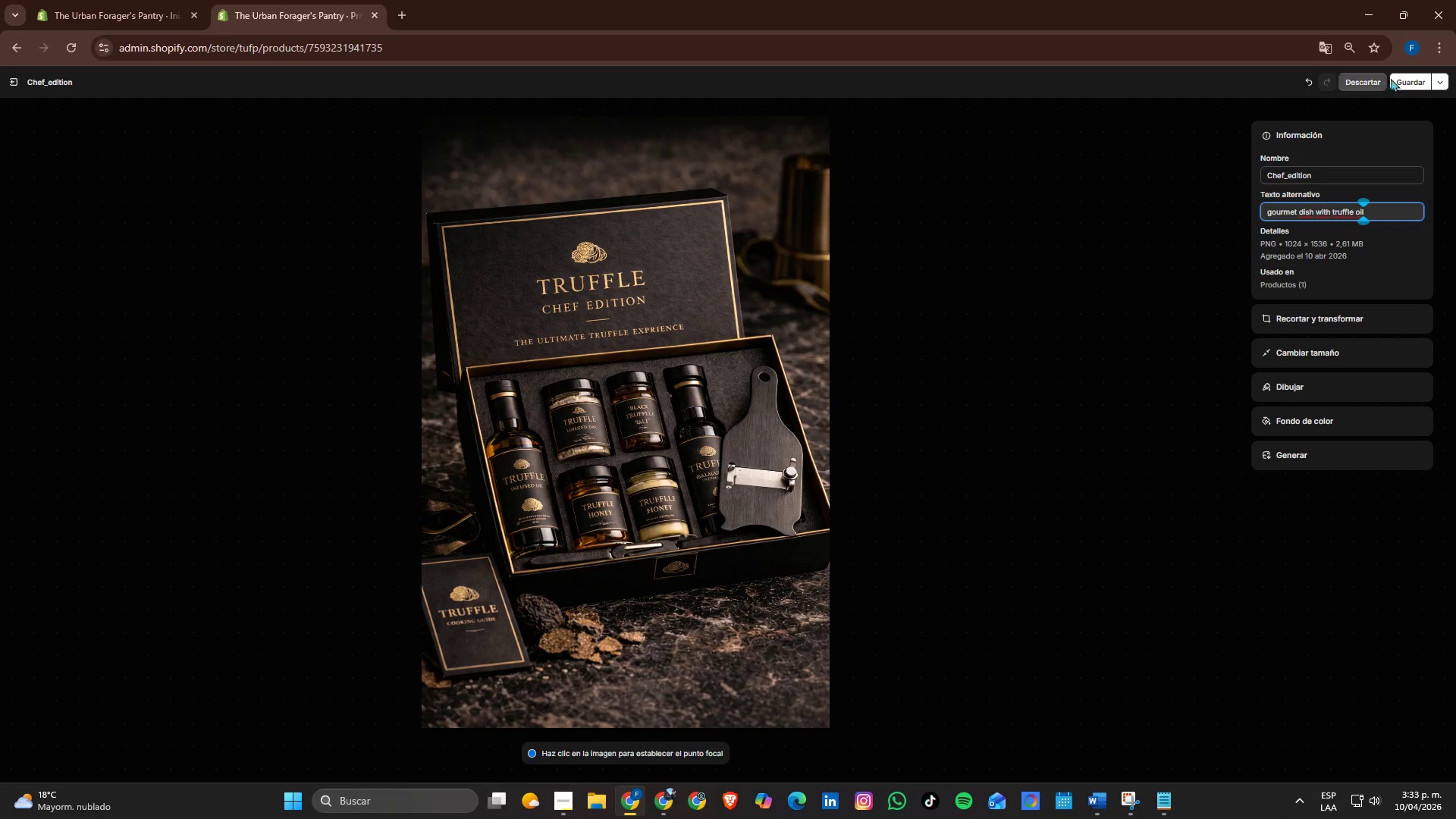 
left_click([1404, 81])
 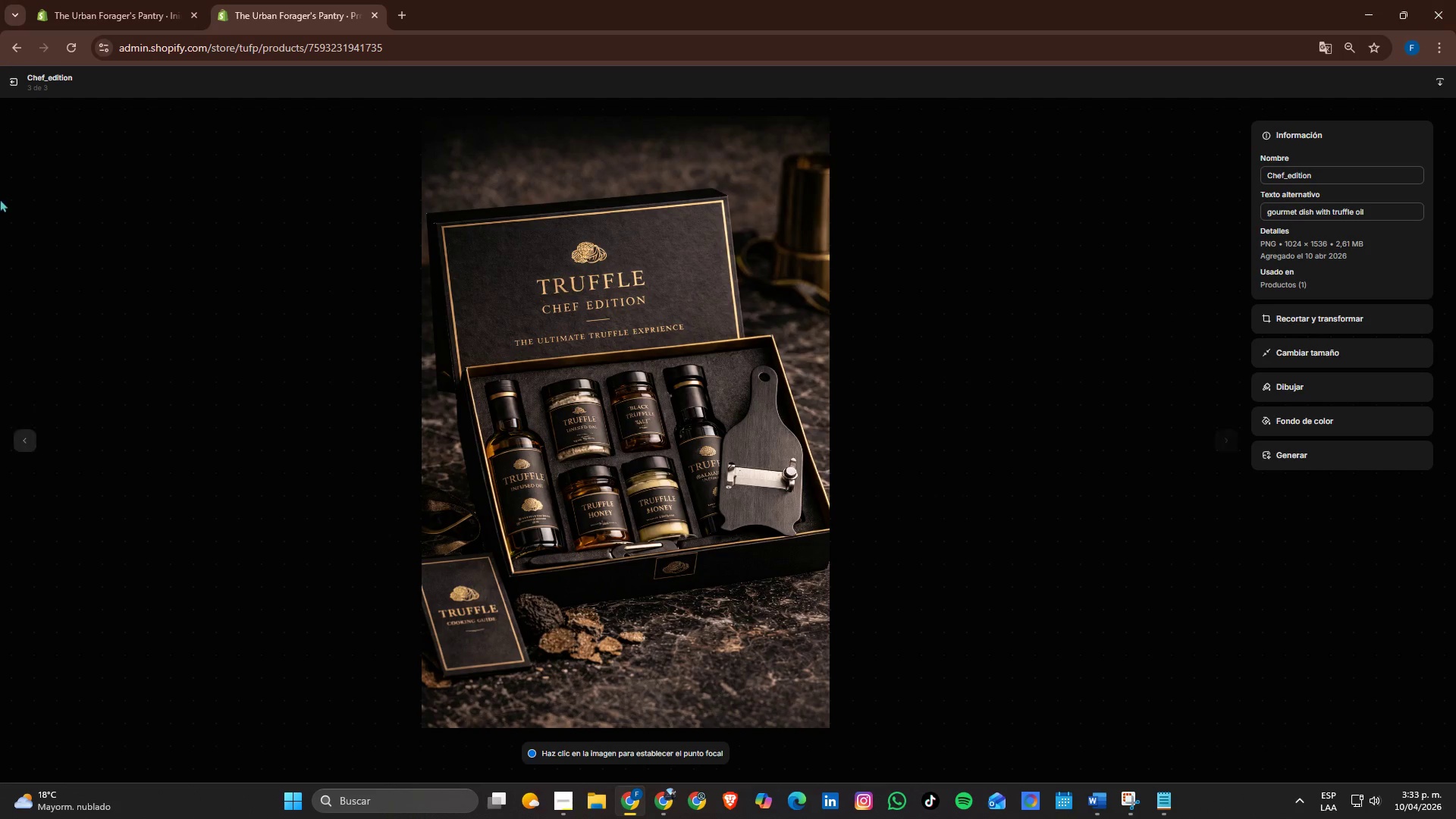 
left_click([11, 81])
 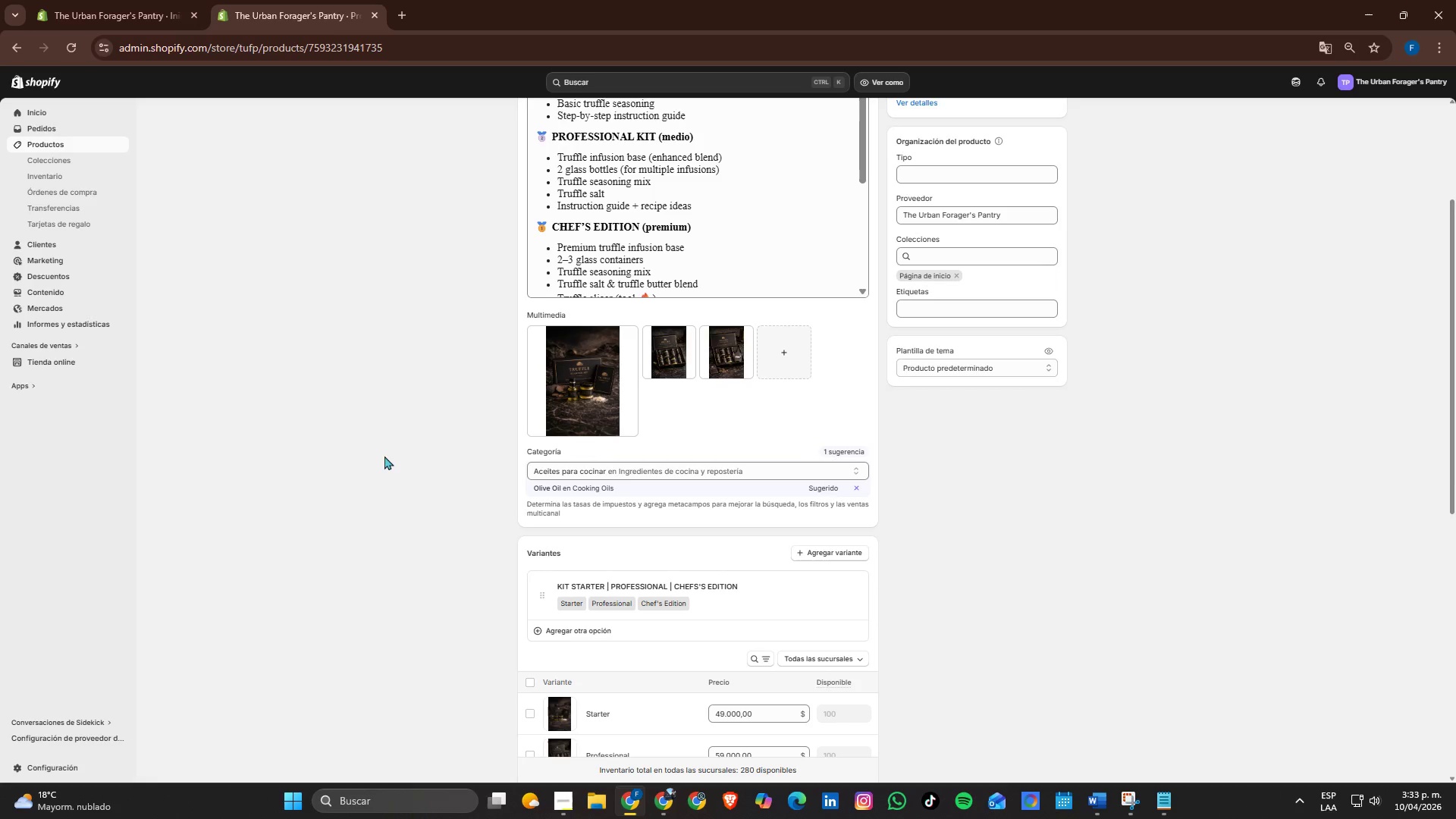 
scroll: coordinate [391, 460], scroll_direction: down, amount: 3.0
 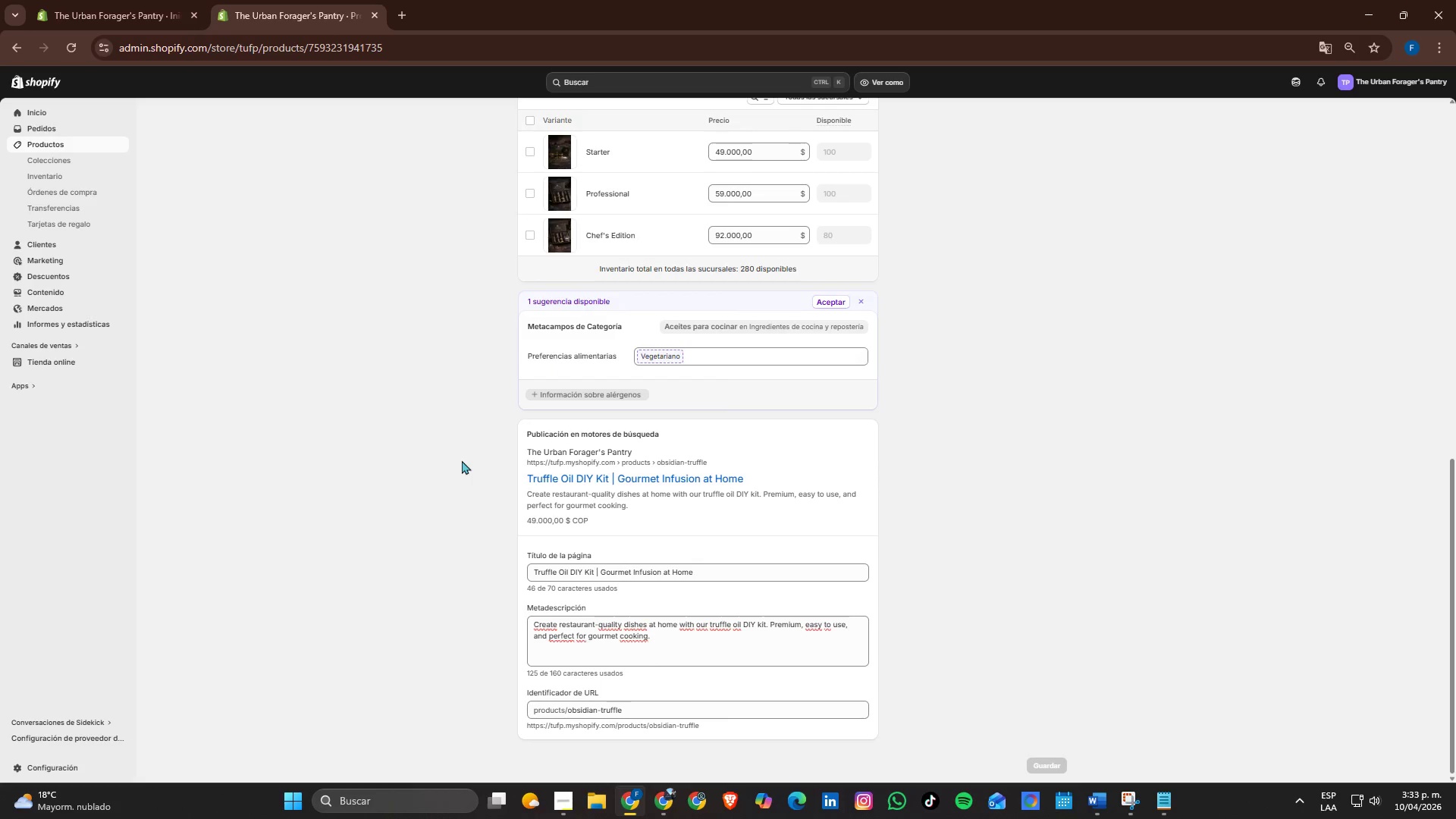 
scroll: coordinate [616, 404], scroll_direction: up, amount: 10.0
 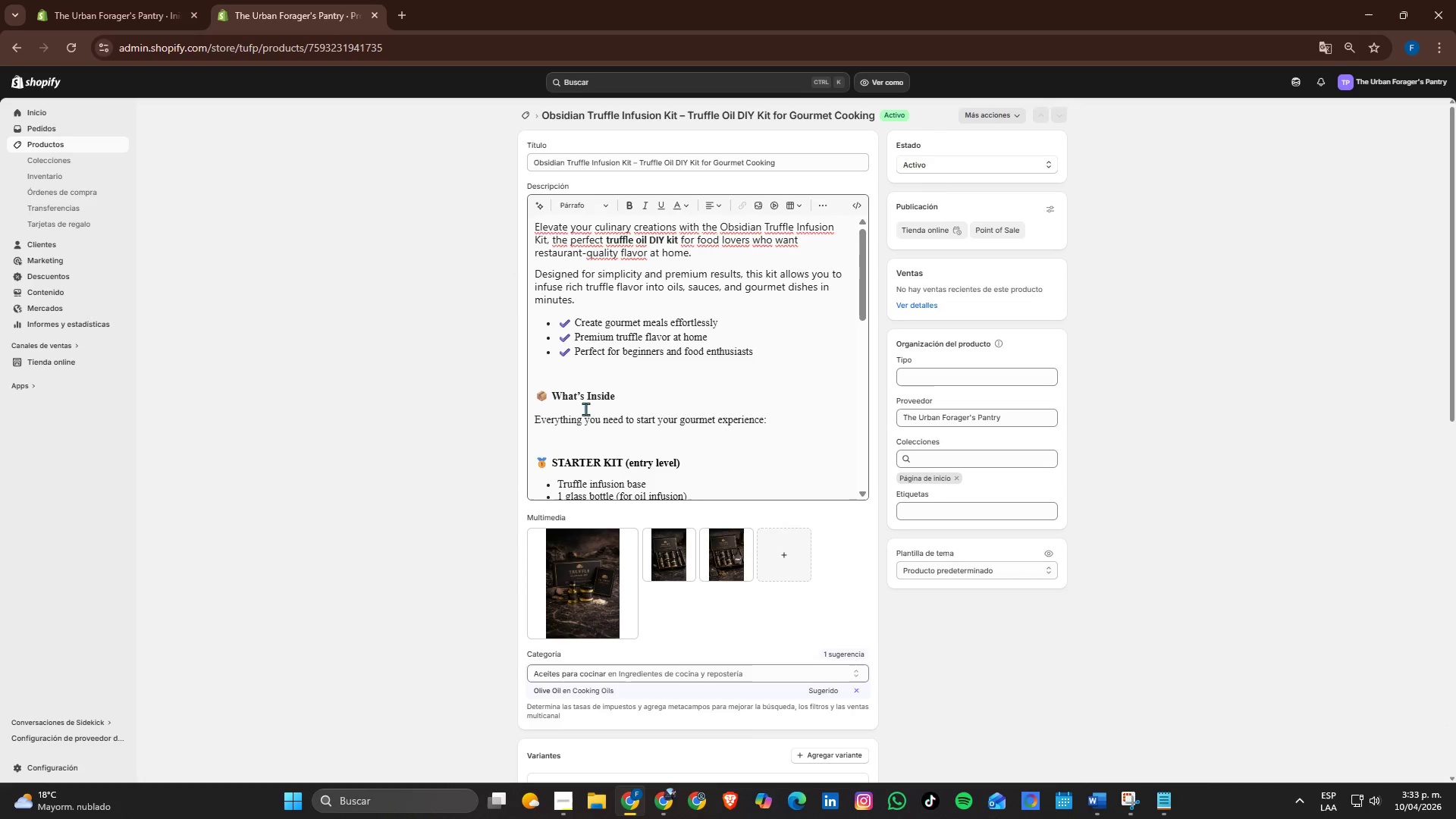 
scroll: coordinate [580, 410], scroll_direction: none, amount: 0.0
 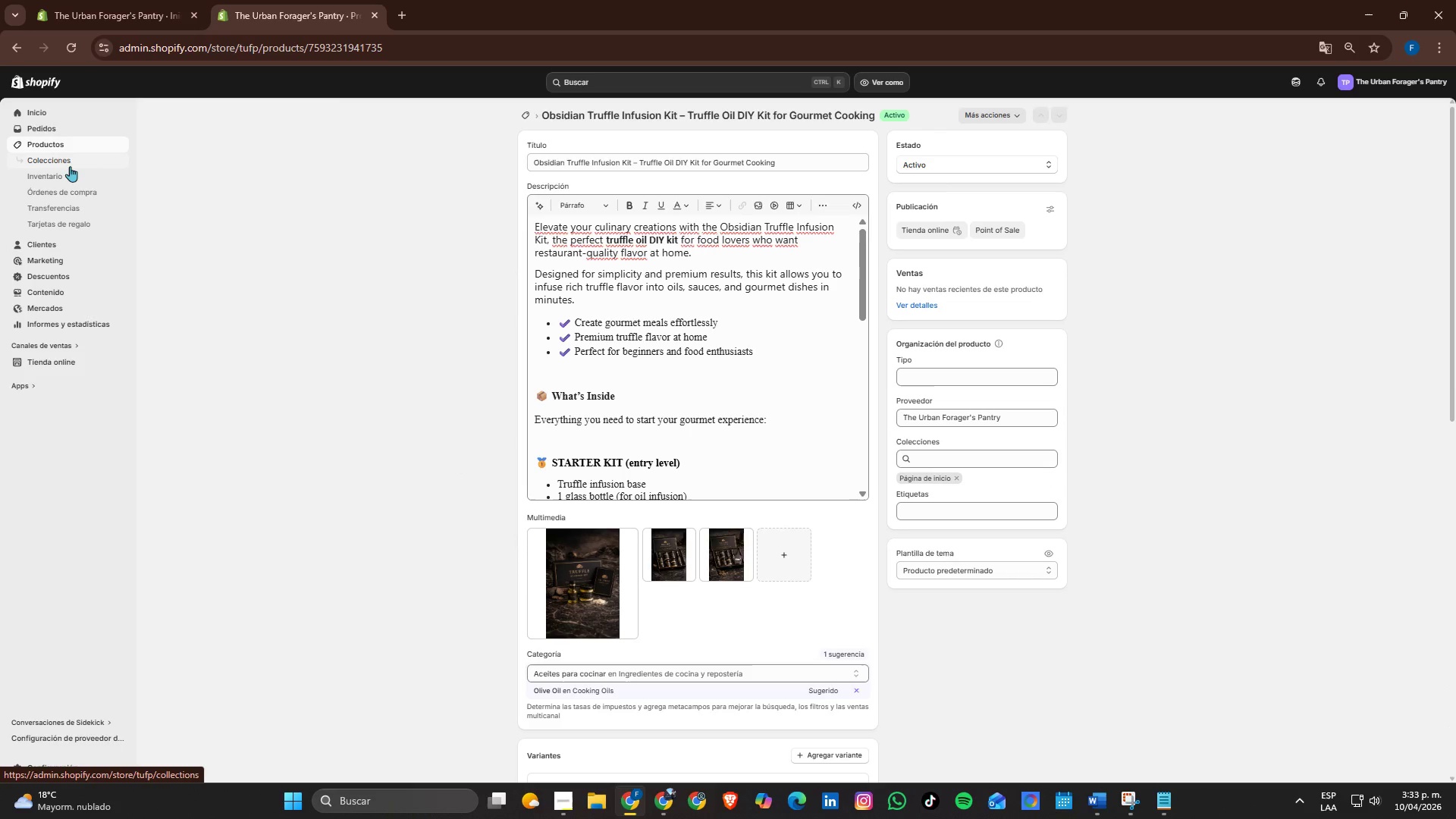 
wait(7.61)
 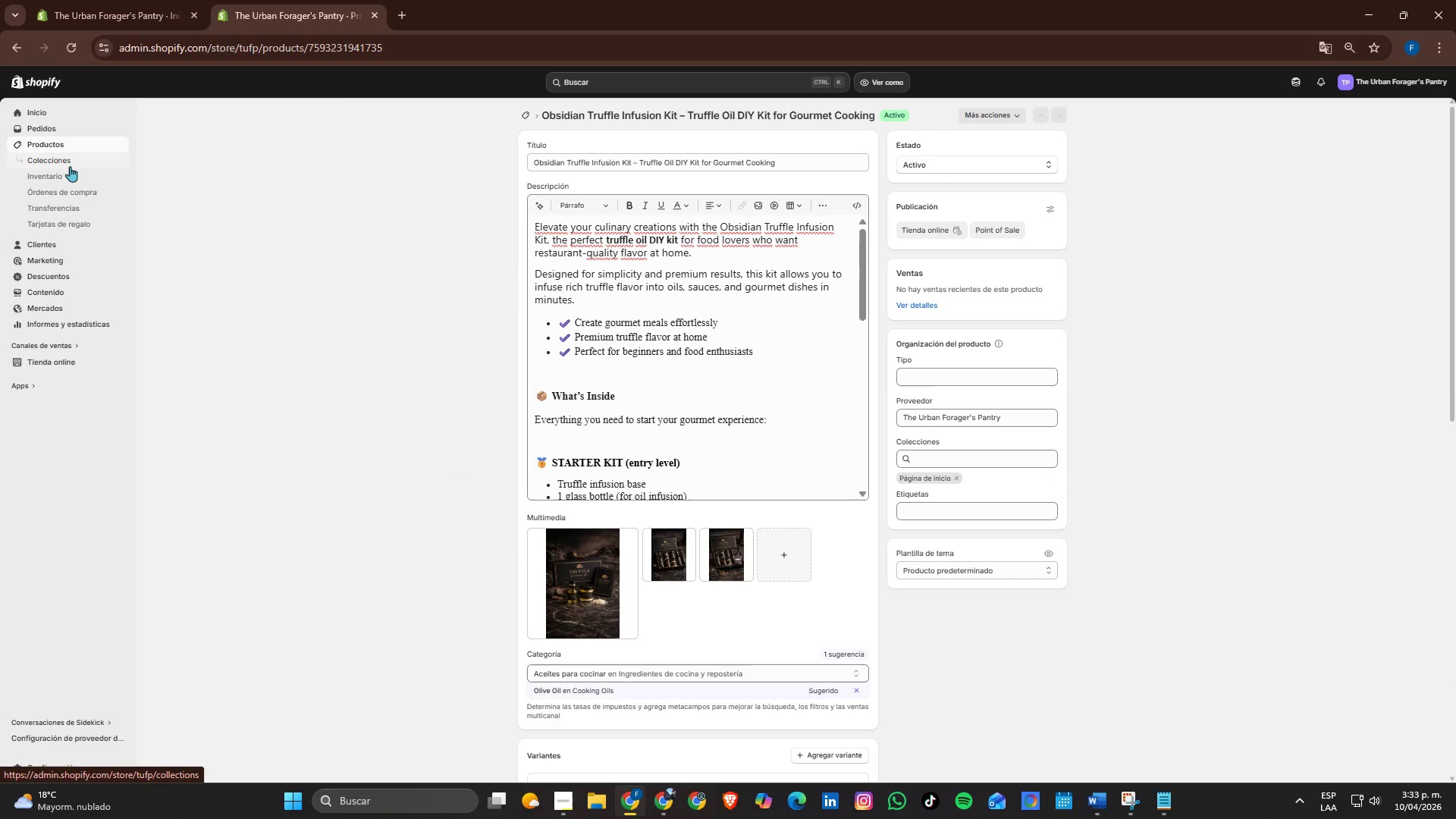 
left_click([47, 293])
 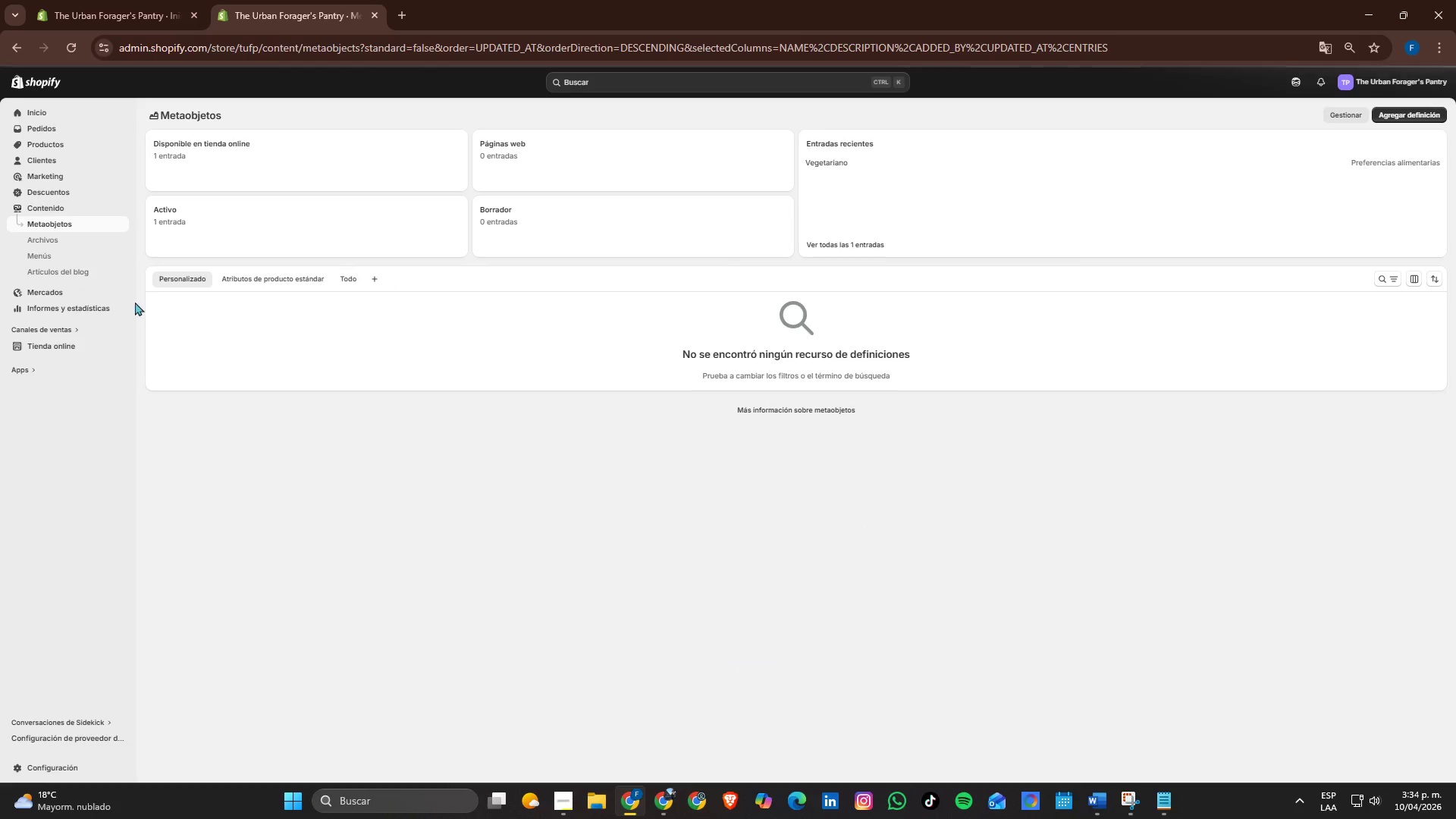 
left_click([59, 238])
 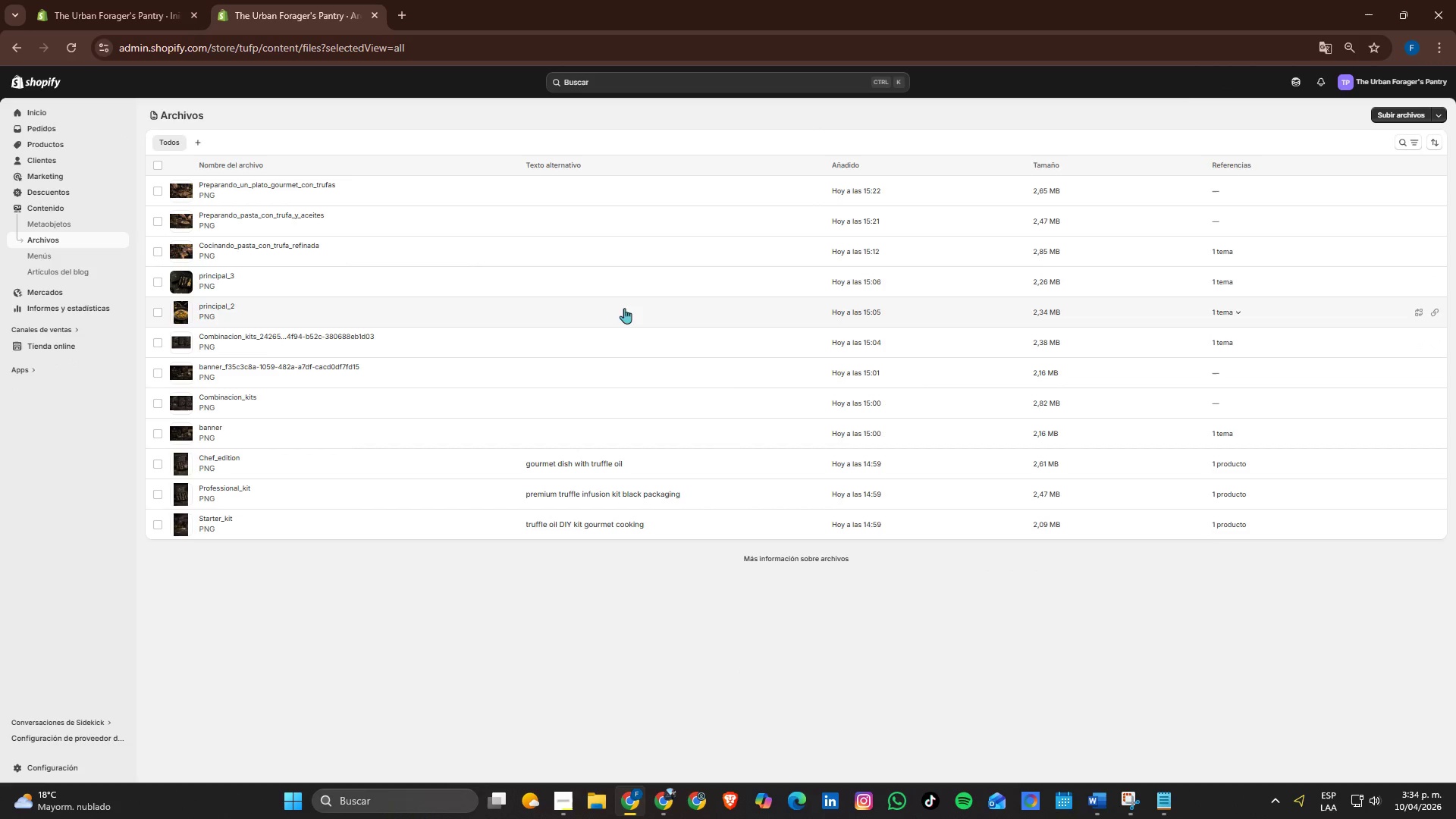 
left_click([468, 309])
 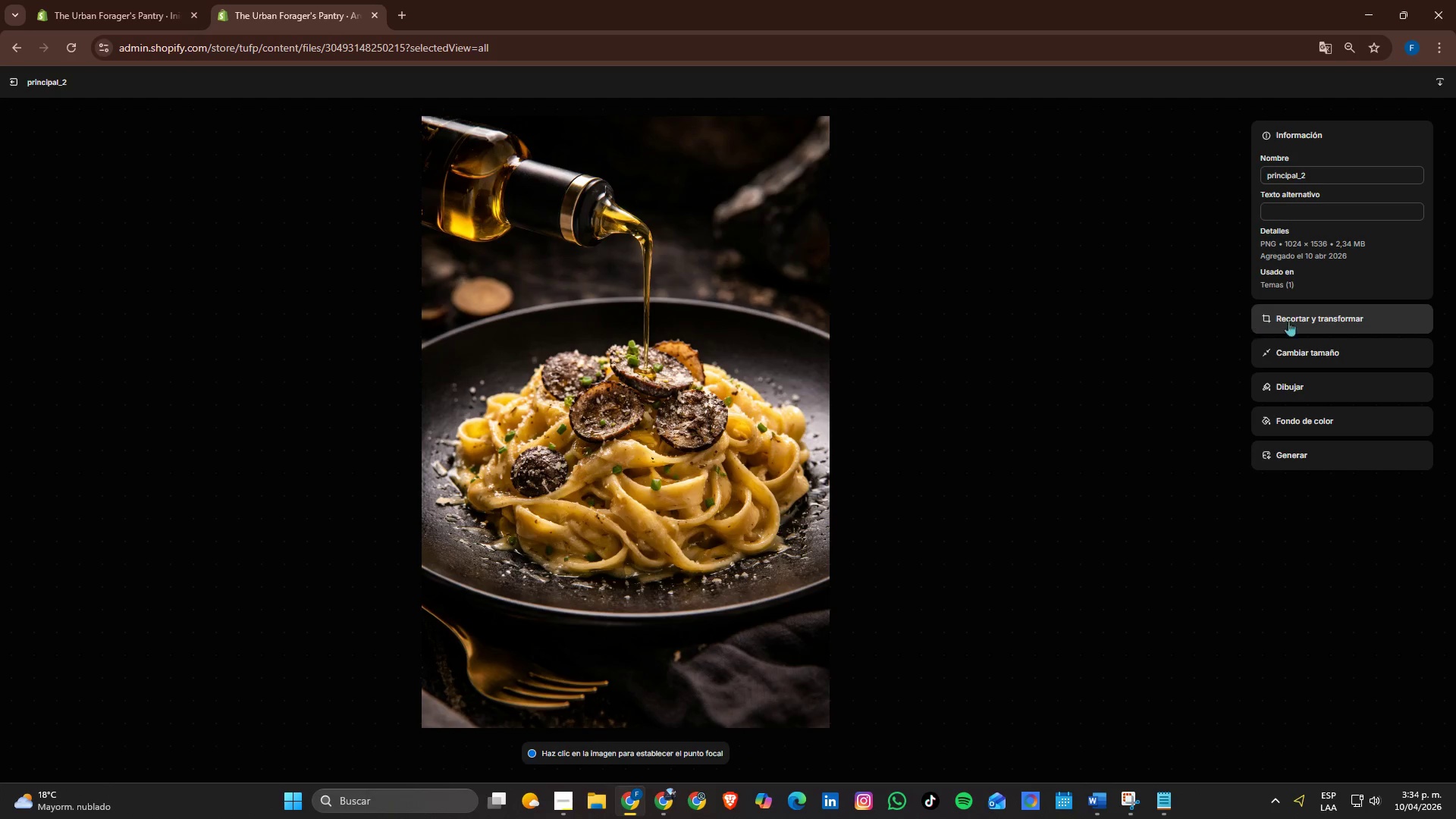 
key(Alt+Tab)
 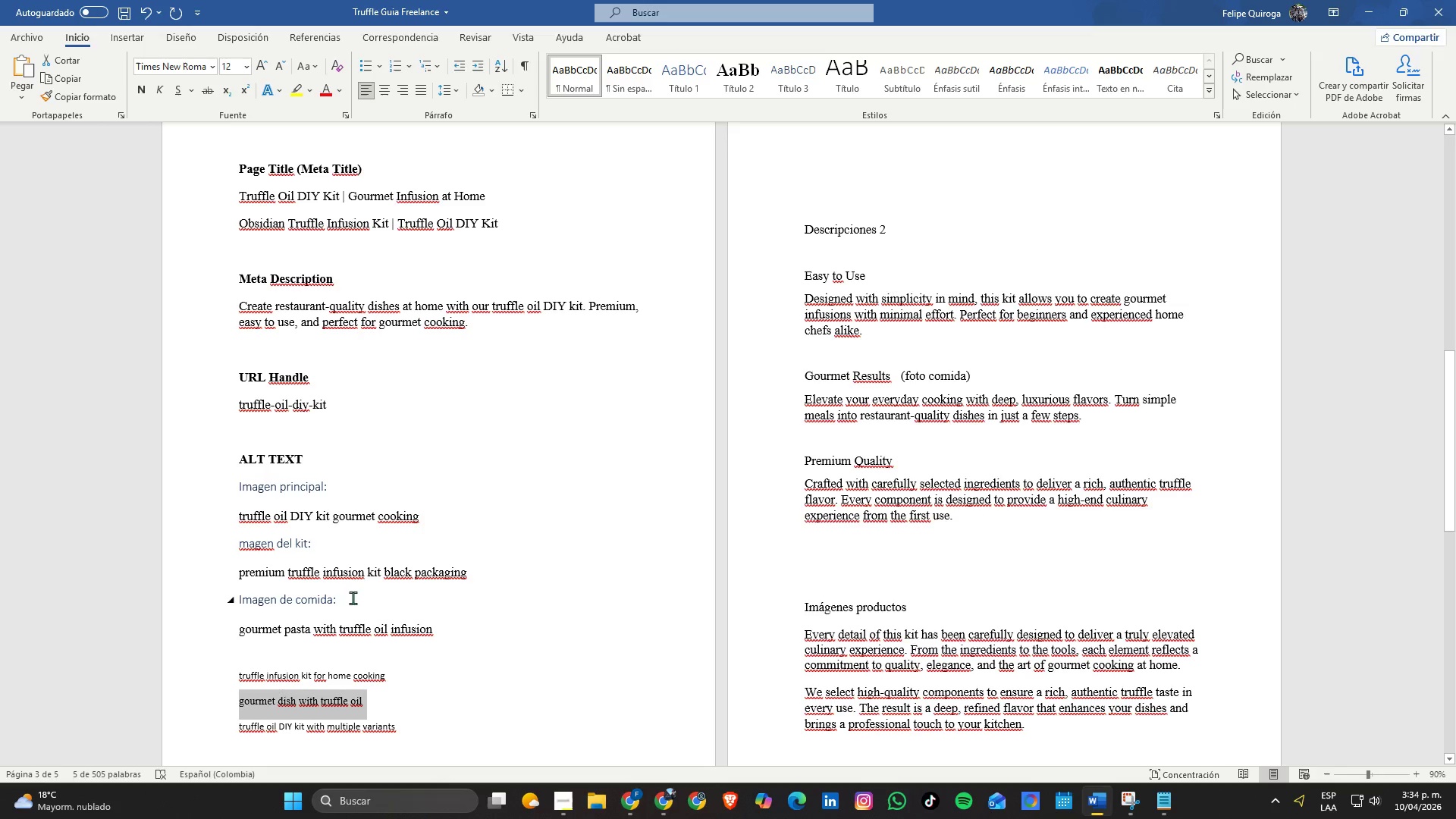 
double_click([338, 636])
 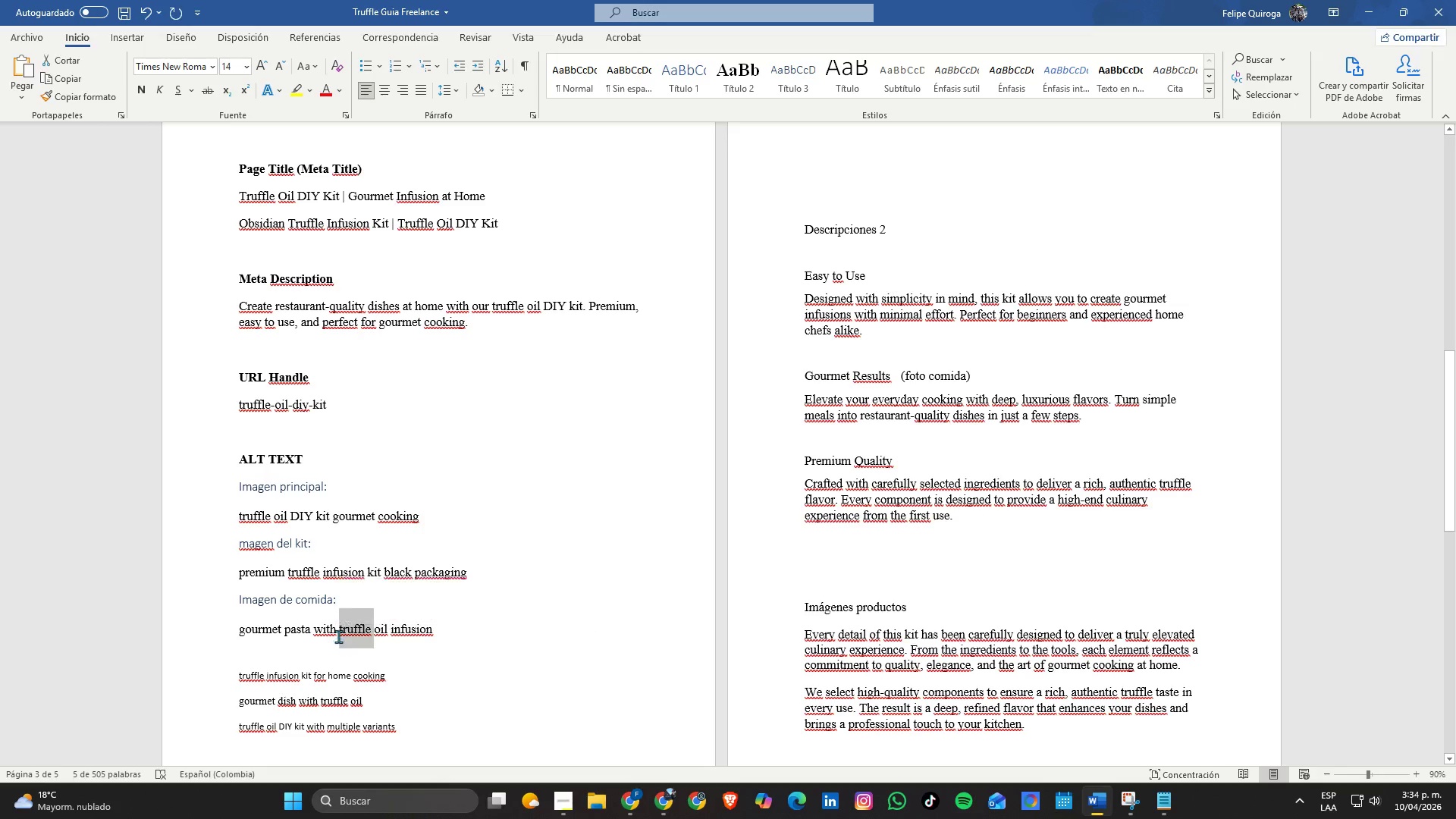 
triple_click([338, 636])
 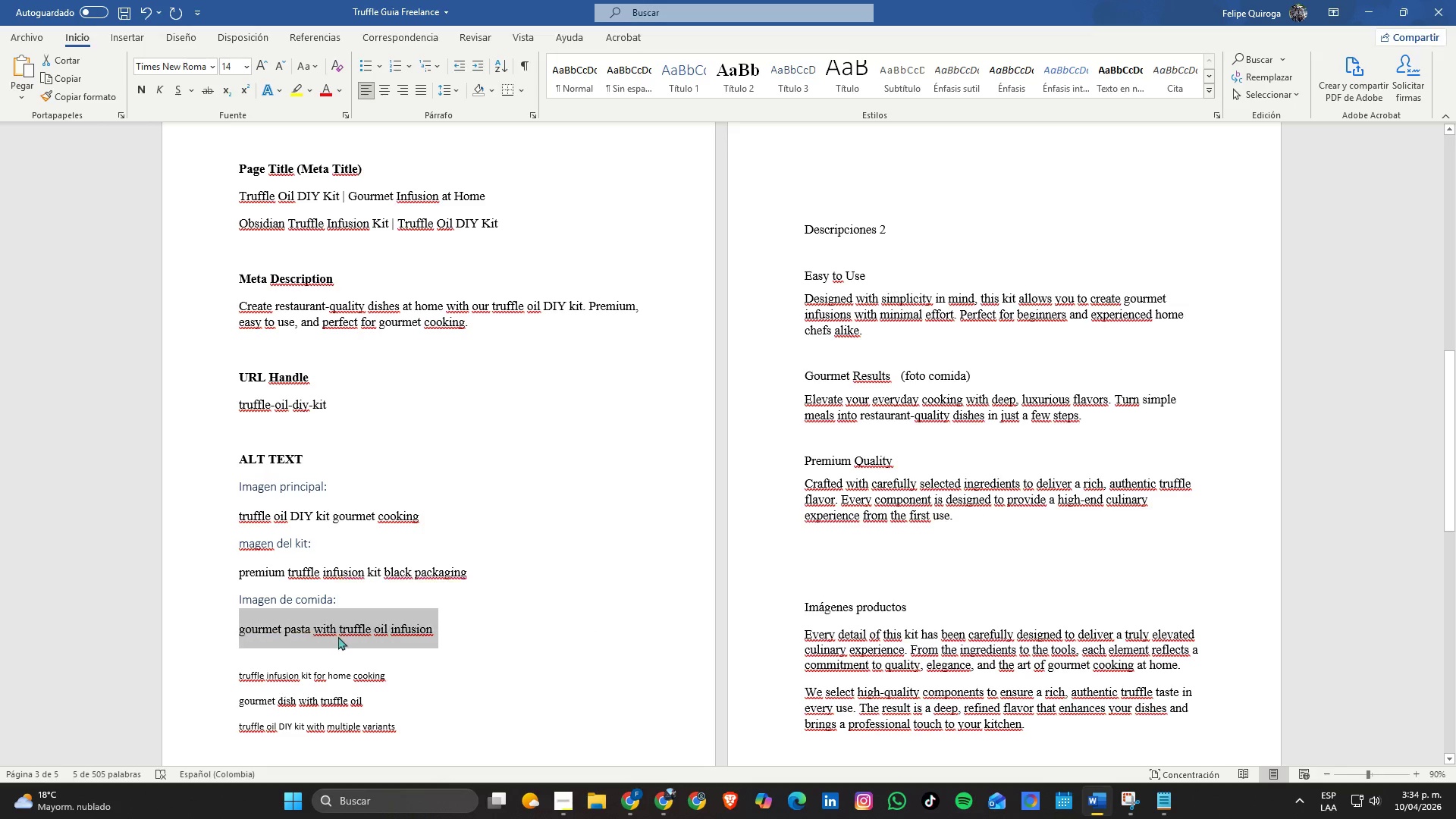 
key(Control+C)
 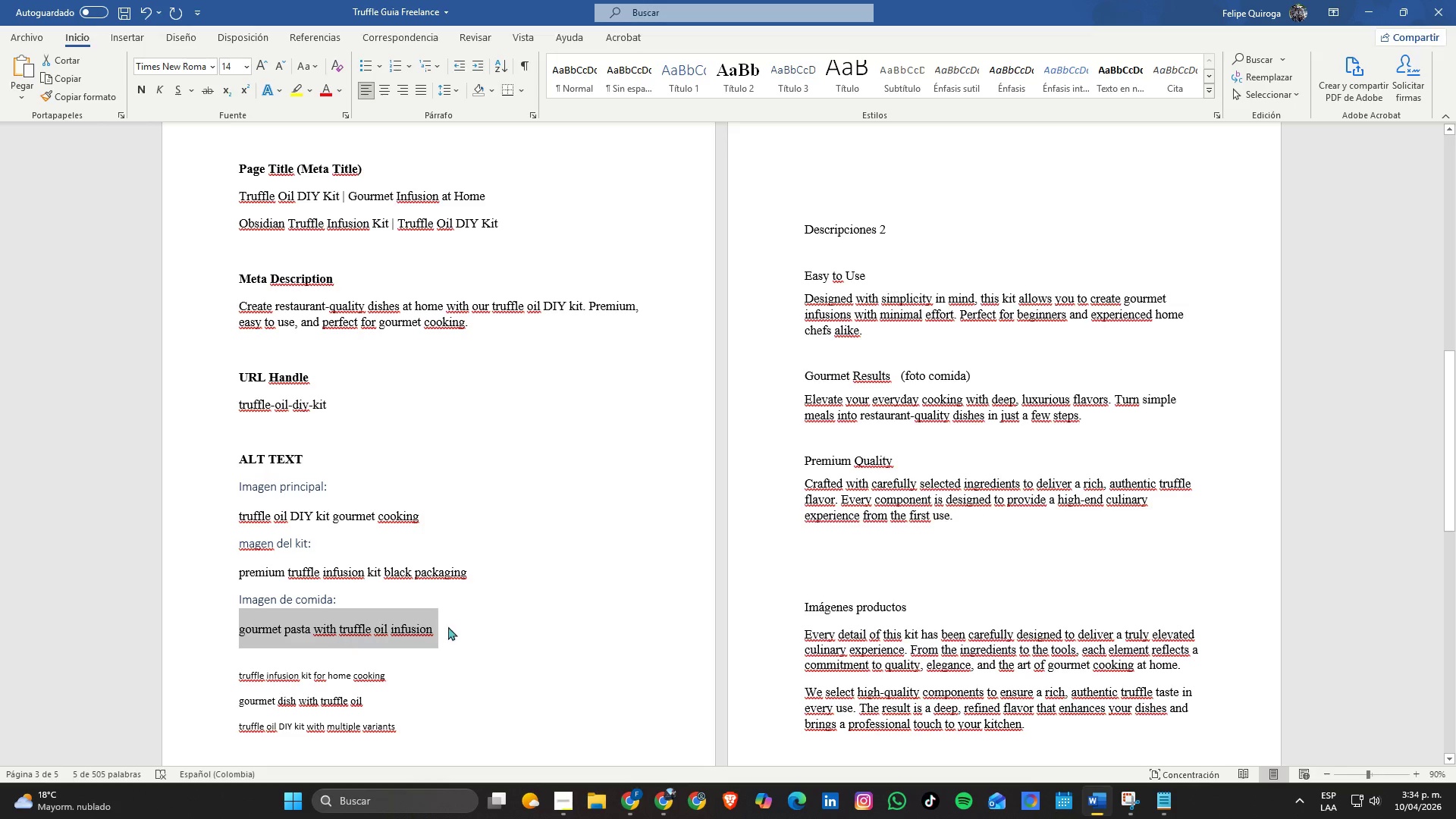 
key(Alt+AltLeft)
 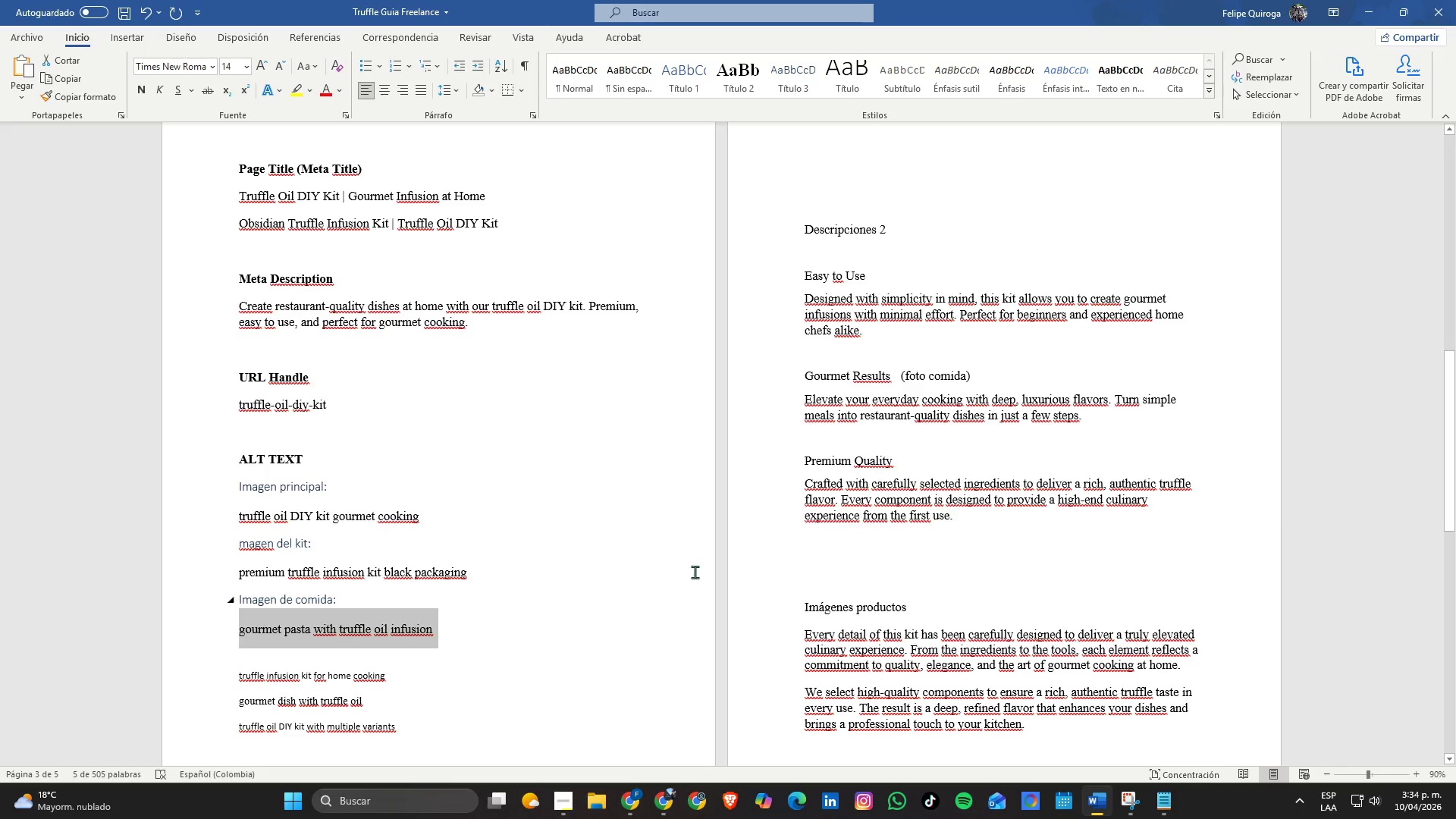 
key(Alt+Tab)
 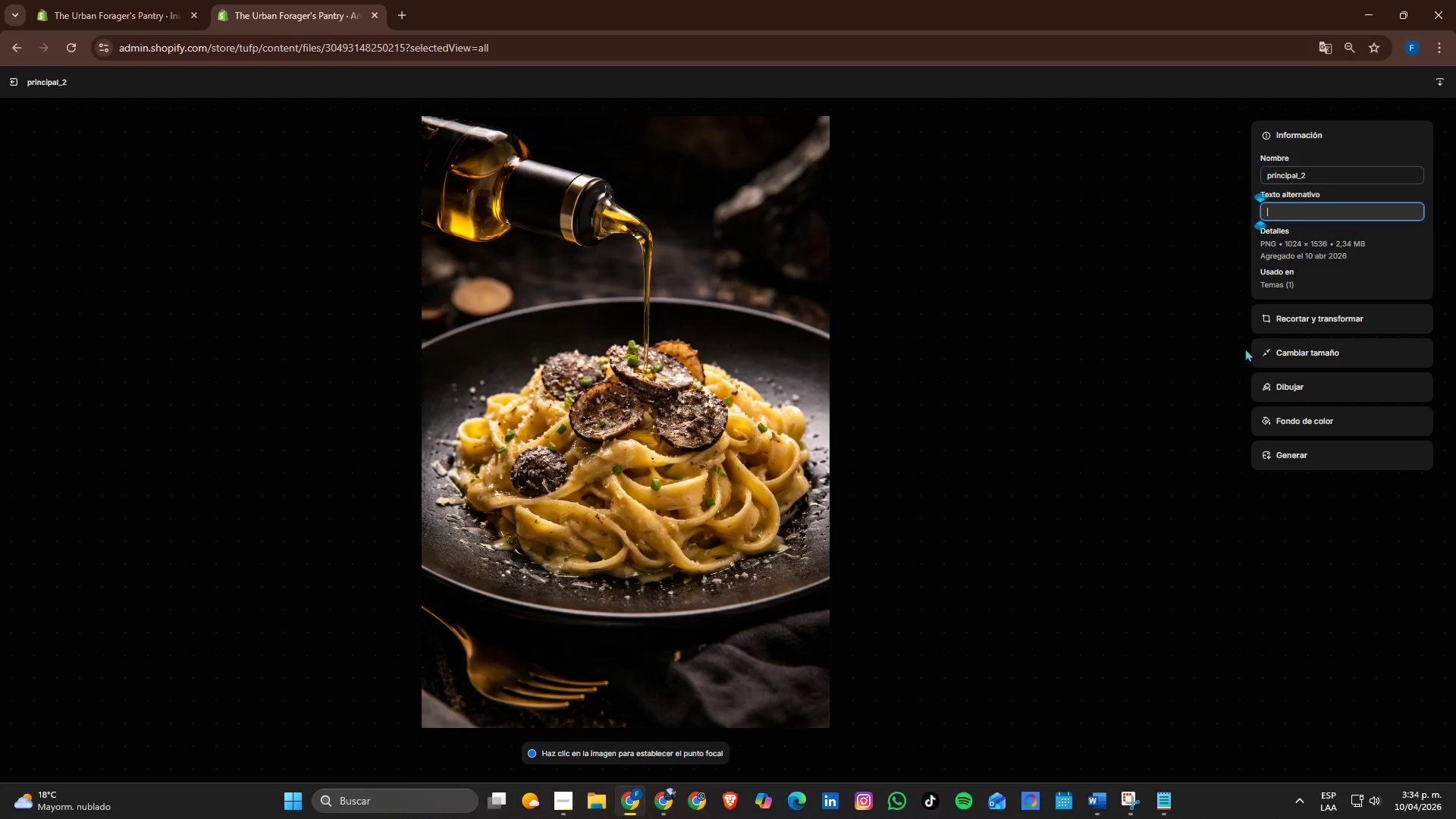 
key(Control+ControlLeft)
 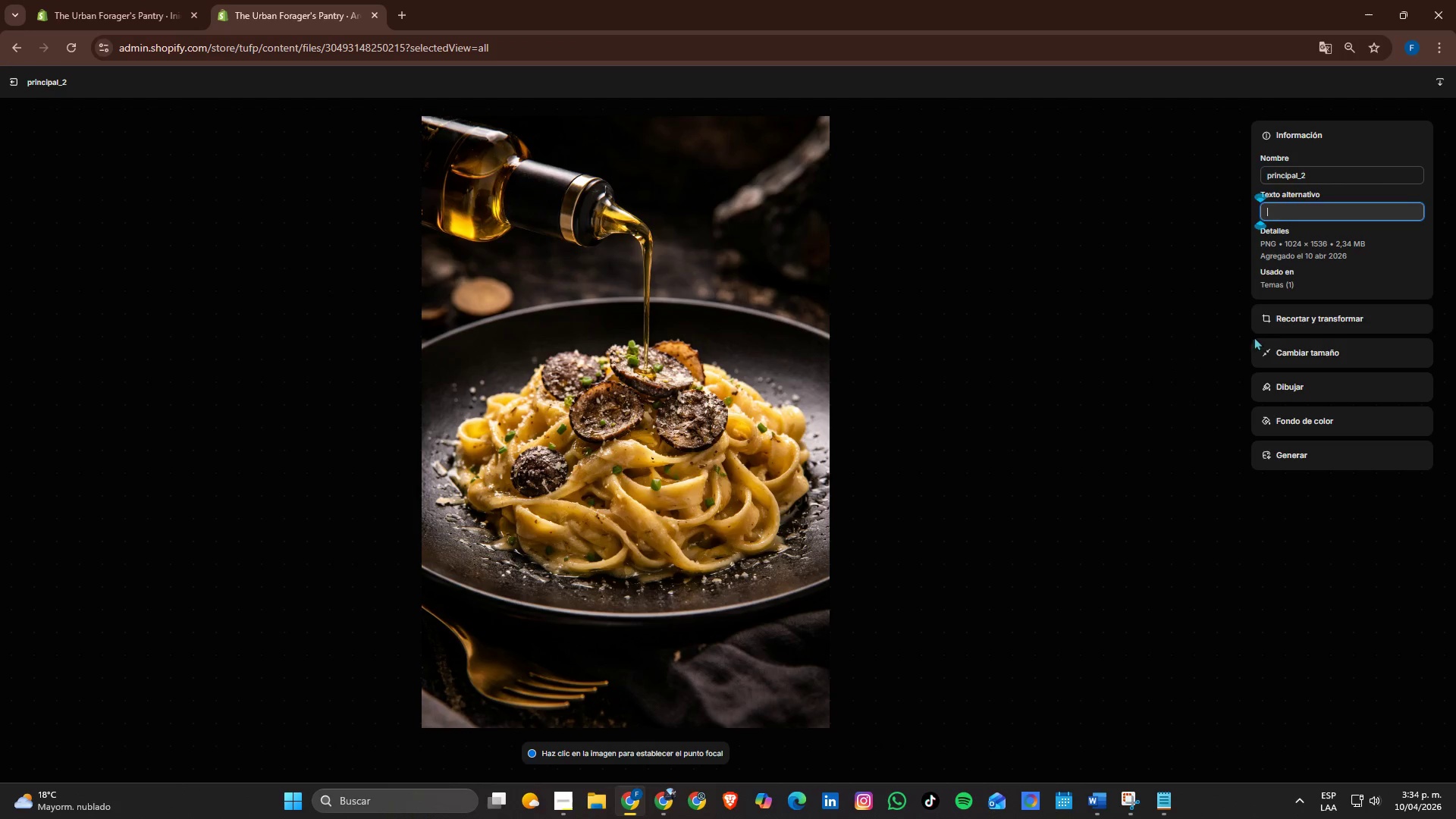 
key(Control+V)
 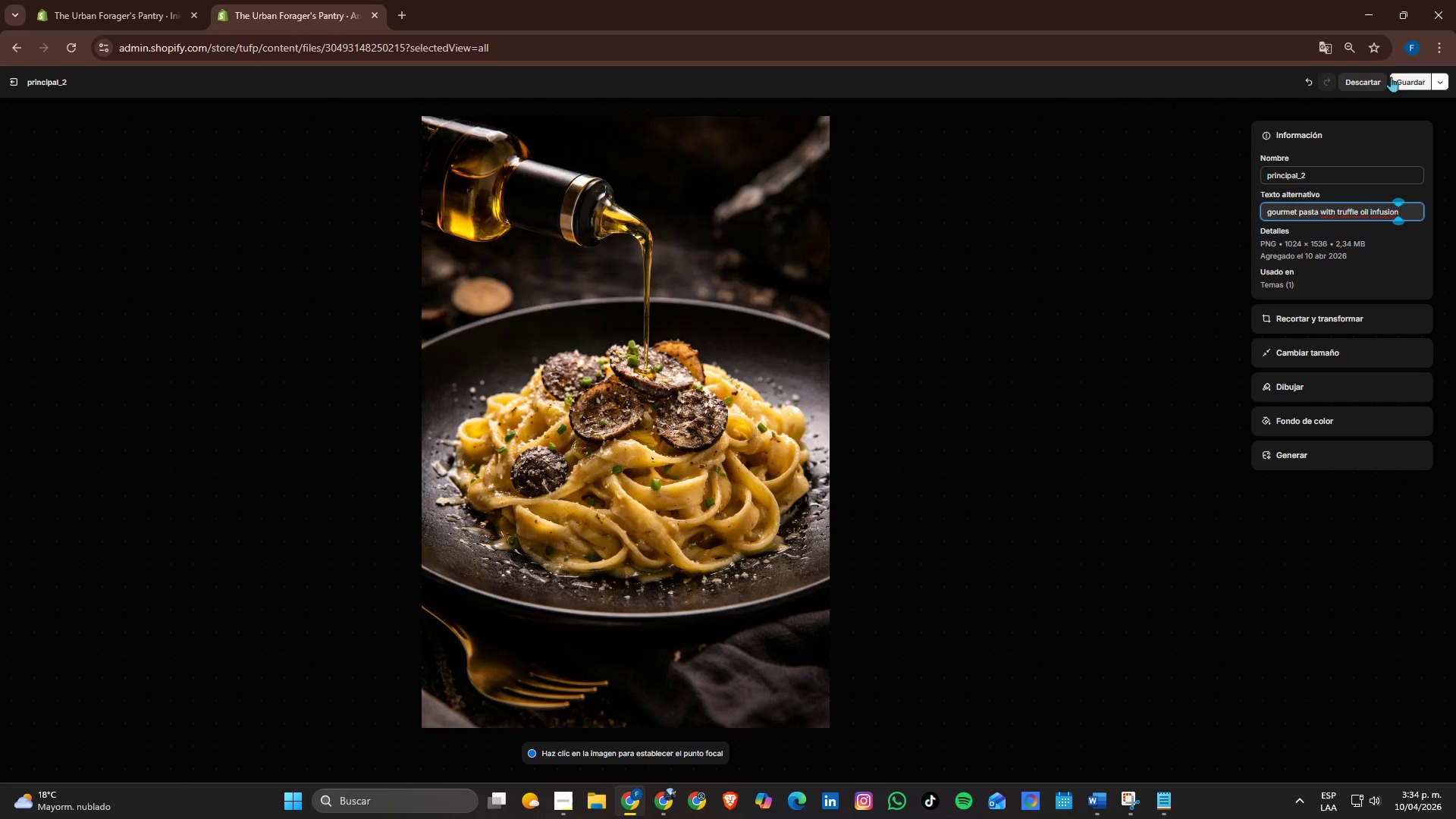 
left_click([1406, 81])
 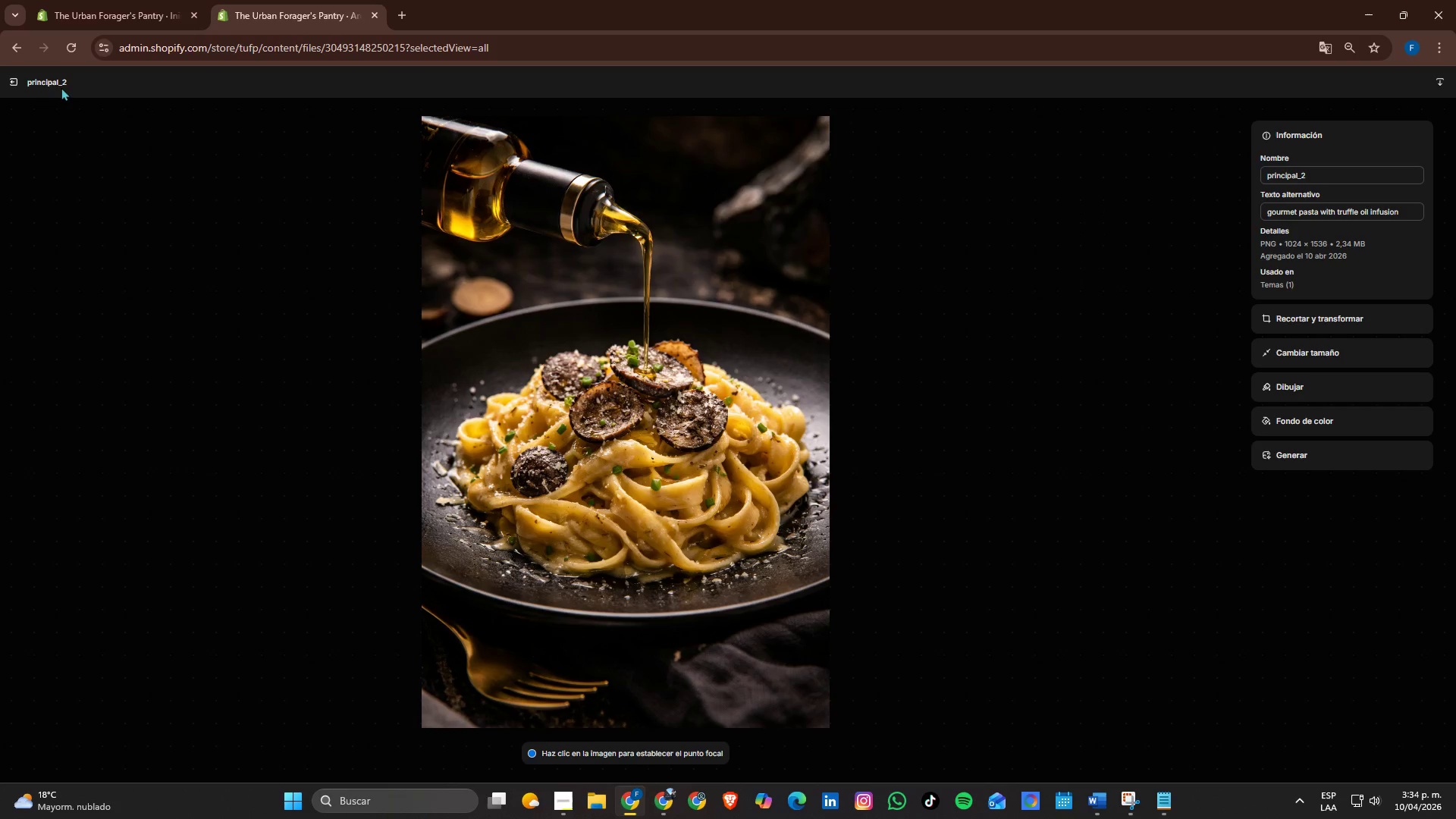 
left_click([13, 80])
 